 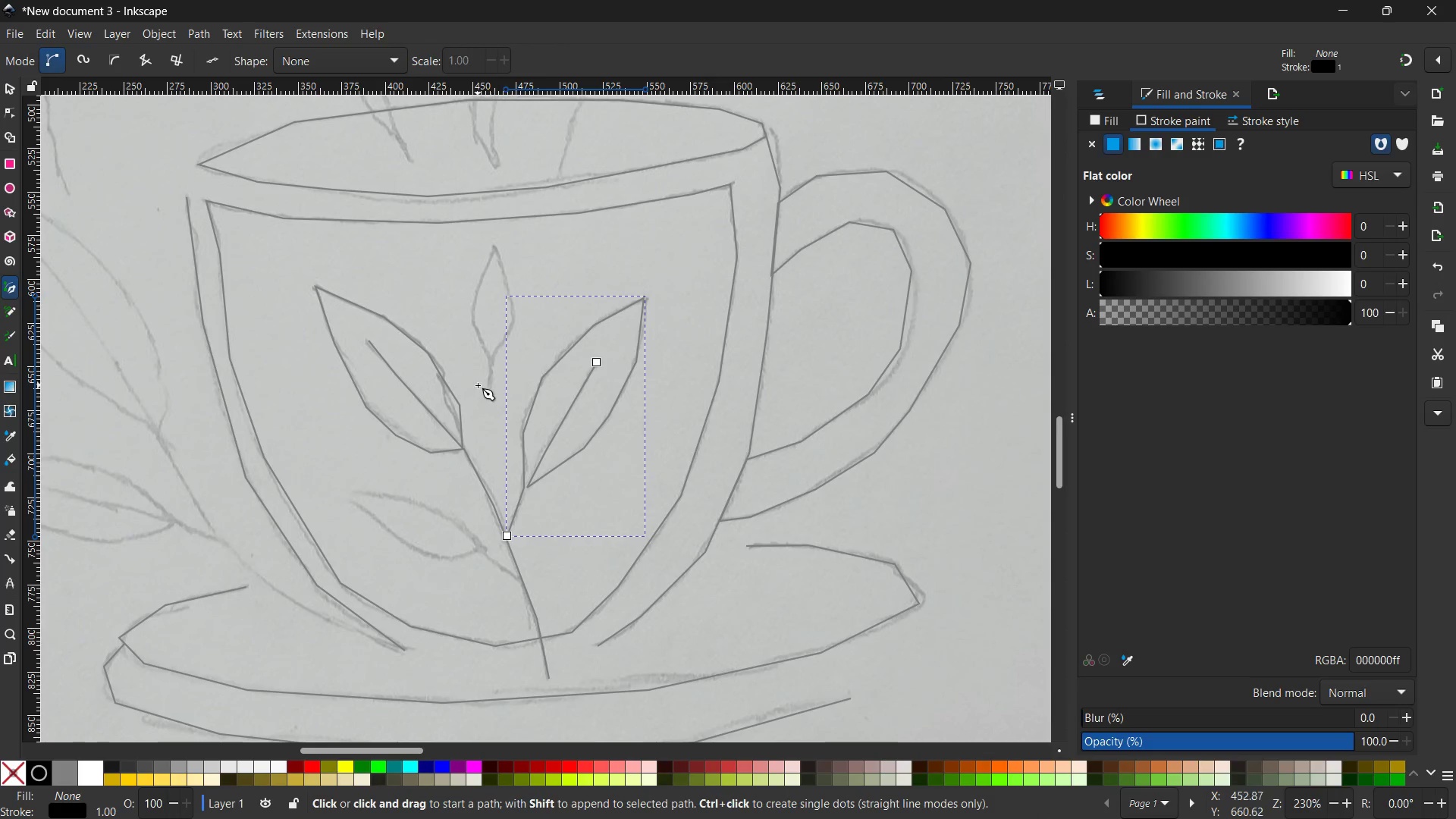 
left_click([492, 361])
 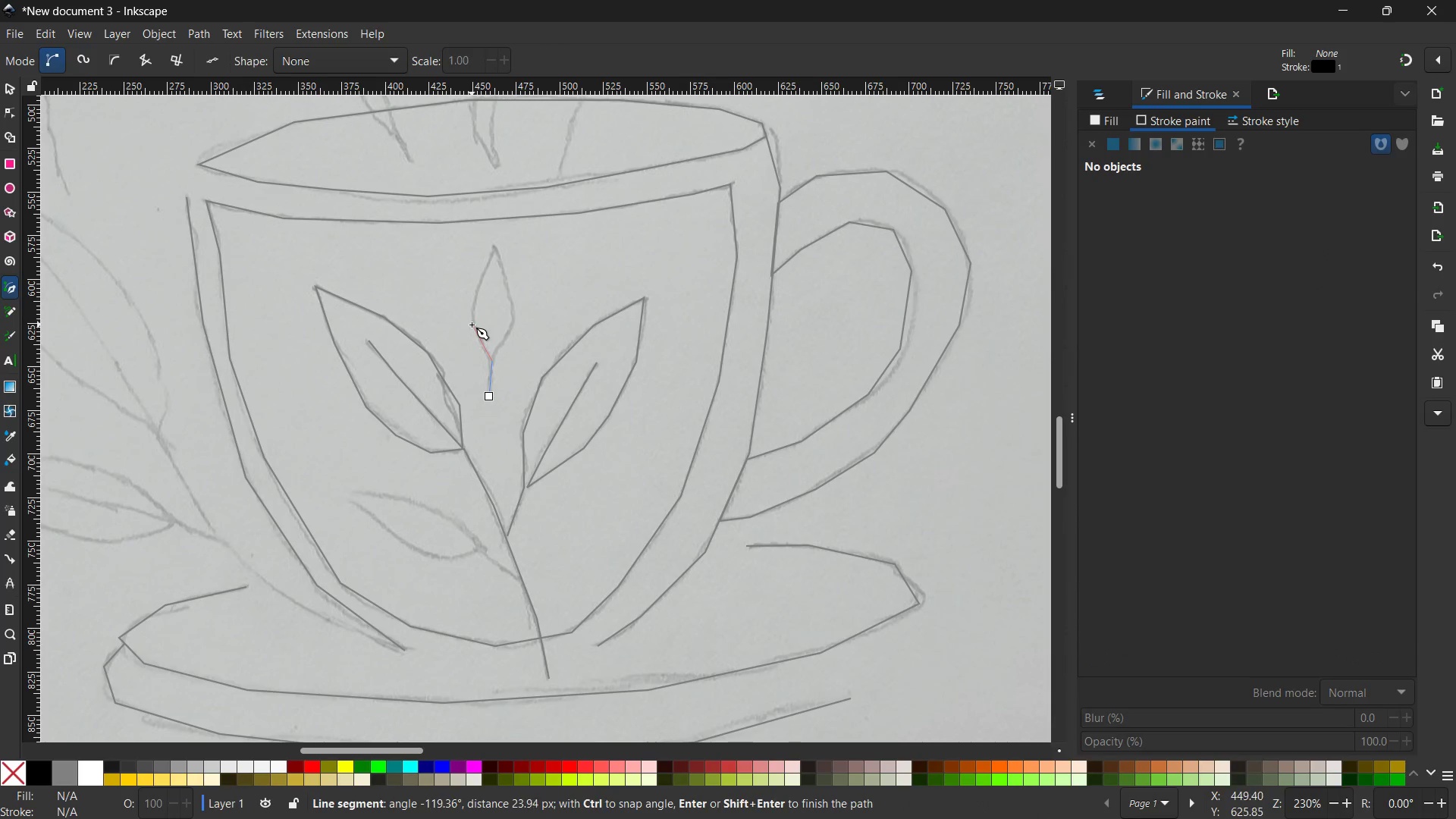 
left_click([472, 325])
 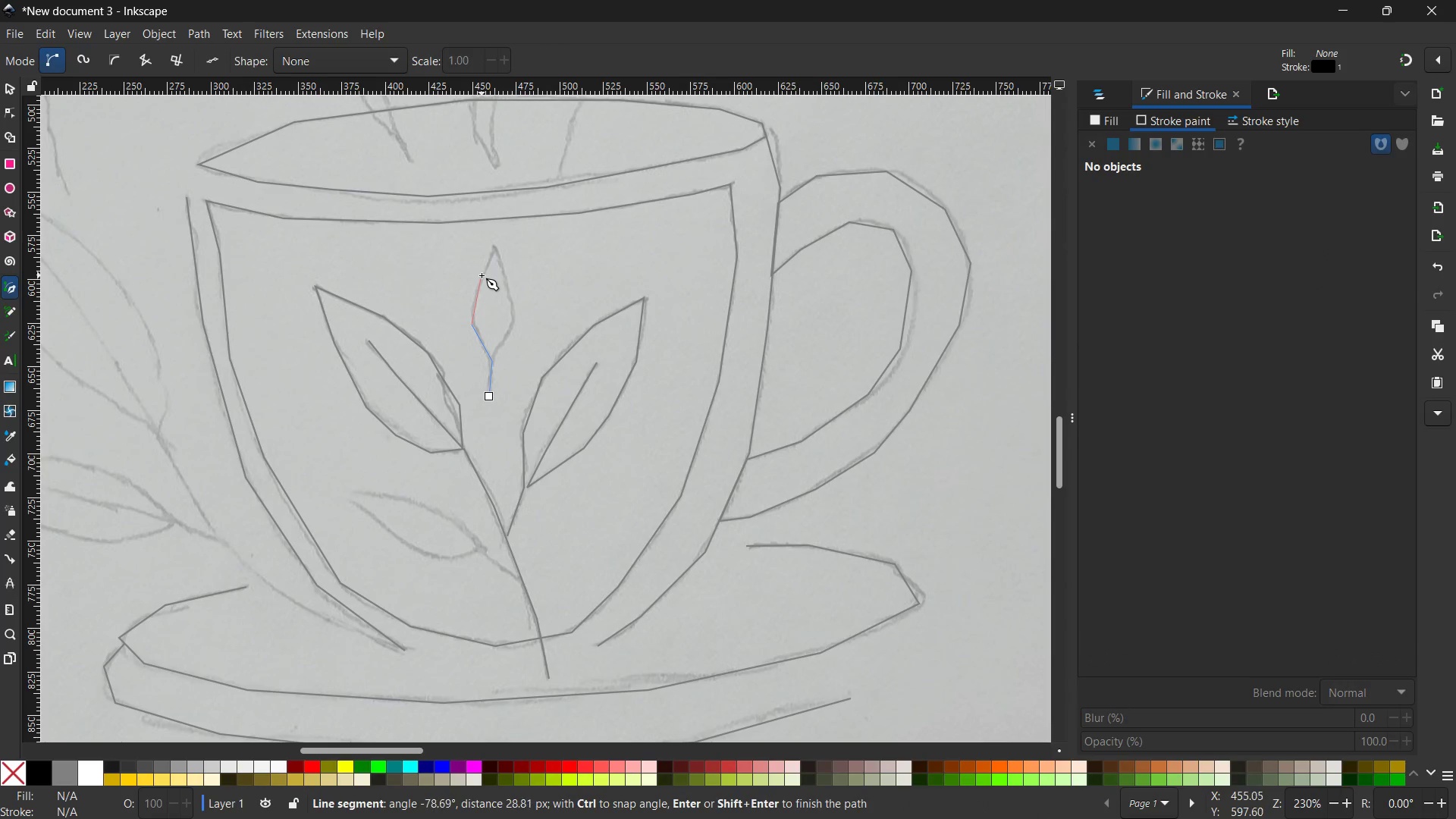 
left_click([482, 275])
 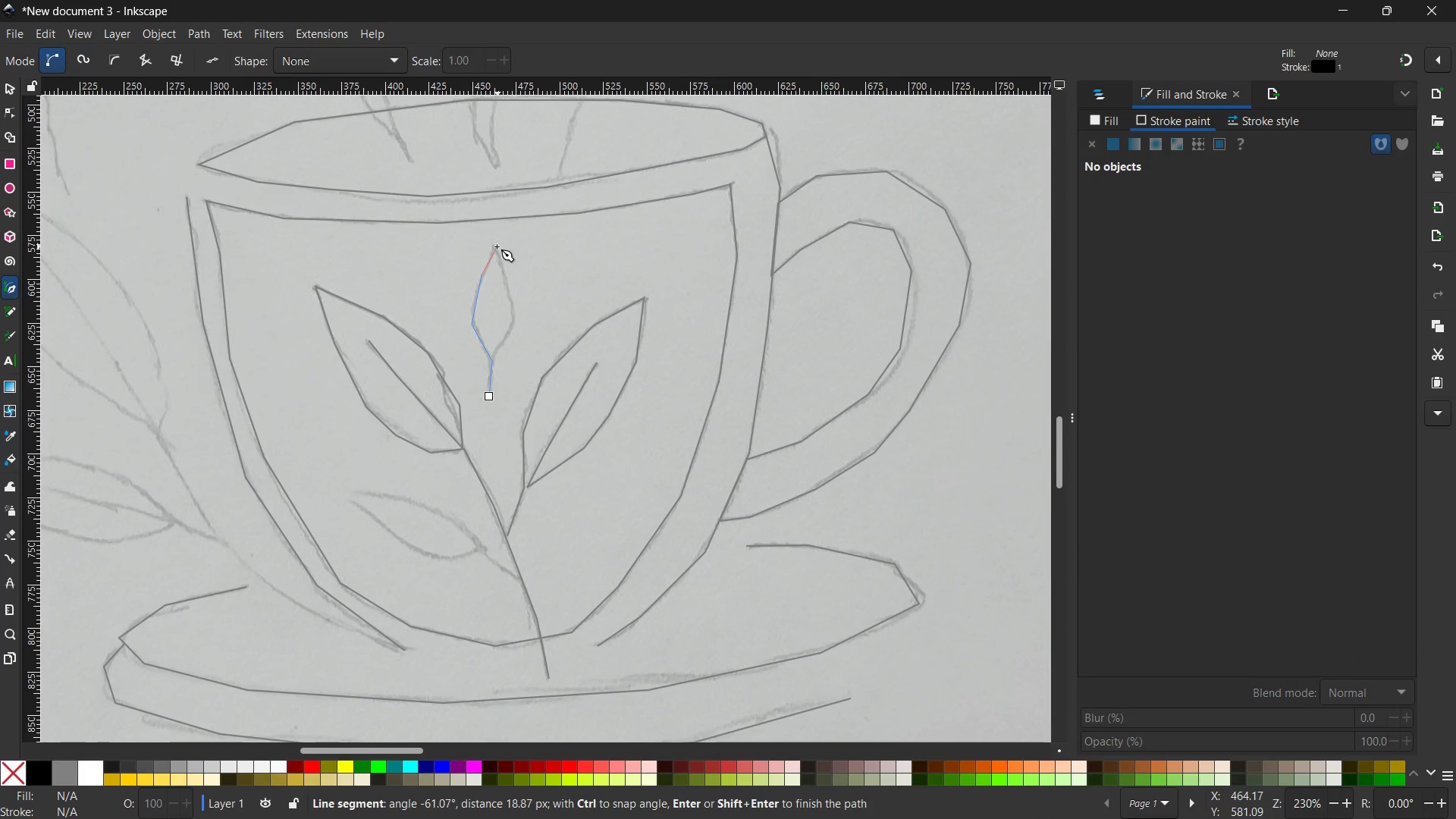 
left_click([496, 246])
 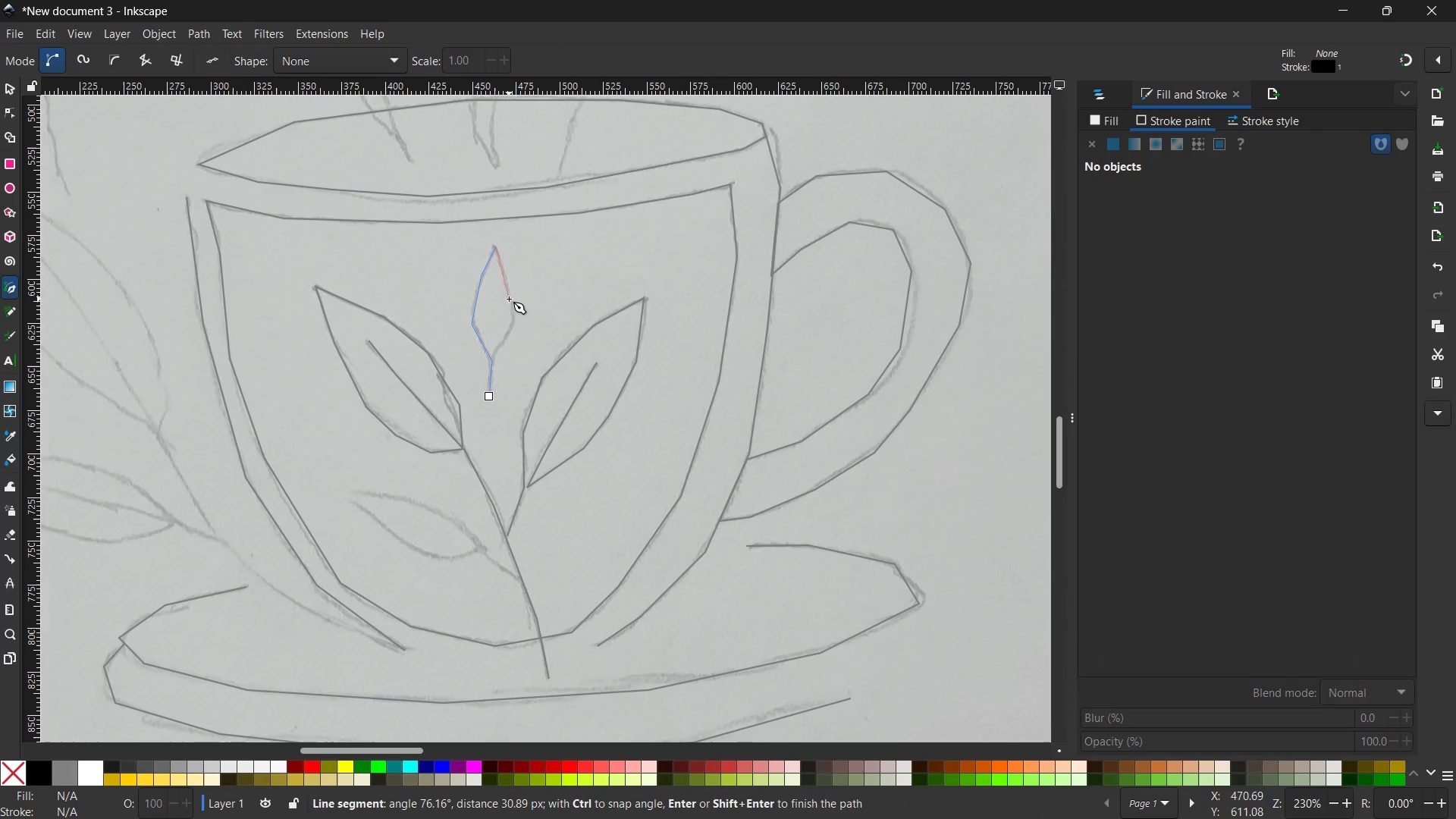 
left_click([509, 299])
 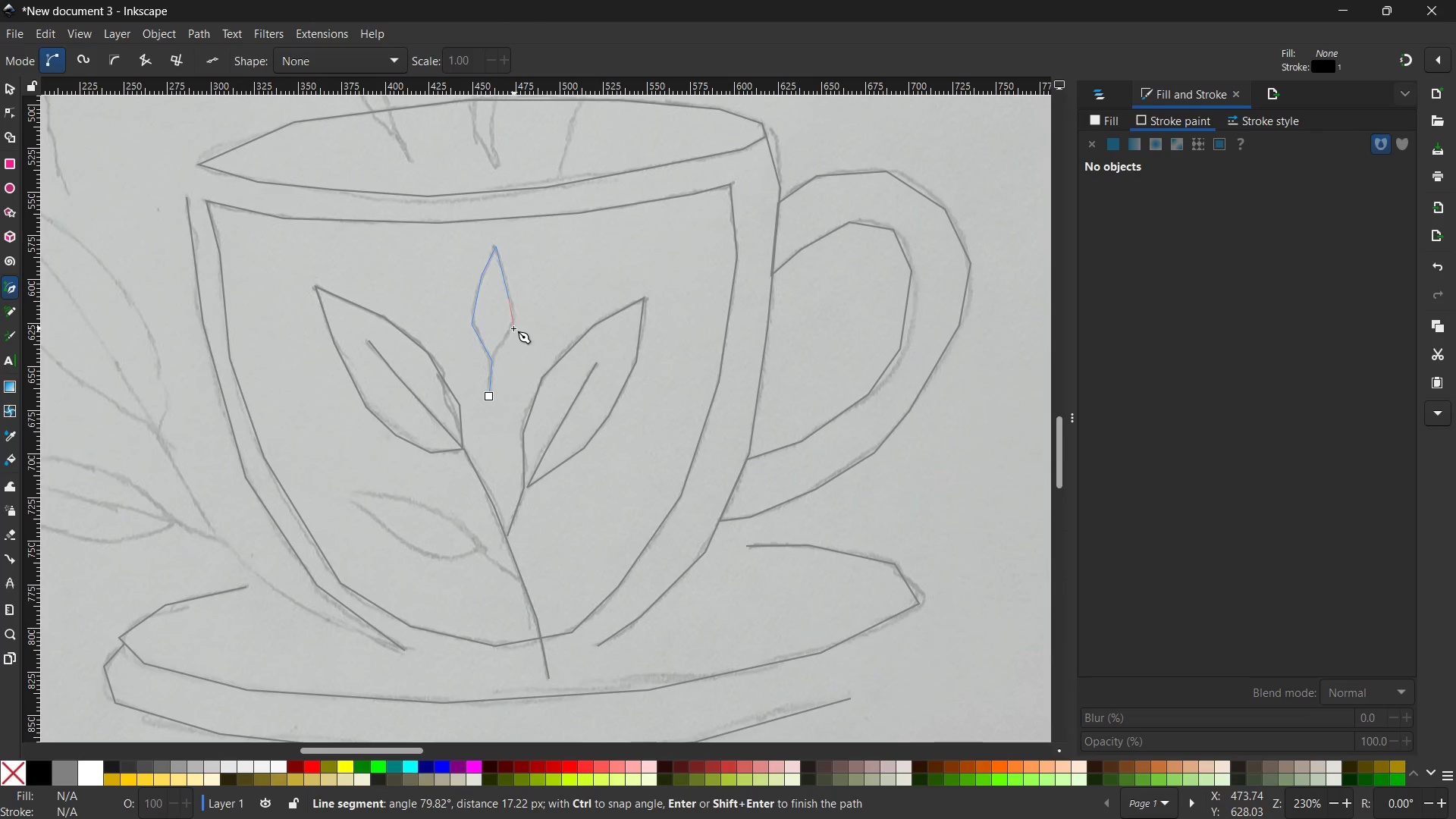 
left_click([512, 328])
 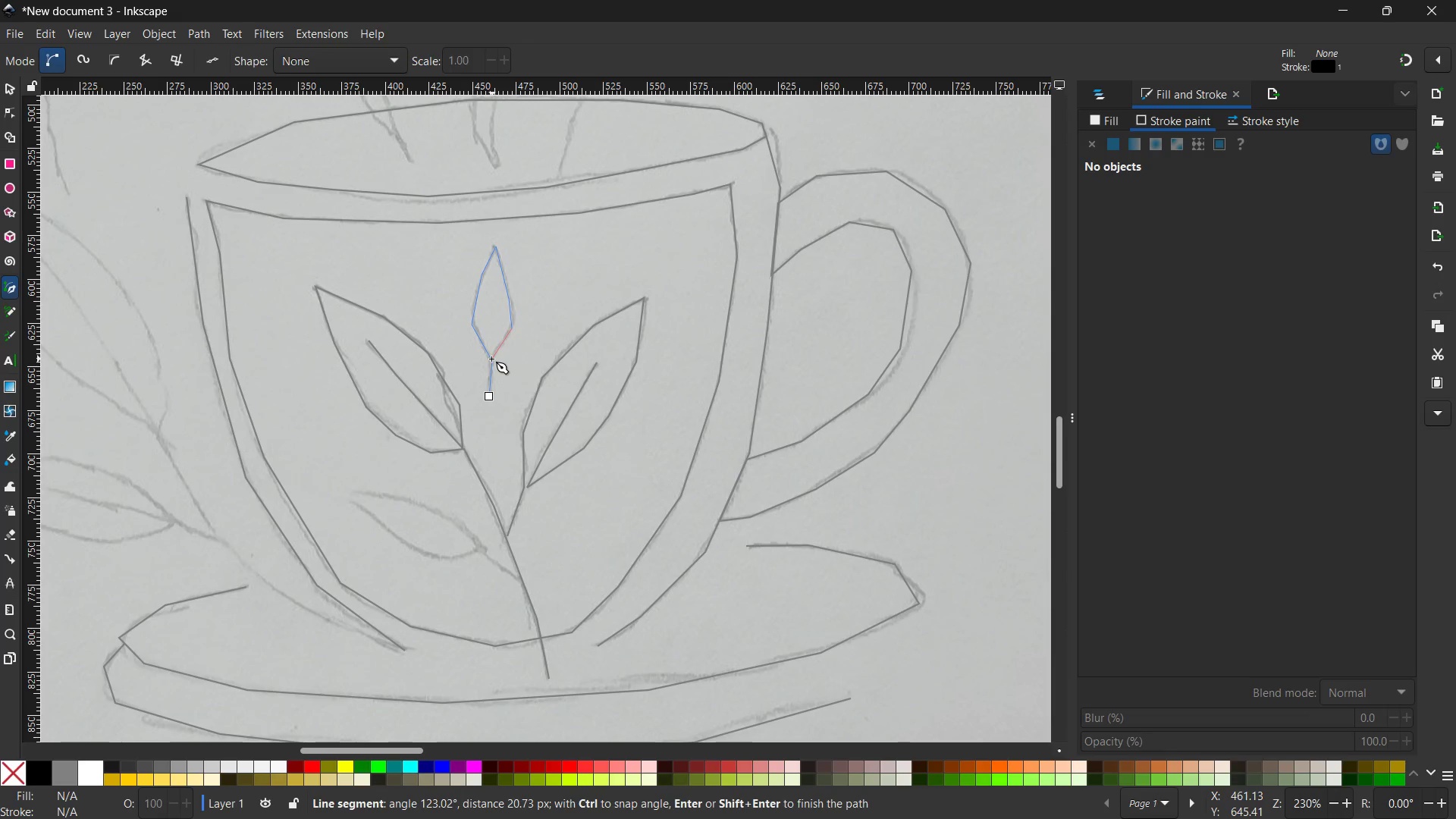 
left_click([491, 359])
 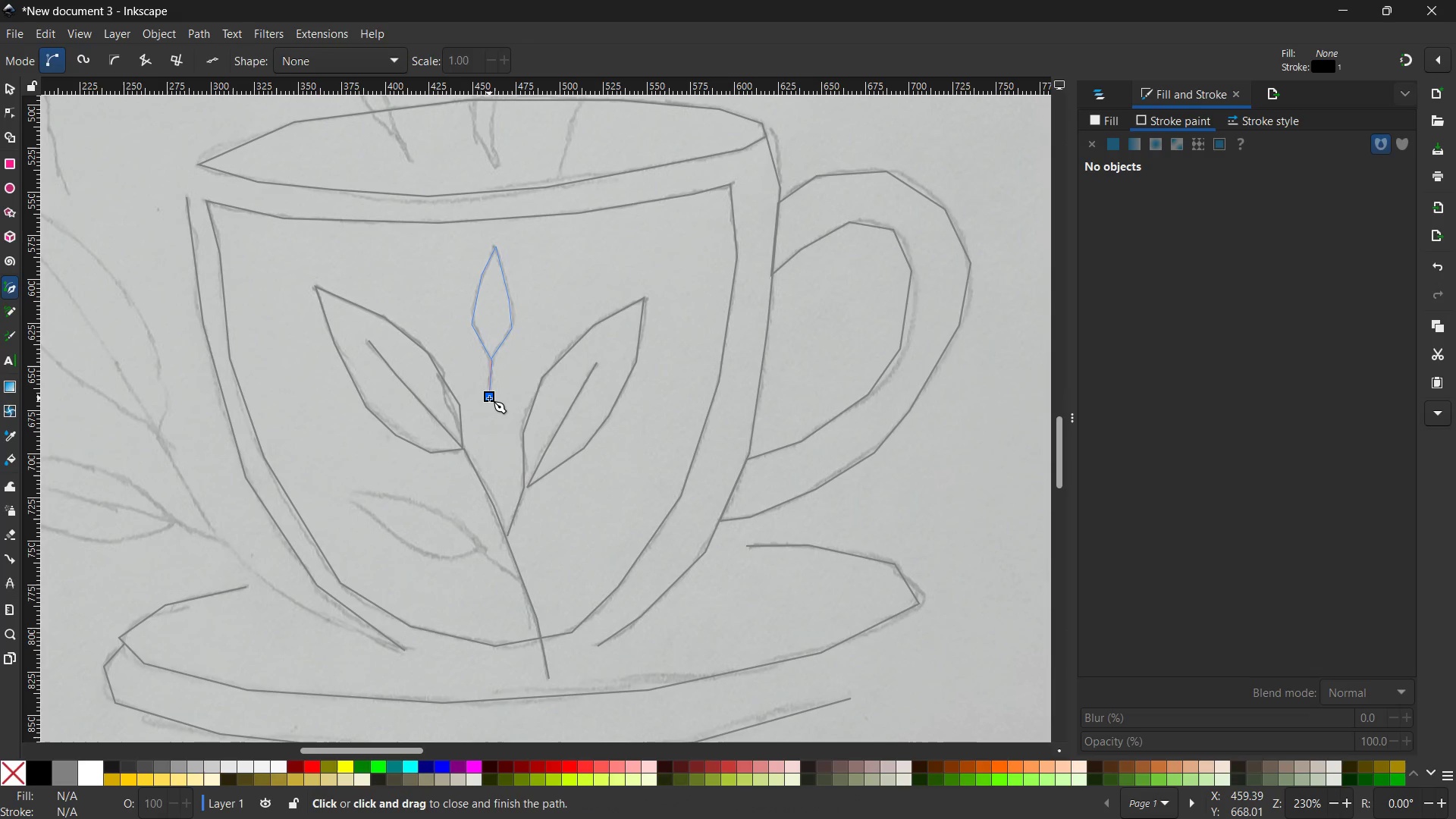 
left_click([489, 398])
 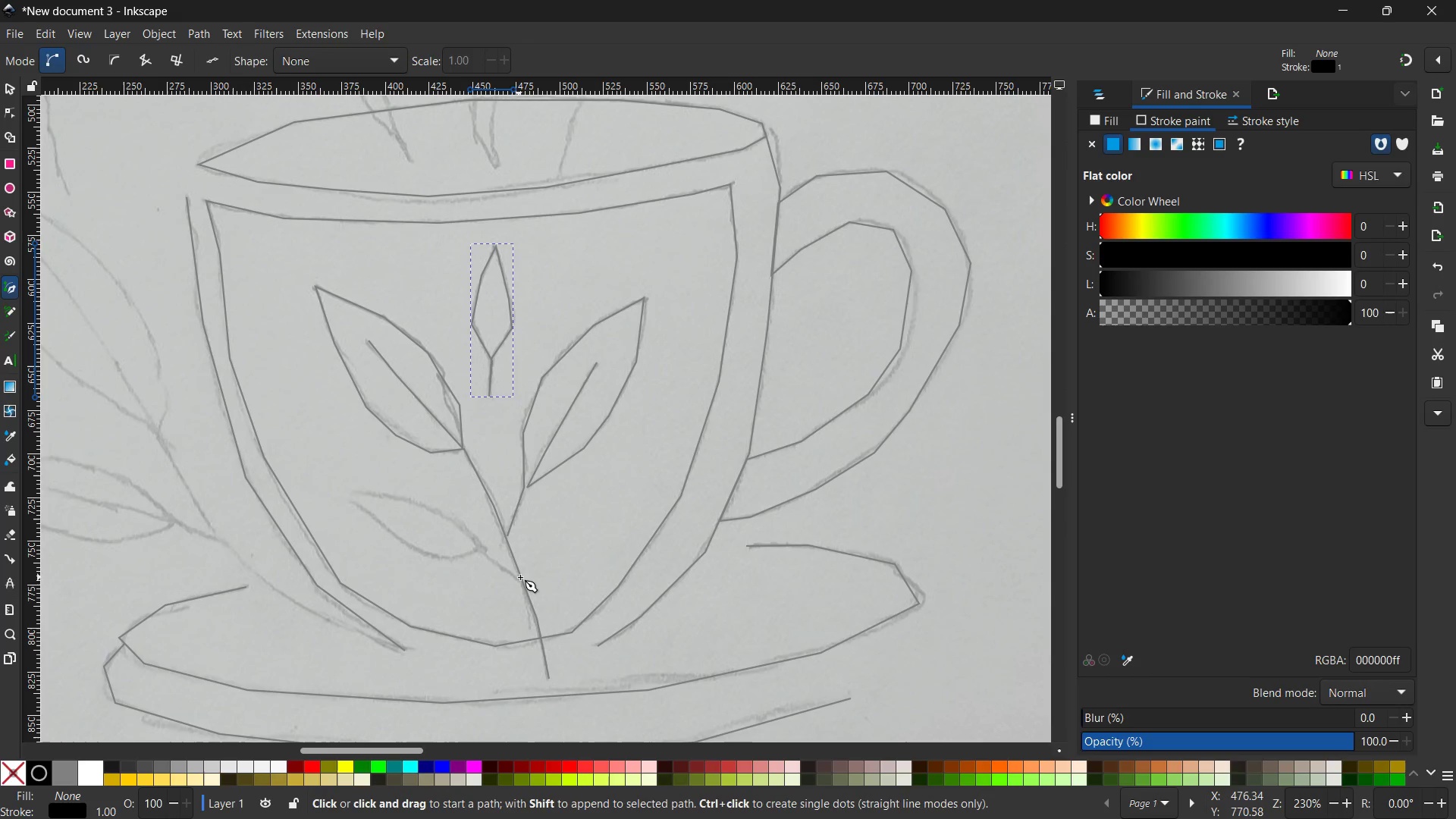 
left_click([523, 581])
 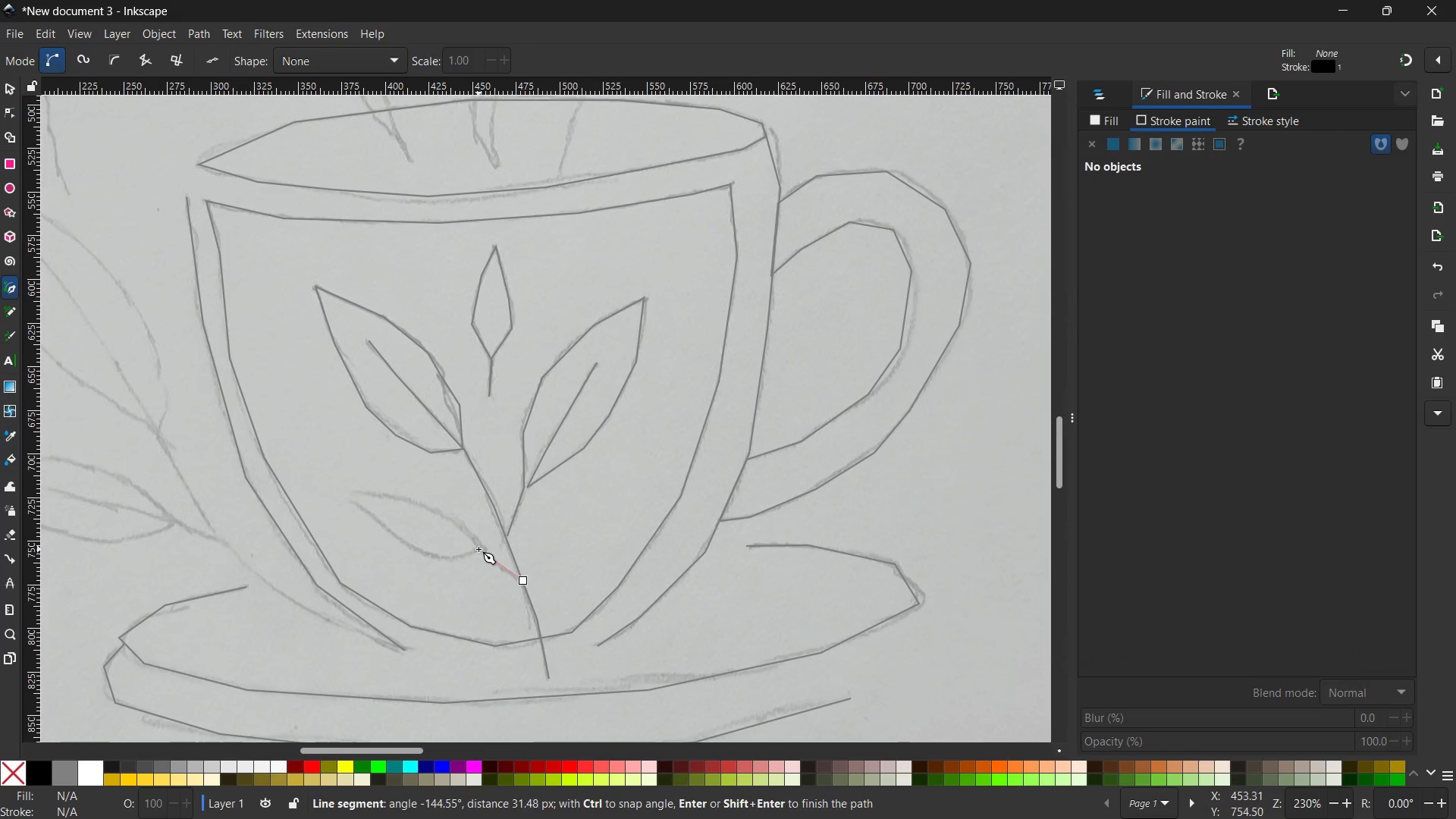 
left_click([479, 549])
 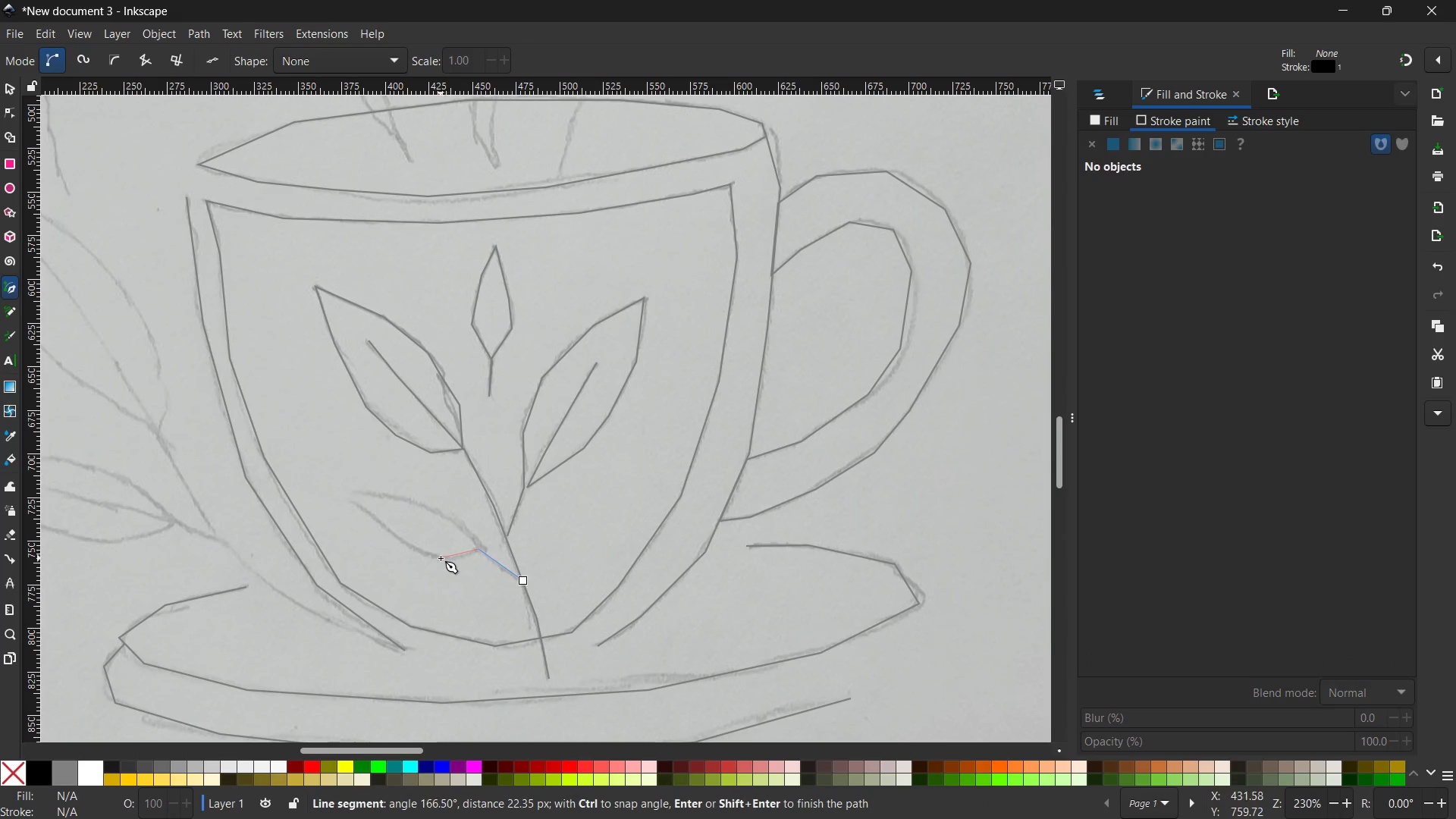 
left_click([441, 558])
 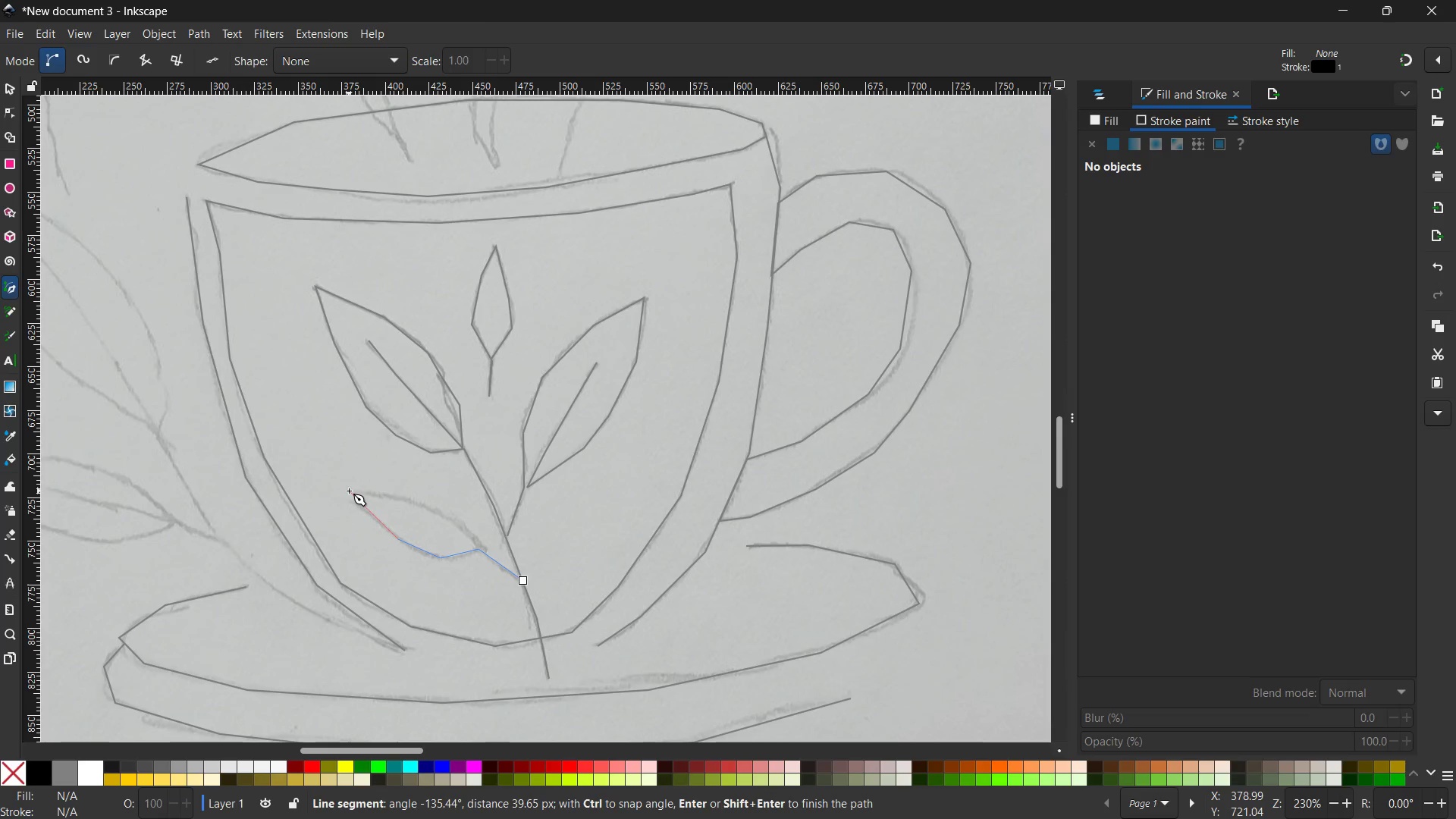 
left_click([416, 505])
 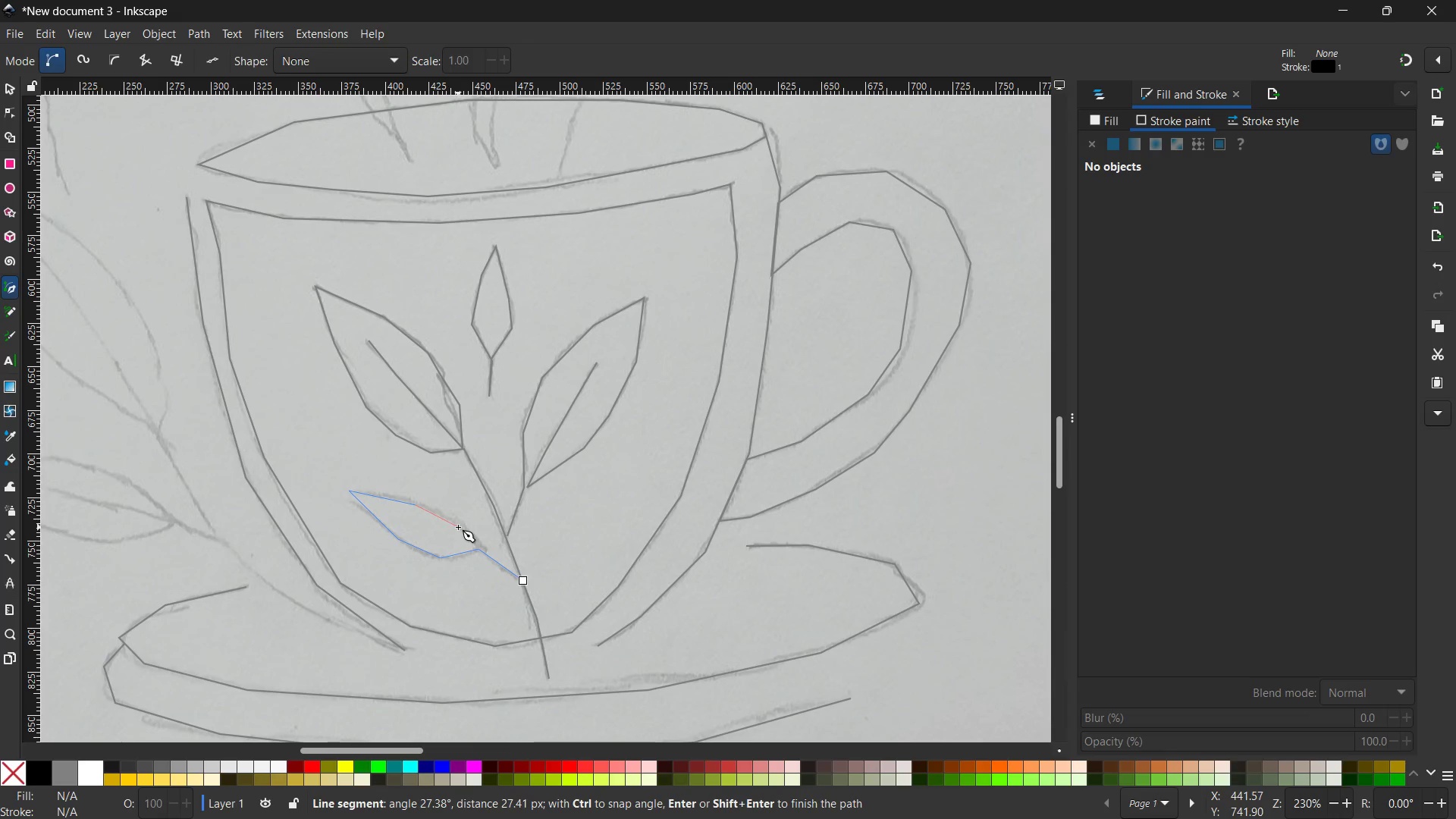 
double_click([458, 527])
 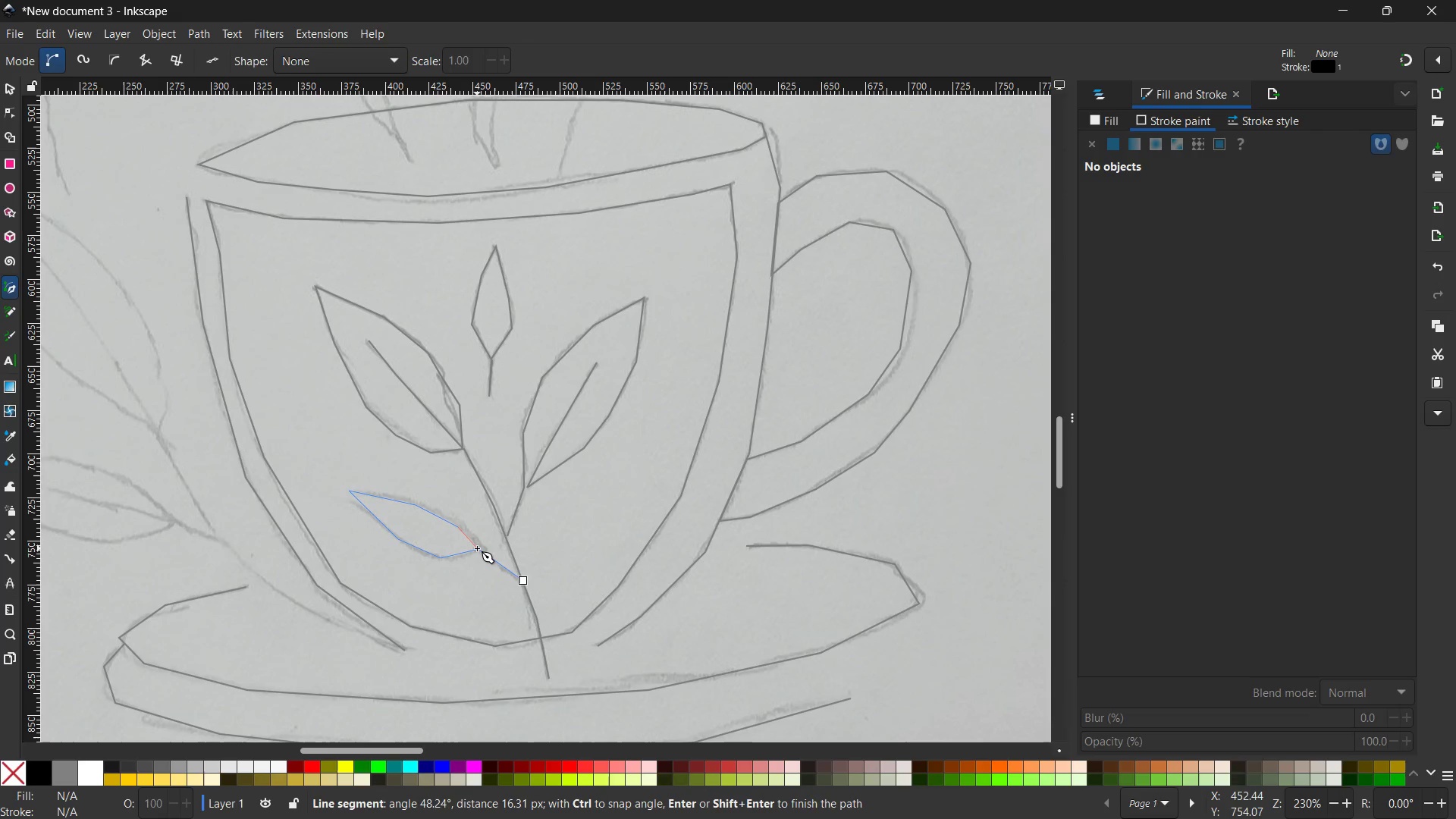 
left_click([478, 548])
 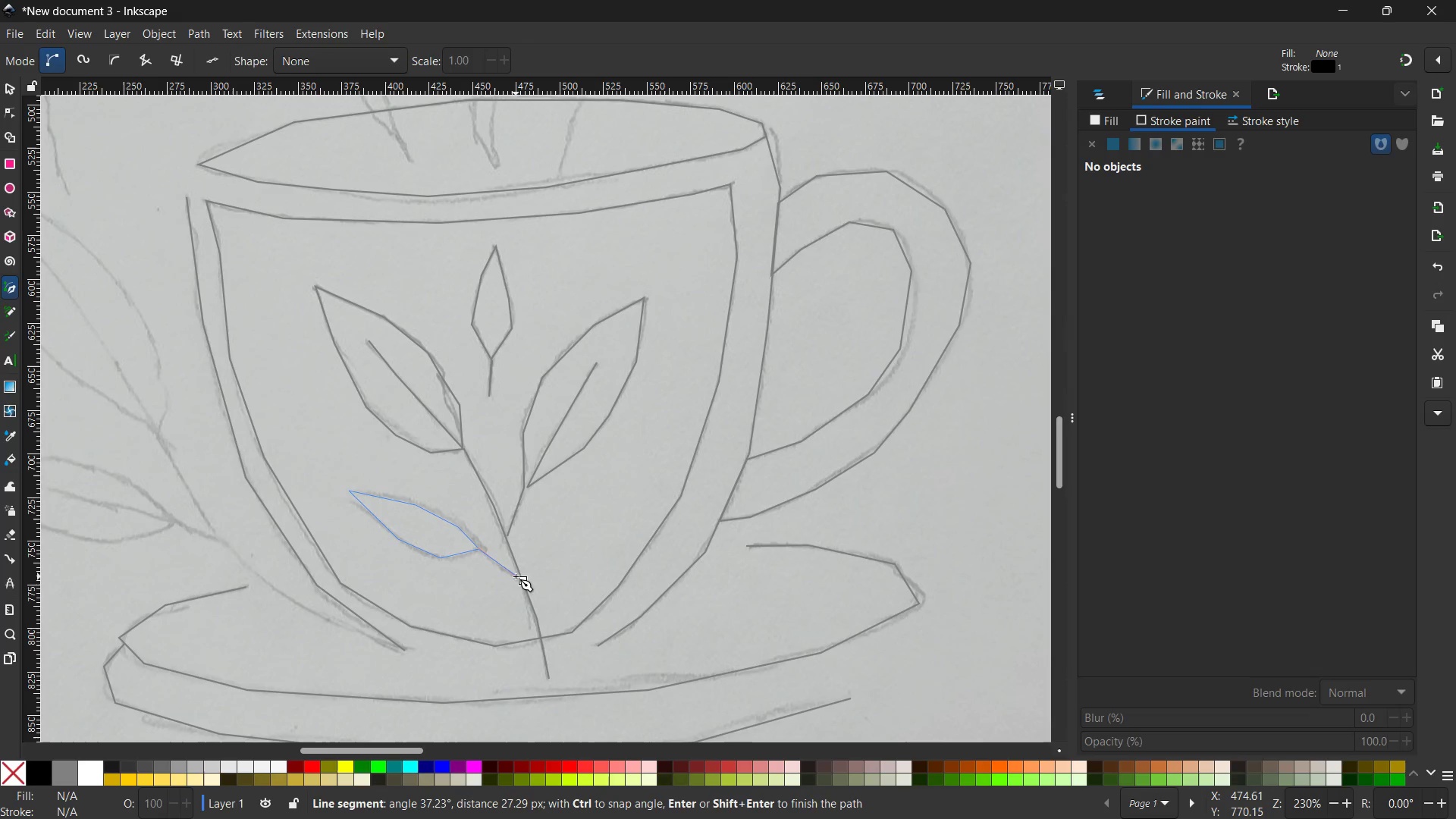 
left_click([516, 576])
 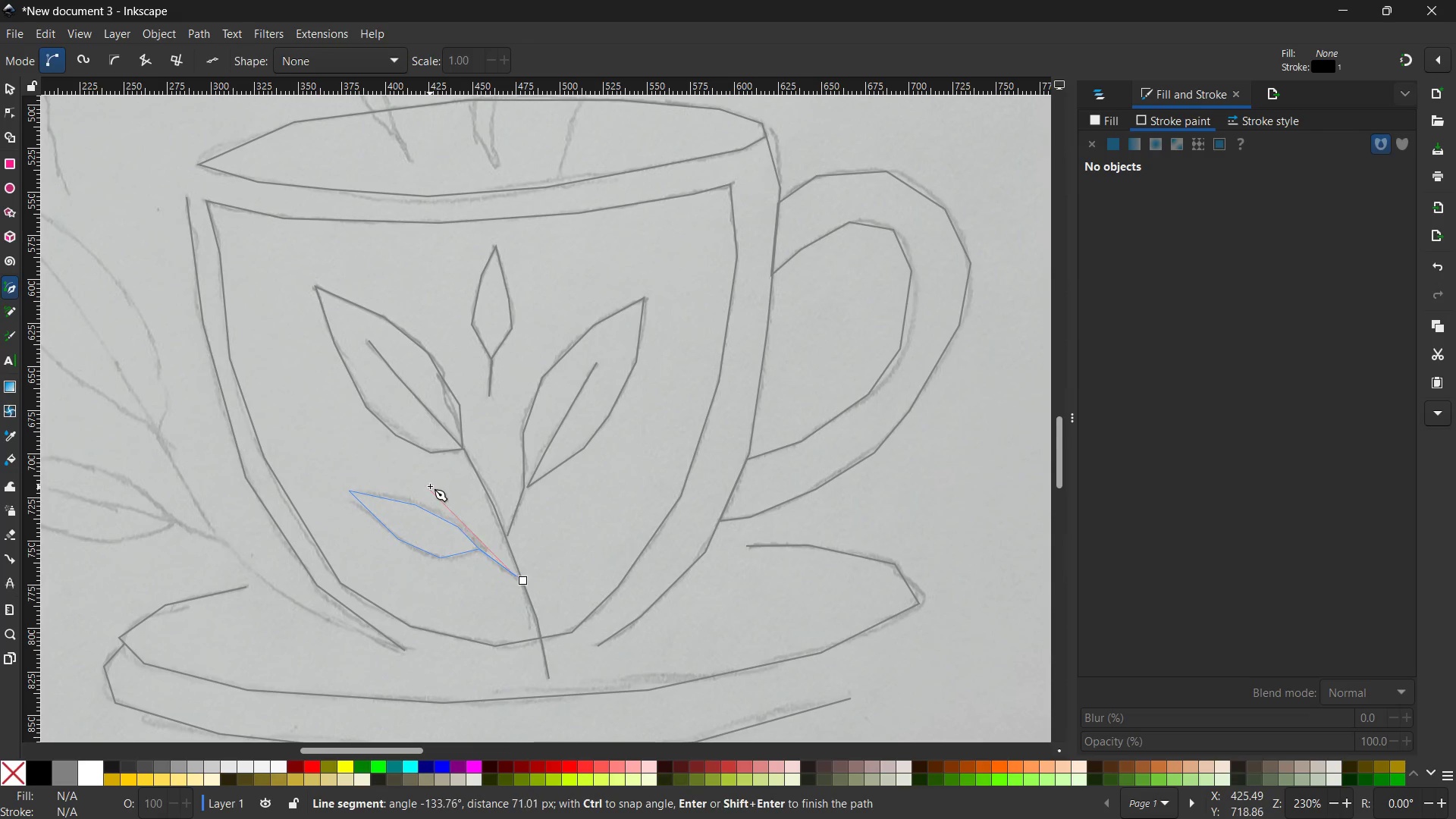 
key(Control+Z)
 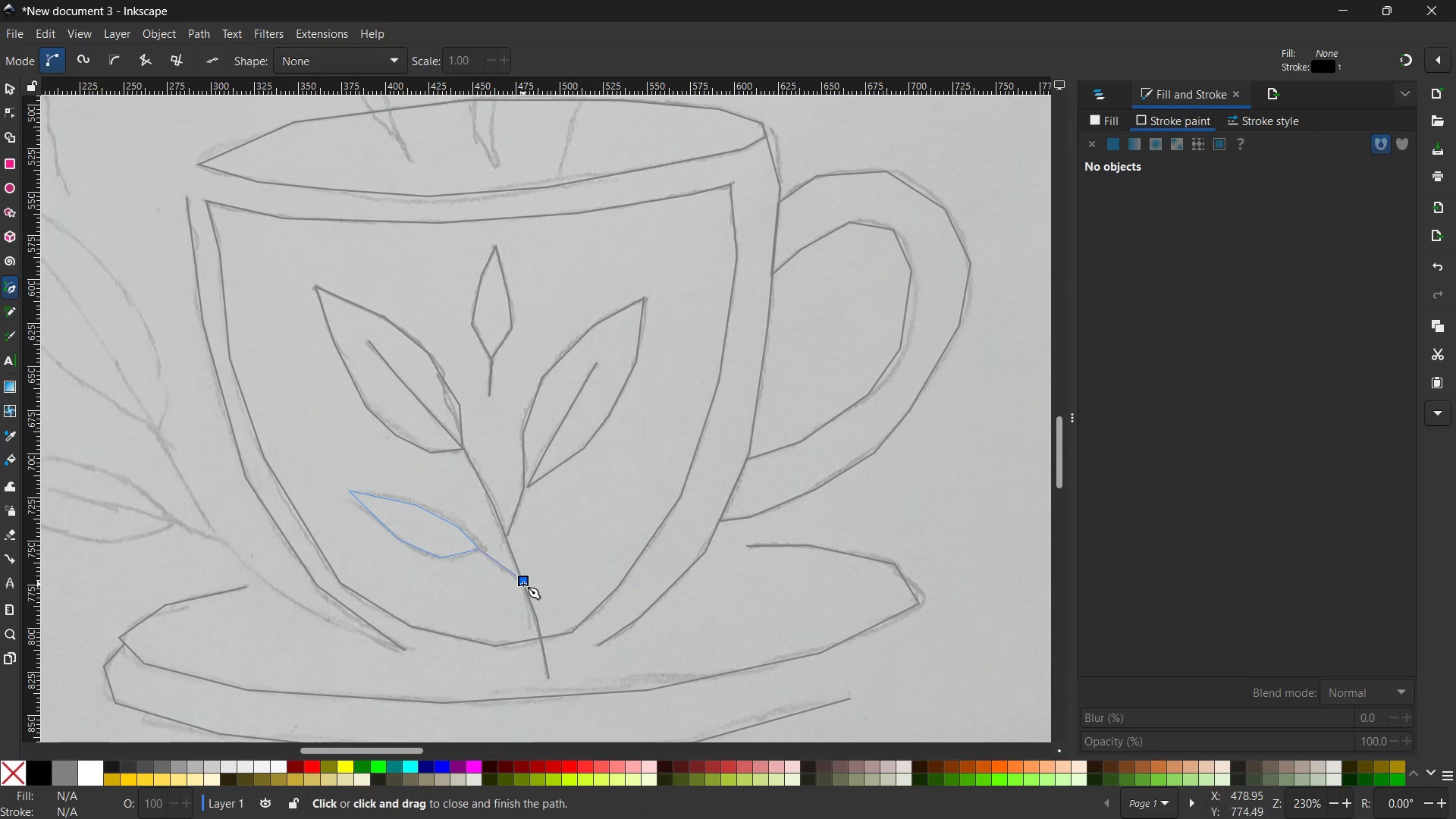 
left_click([523, 583])
 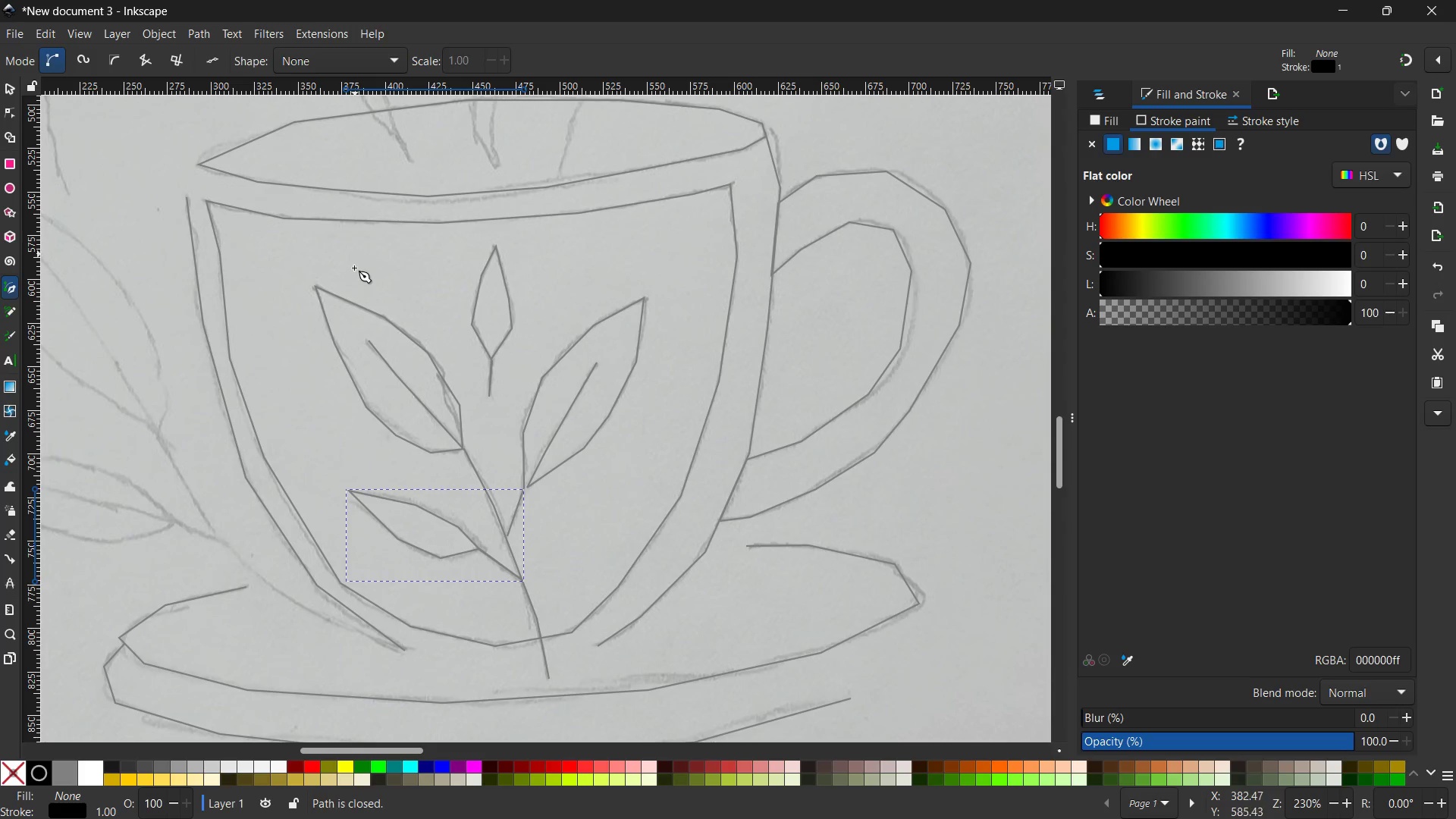 
hold_key(key=Space, duration=1.49)
 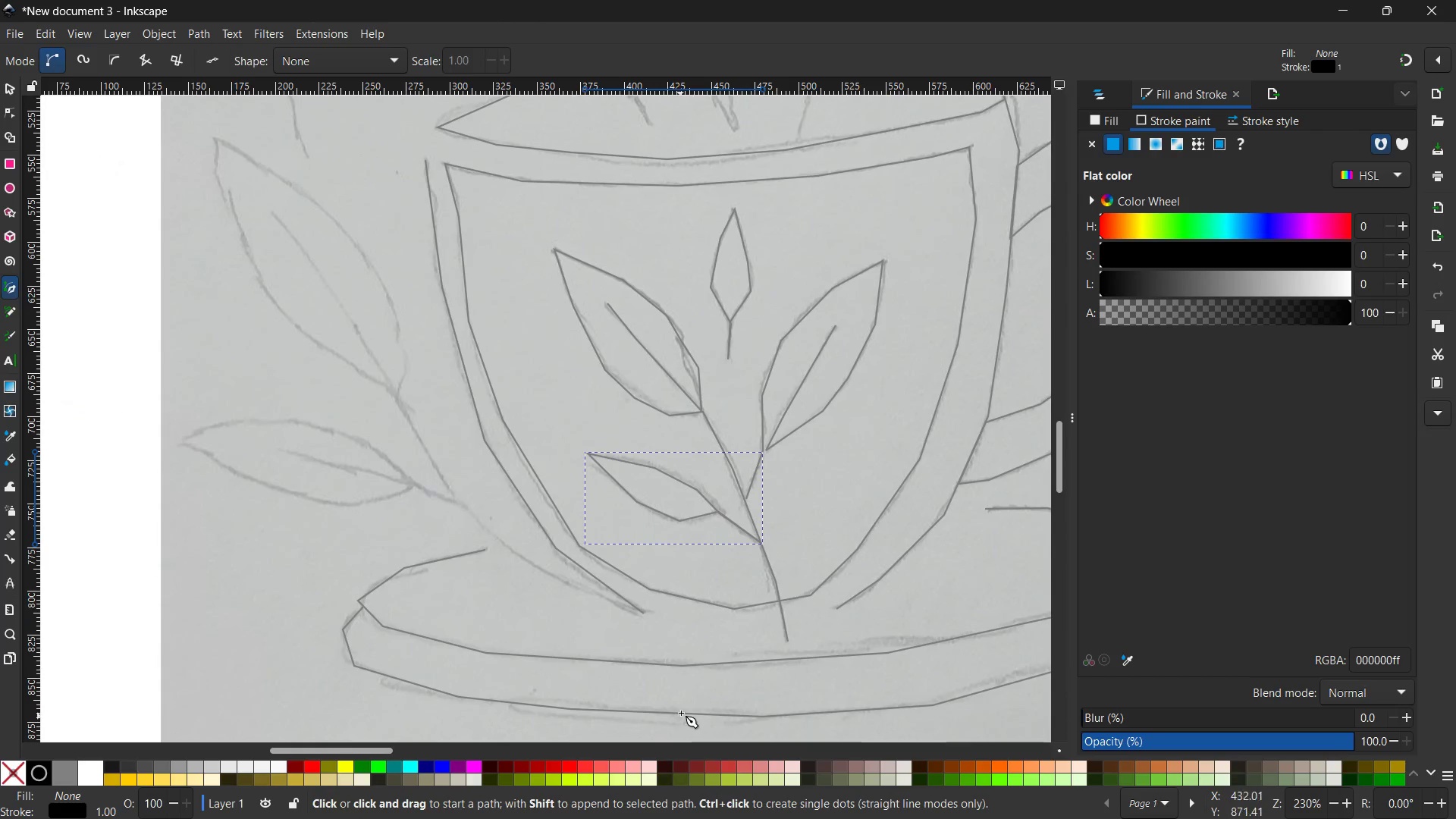 
left_click_drag(start_coordinate=[303, 340], to_coordinate=[548, 297])
 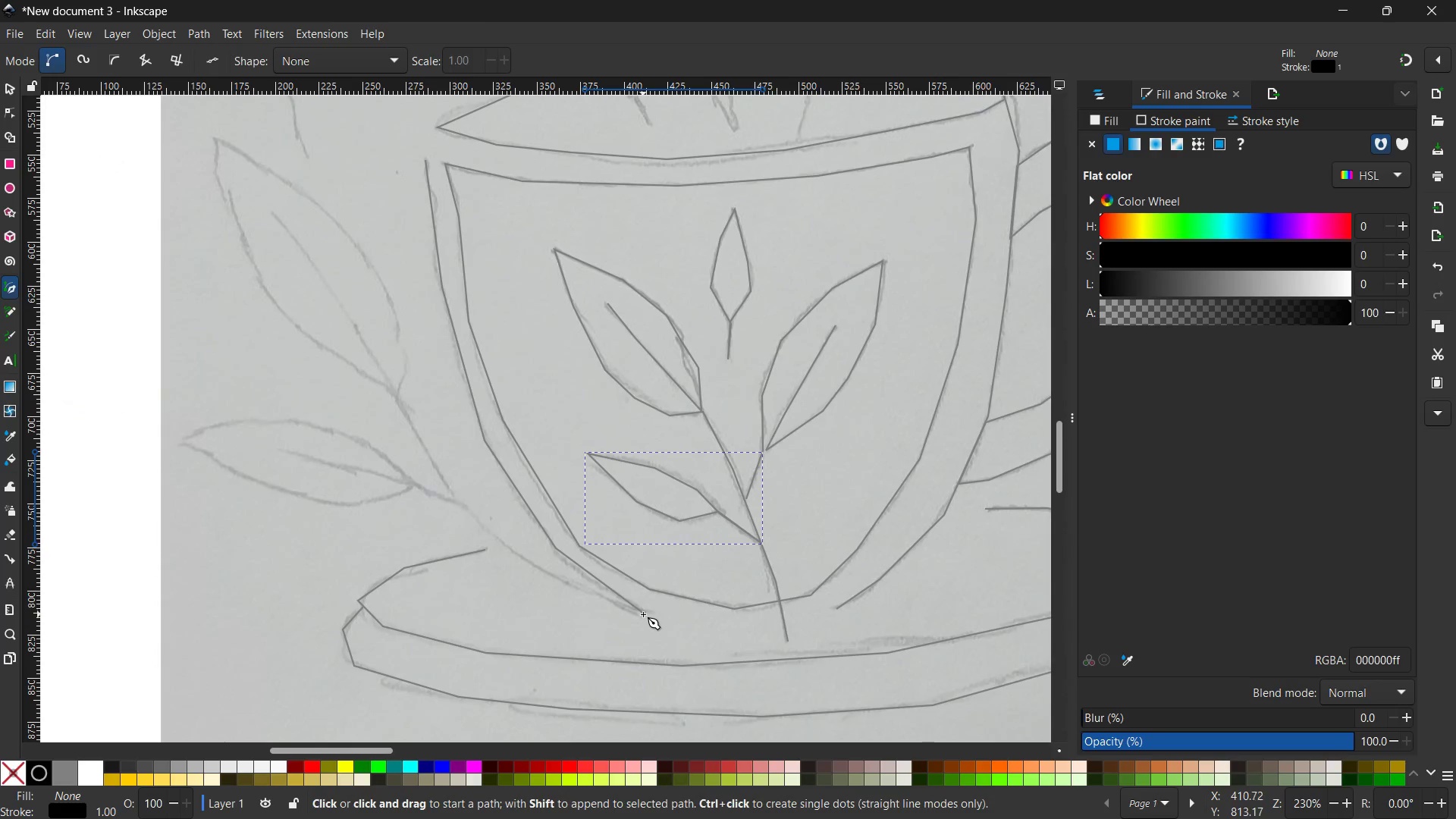 
left_click([645, 613])
 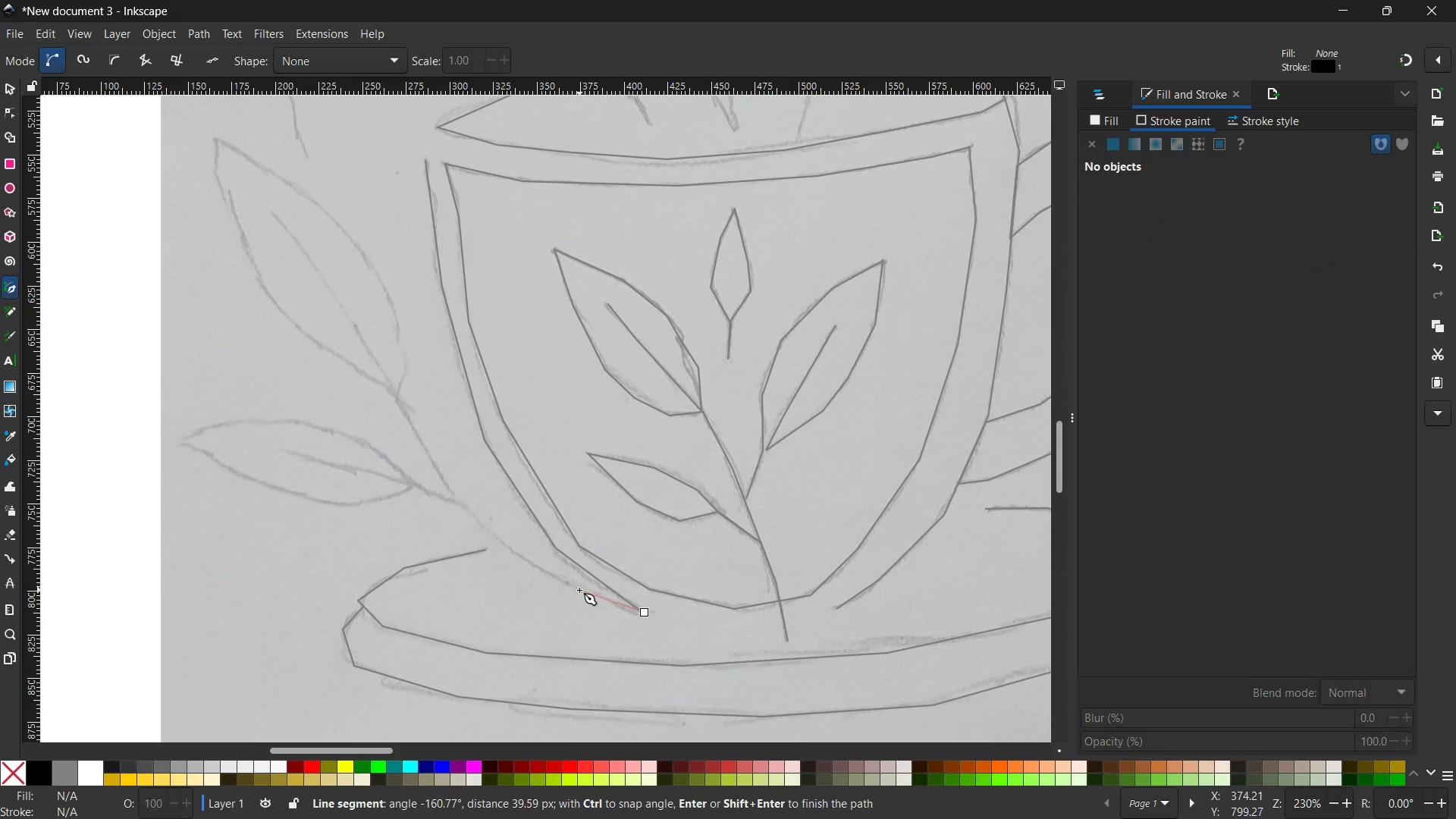 
left_click([579, 590])
 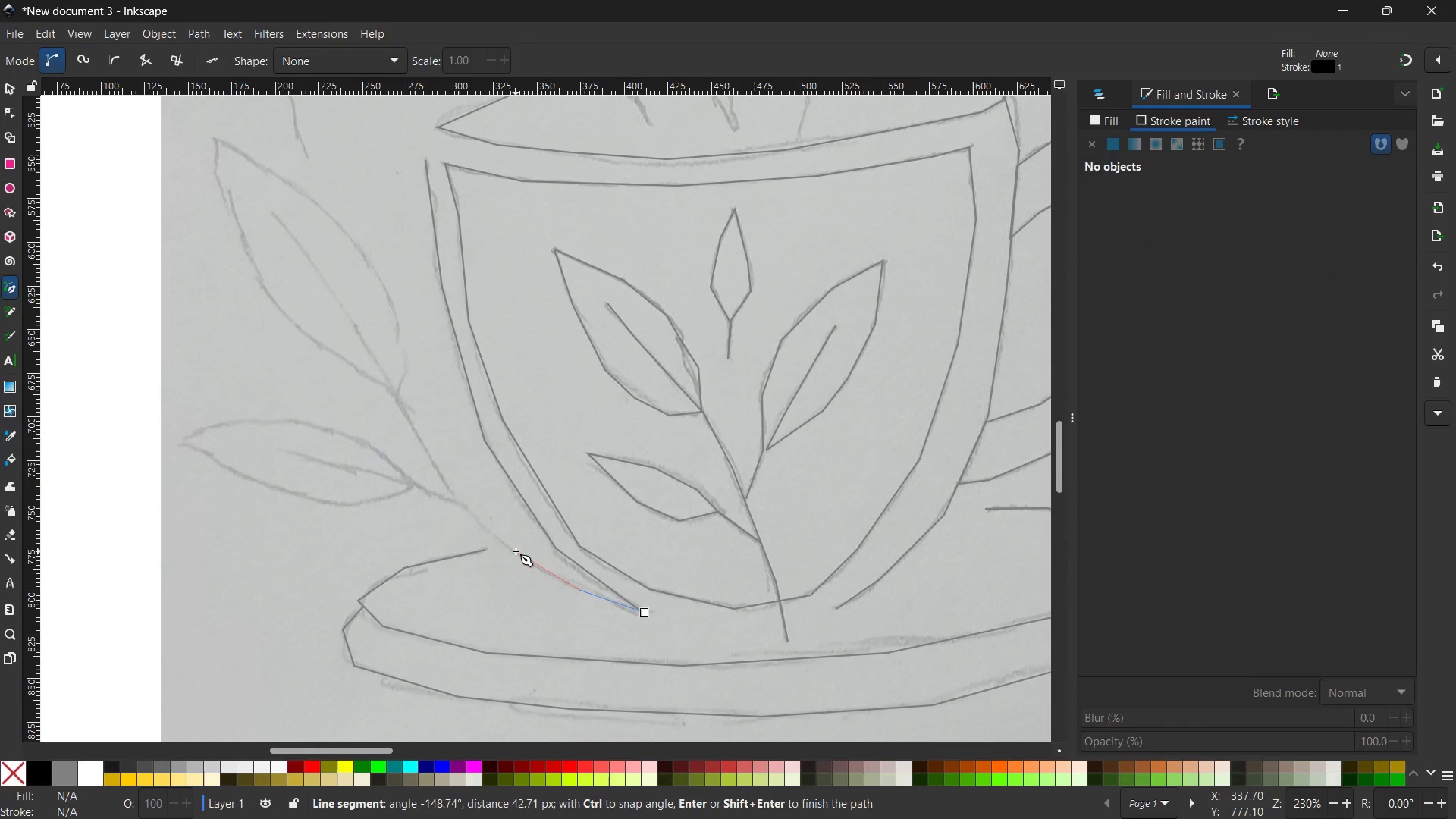 
left_click([516, 551])
 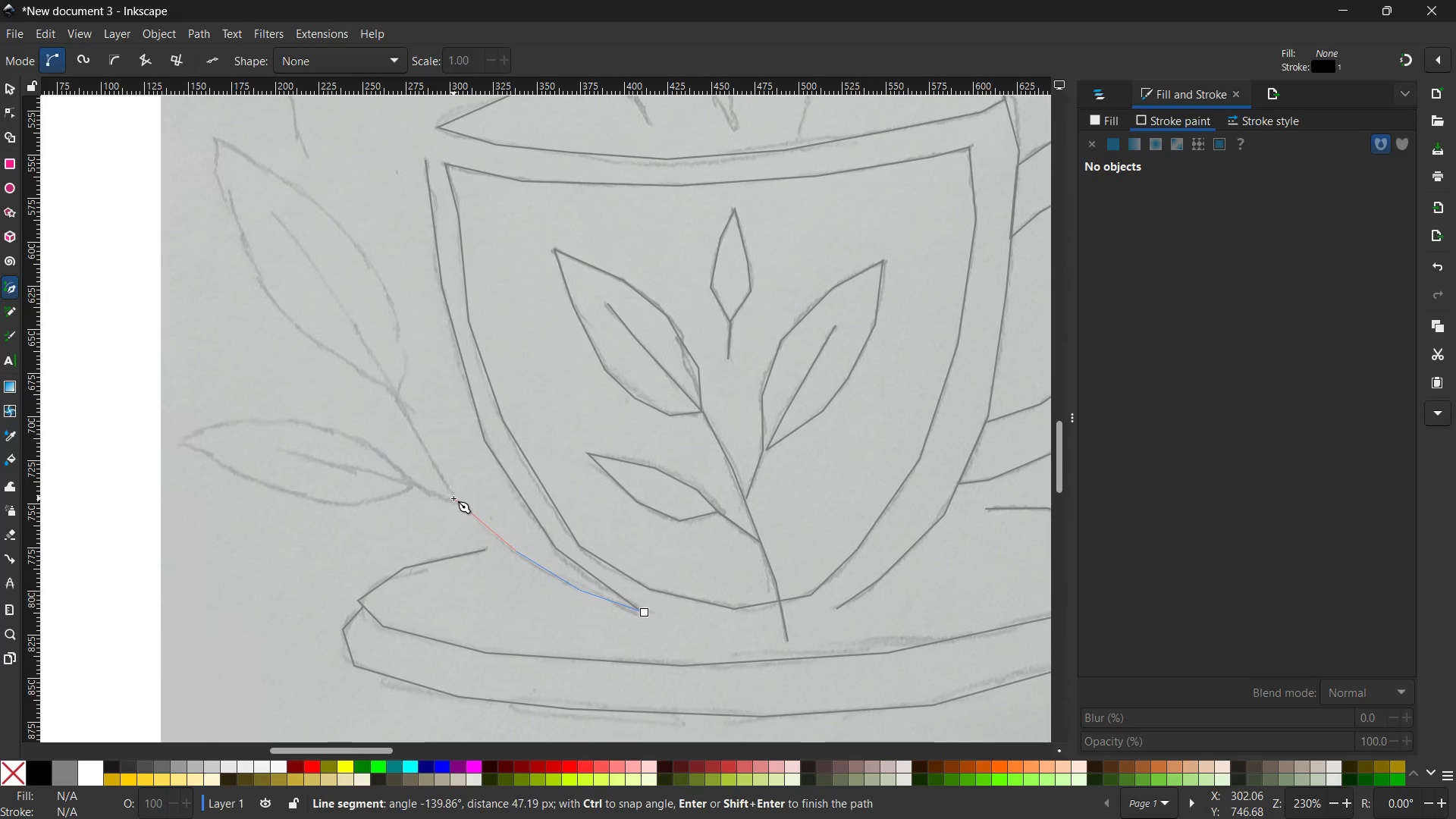 
left_click([453, 498])
 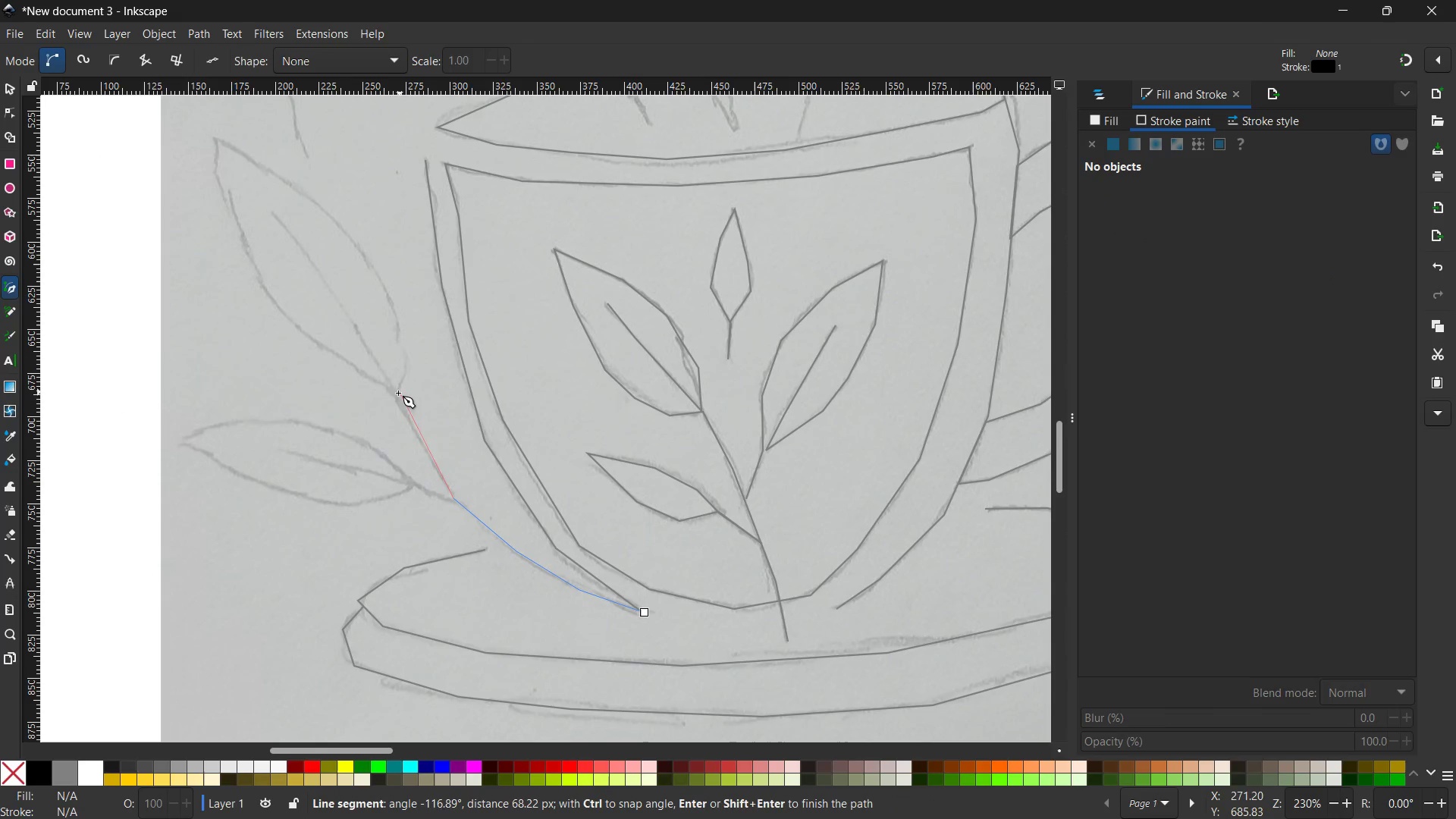 
left_click([393, 394])
 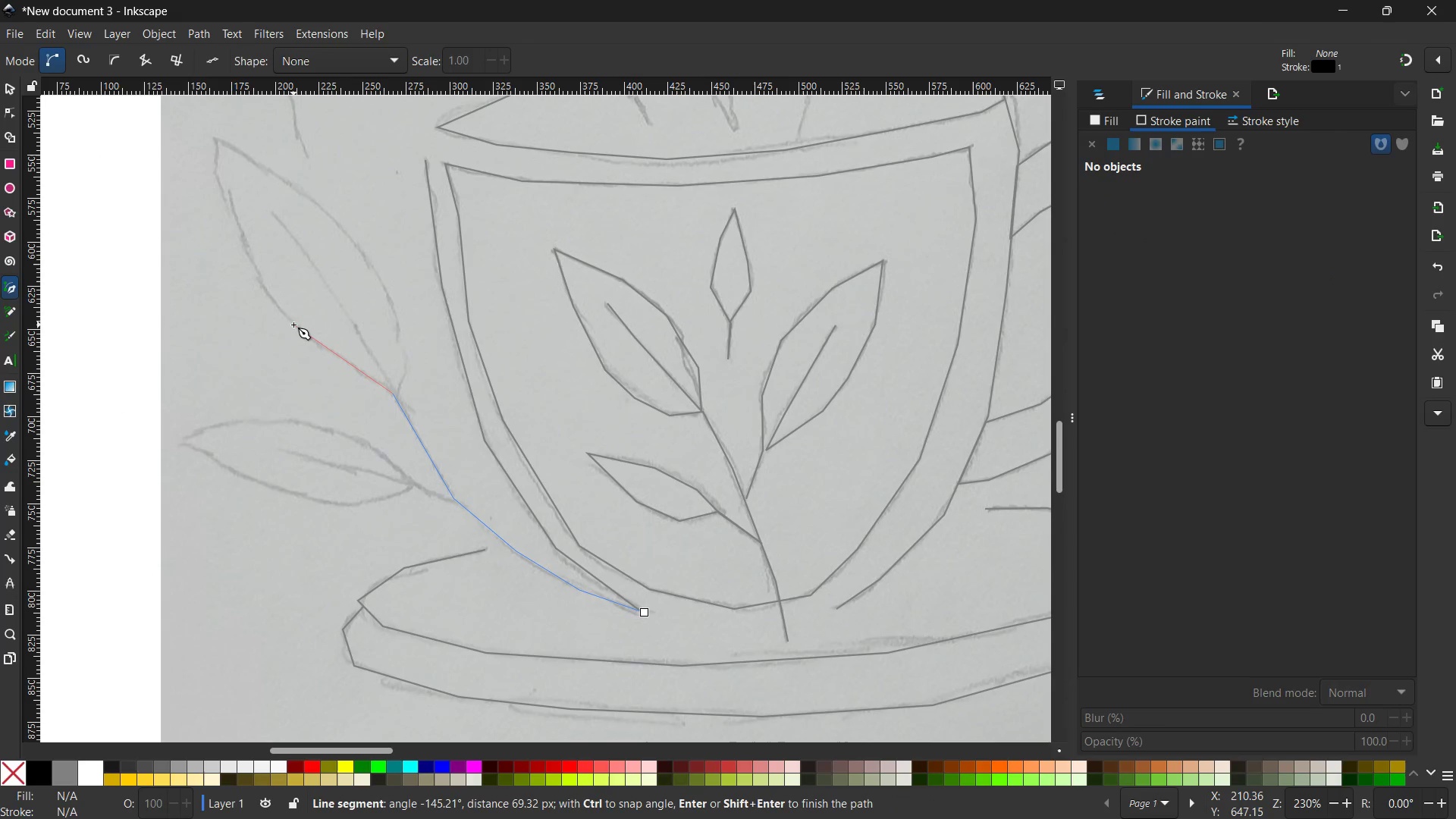 
left_click([293, 325])
 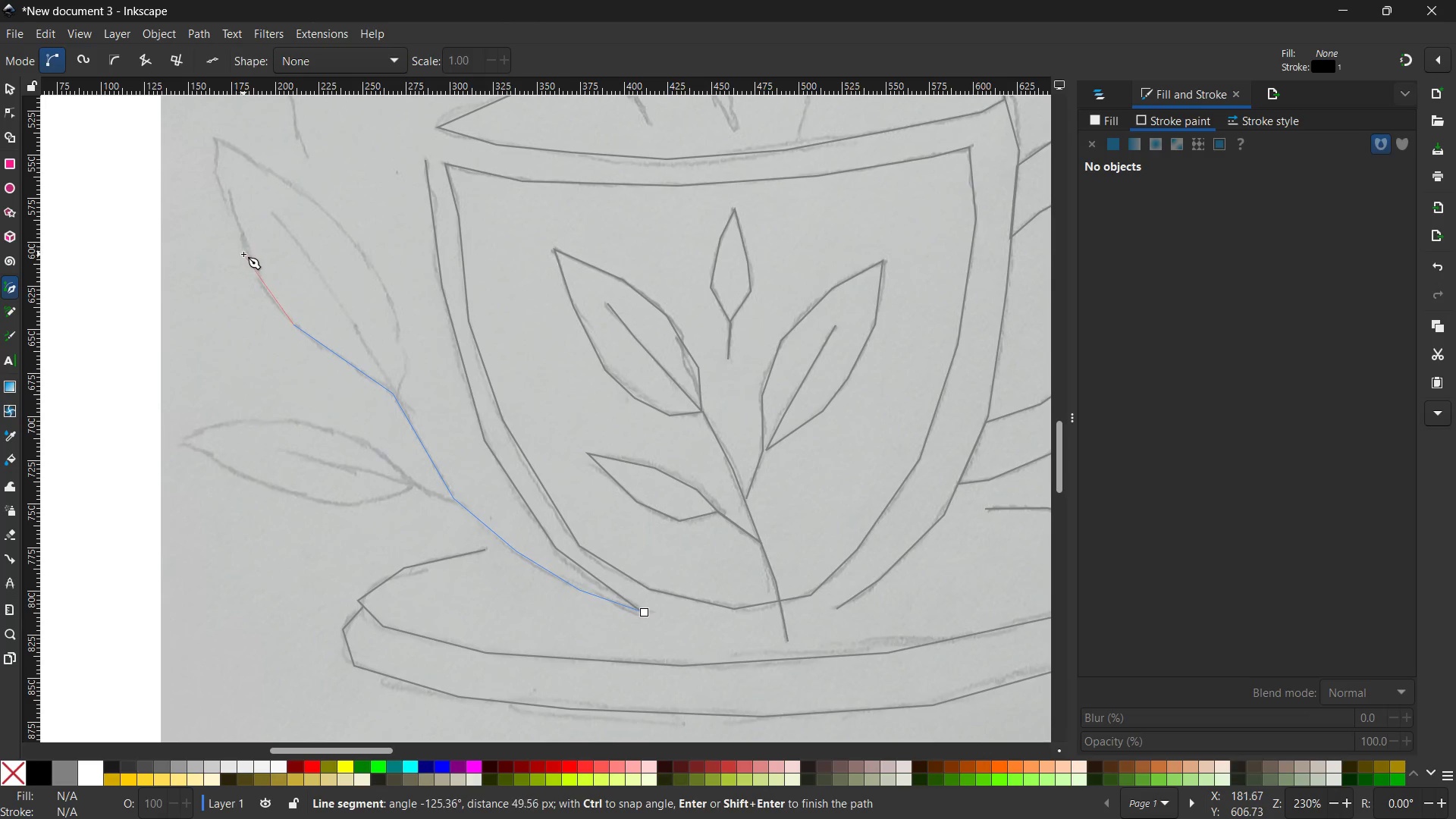 
left_click([244, 254])
 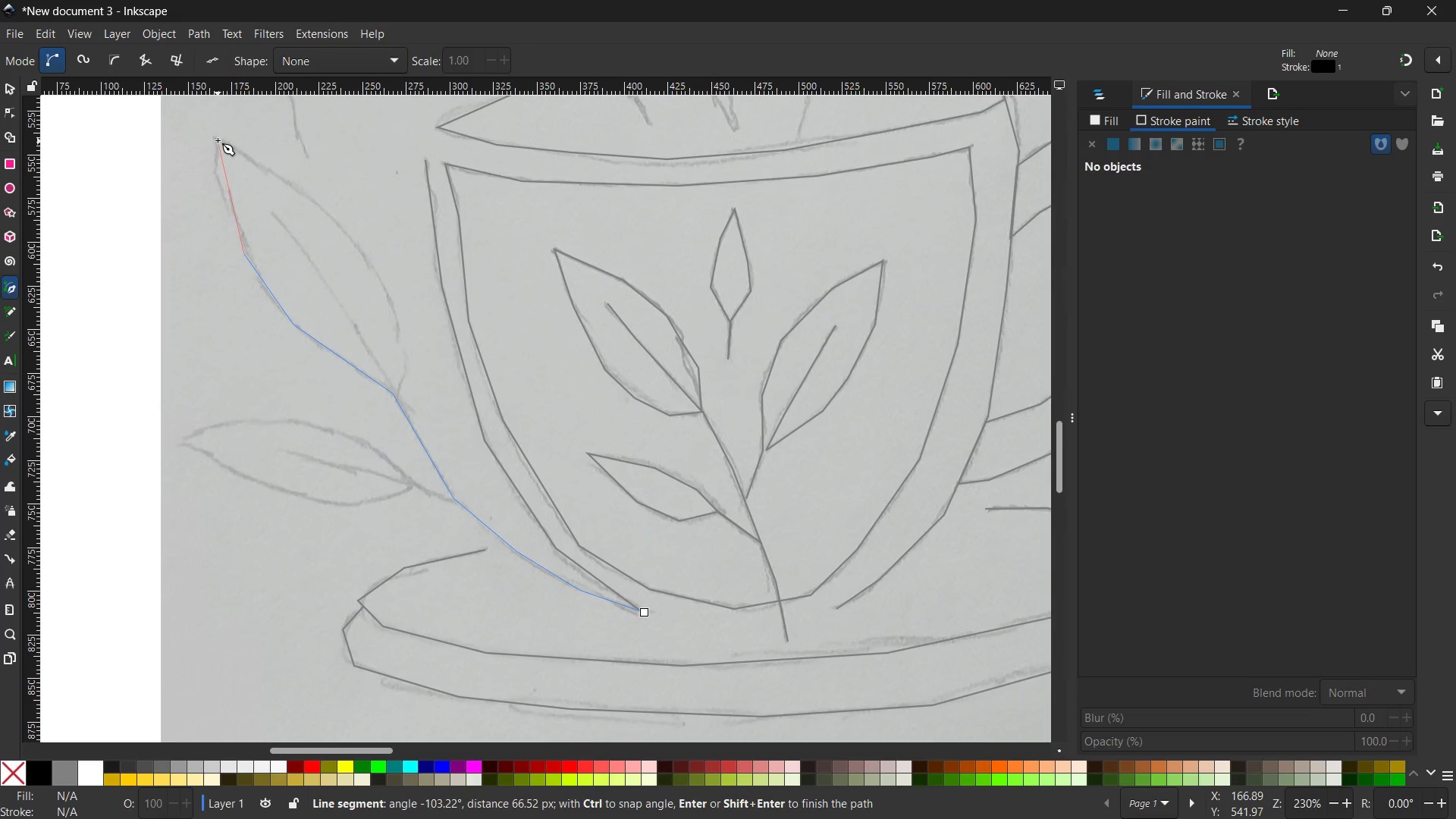 
left_click([215, 139])
 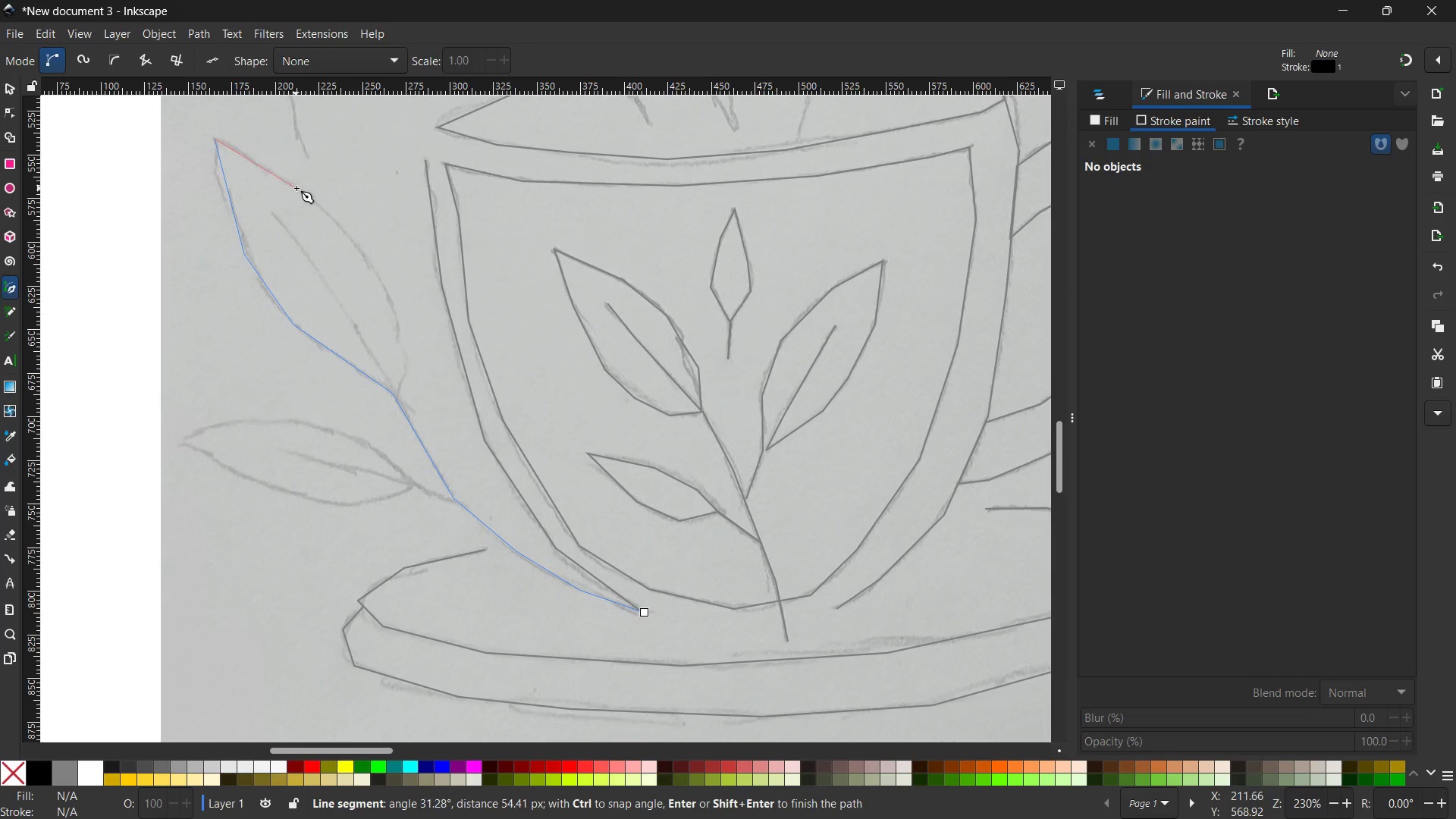 
left_click([297, 188])
 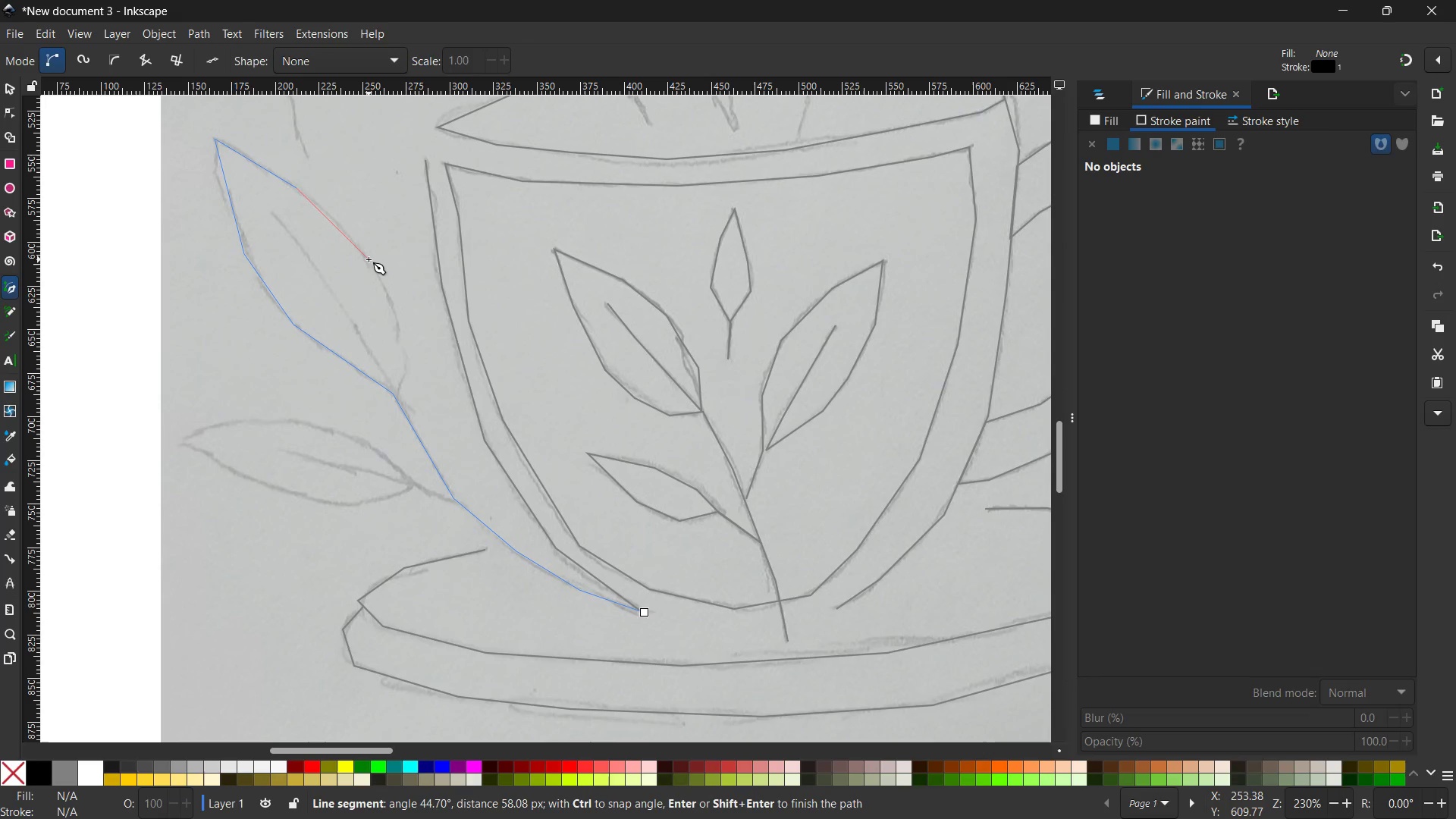 
left_click([369, 259])
 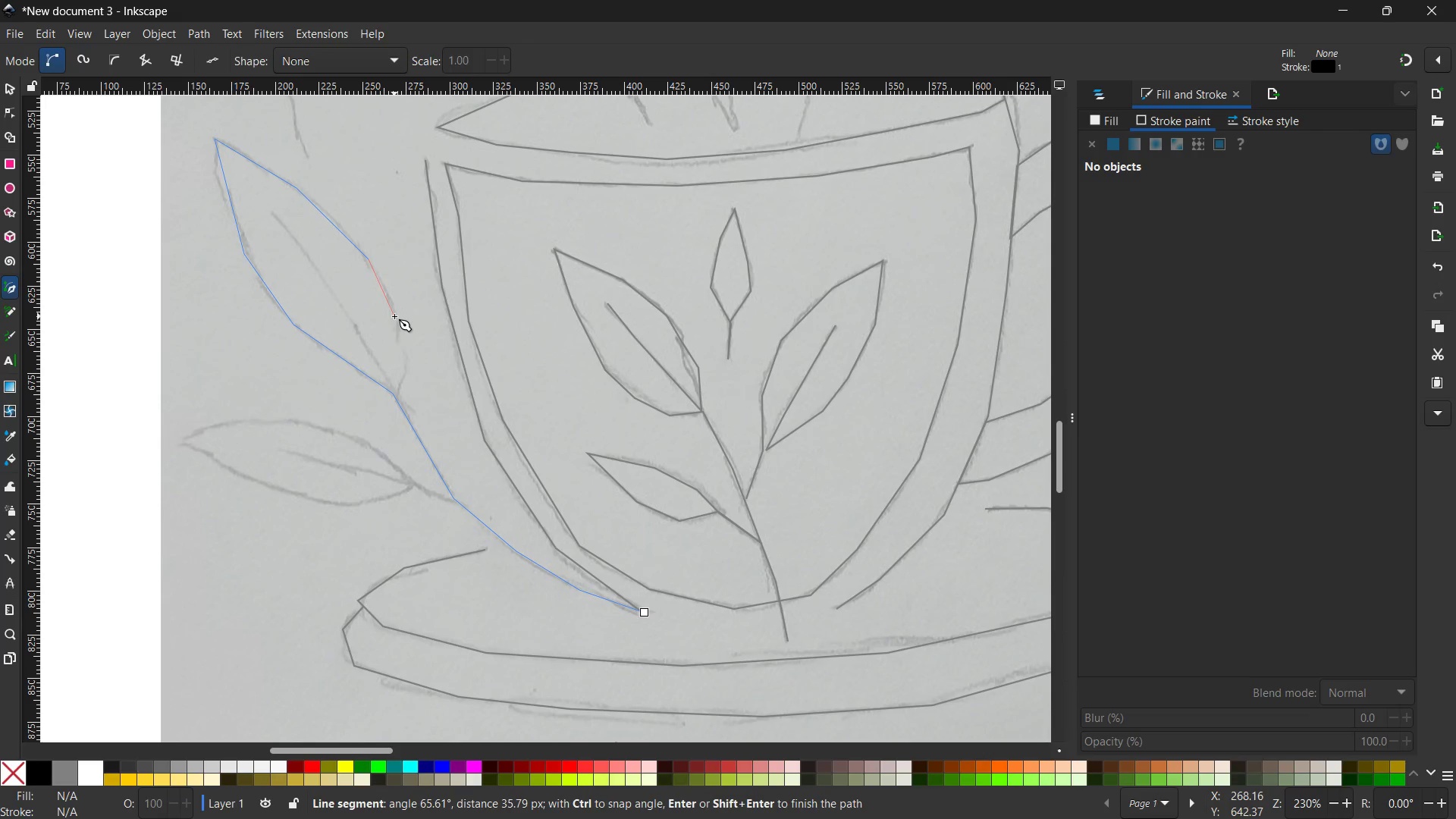 
left_click([394, 316])
 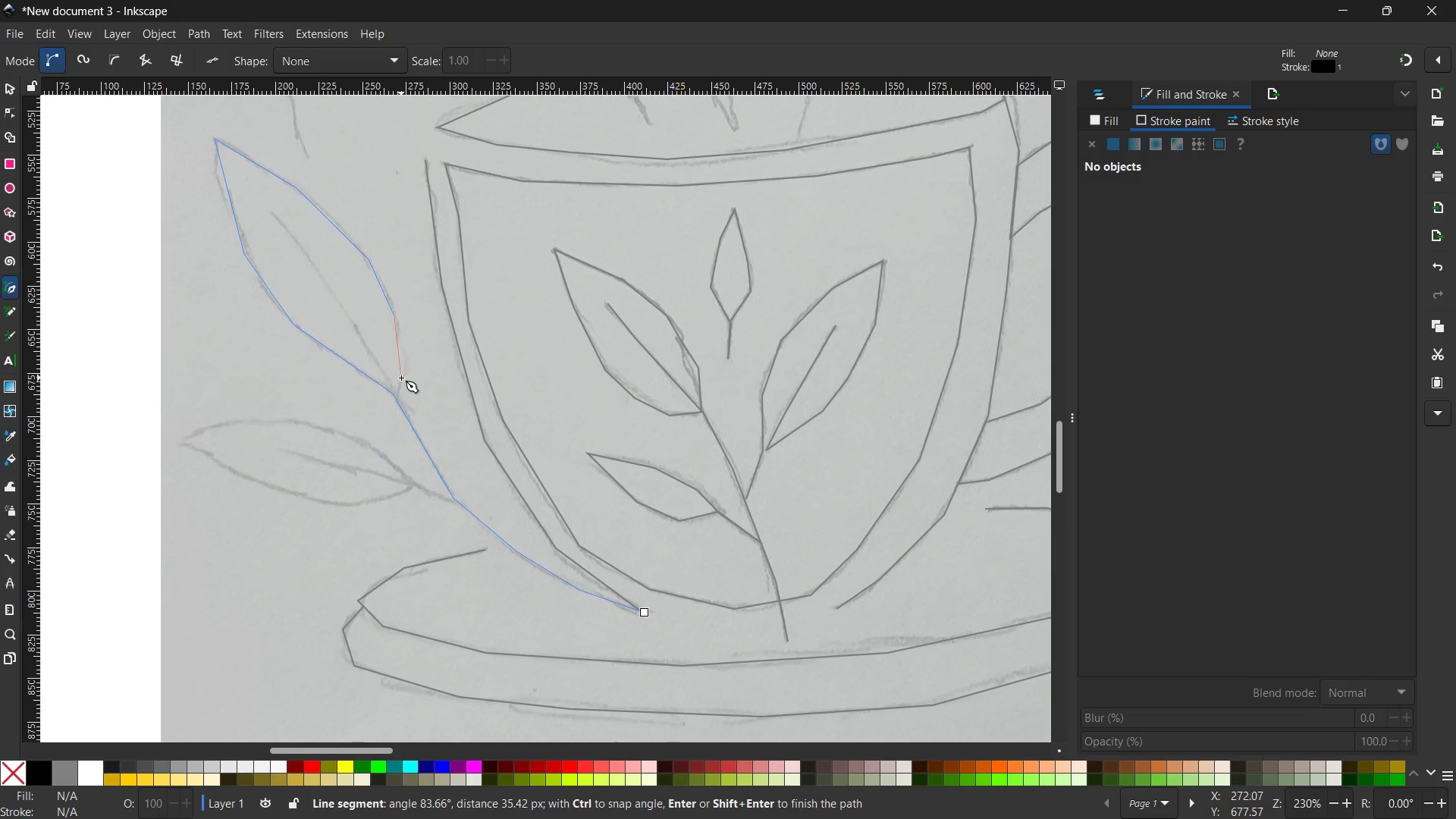 
left_click([405, 371])
 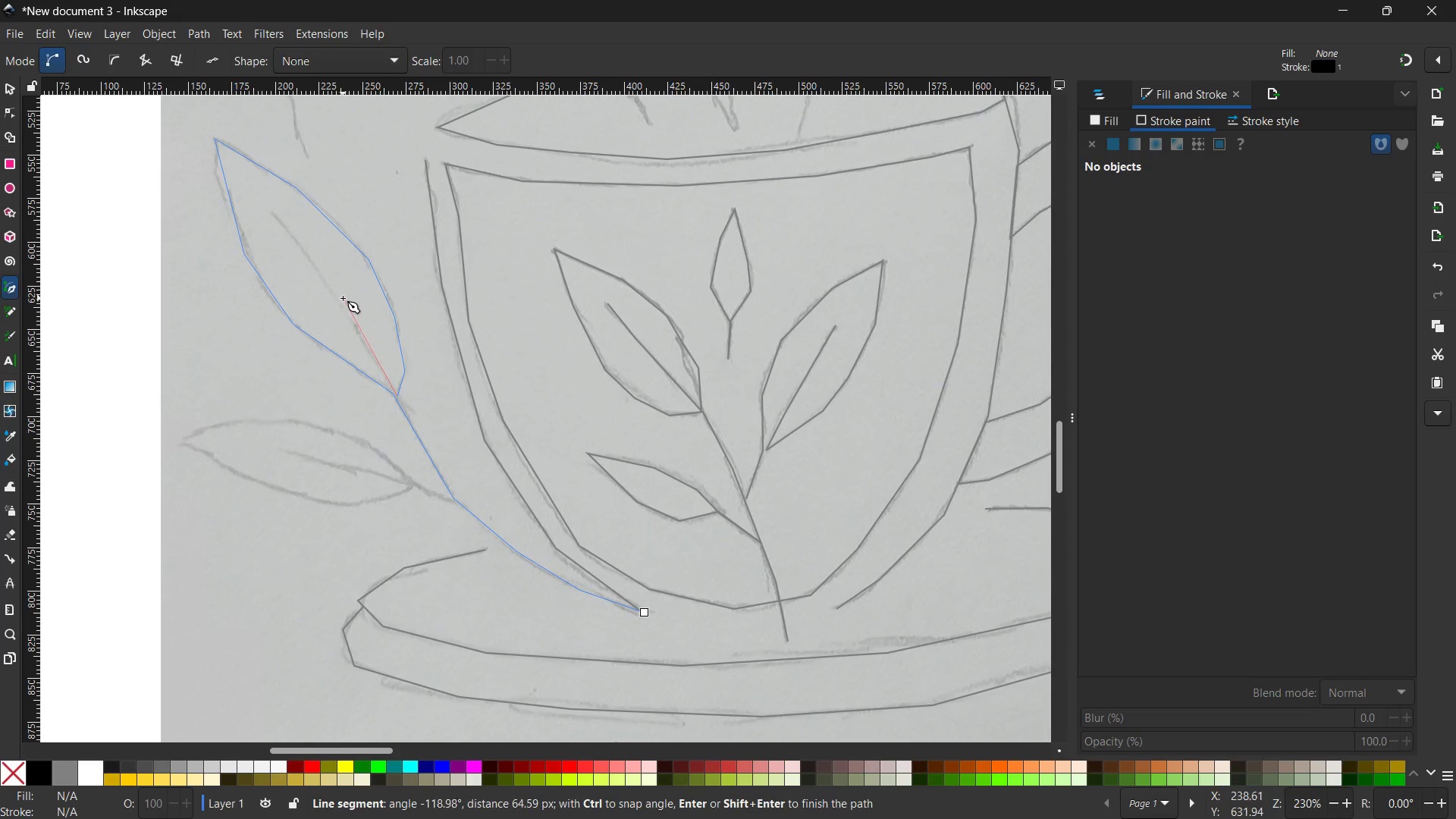 
left_click([340, 300])
 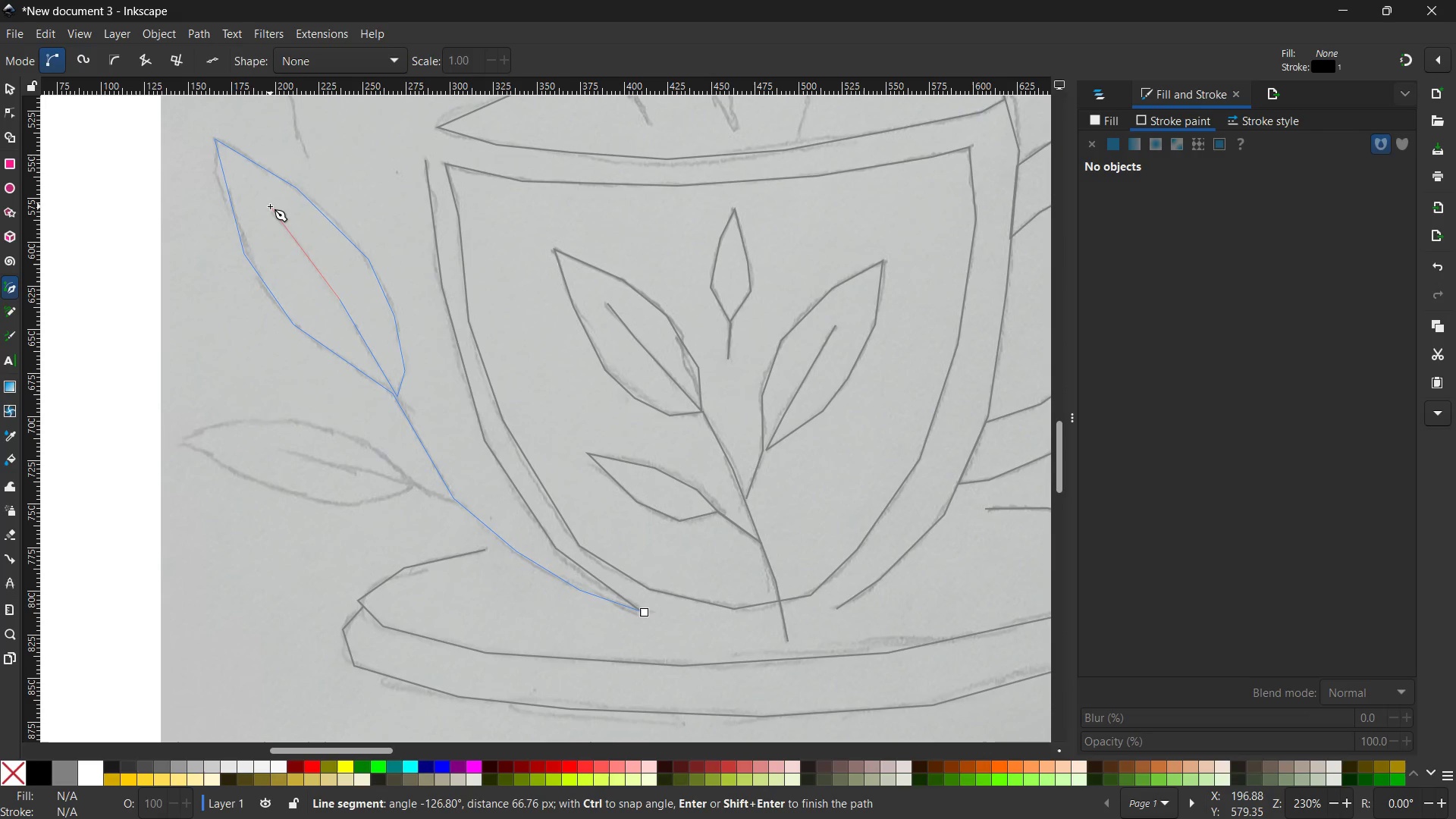 
left_click([270, 206])
 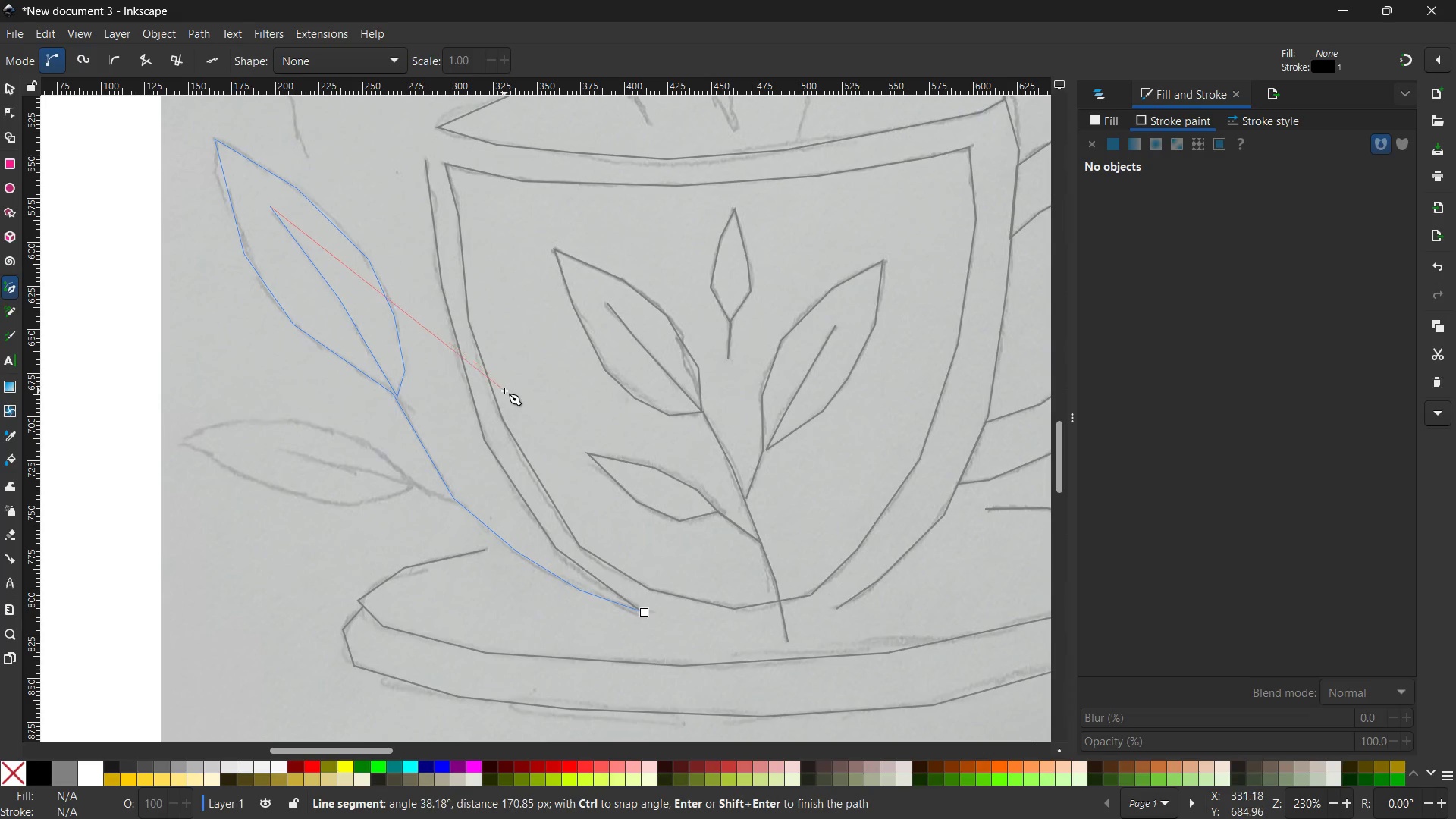 
key(Space)
 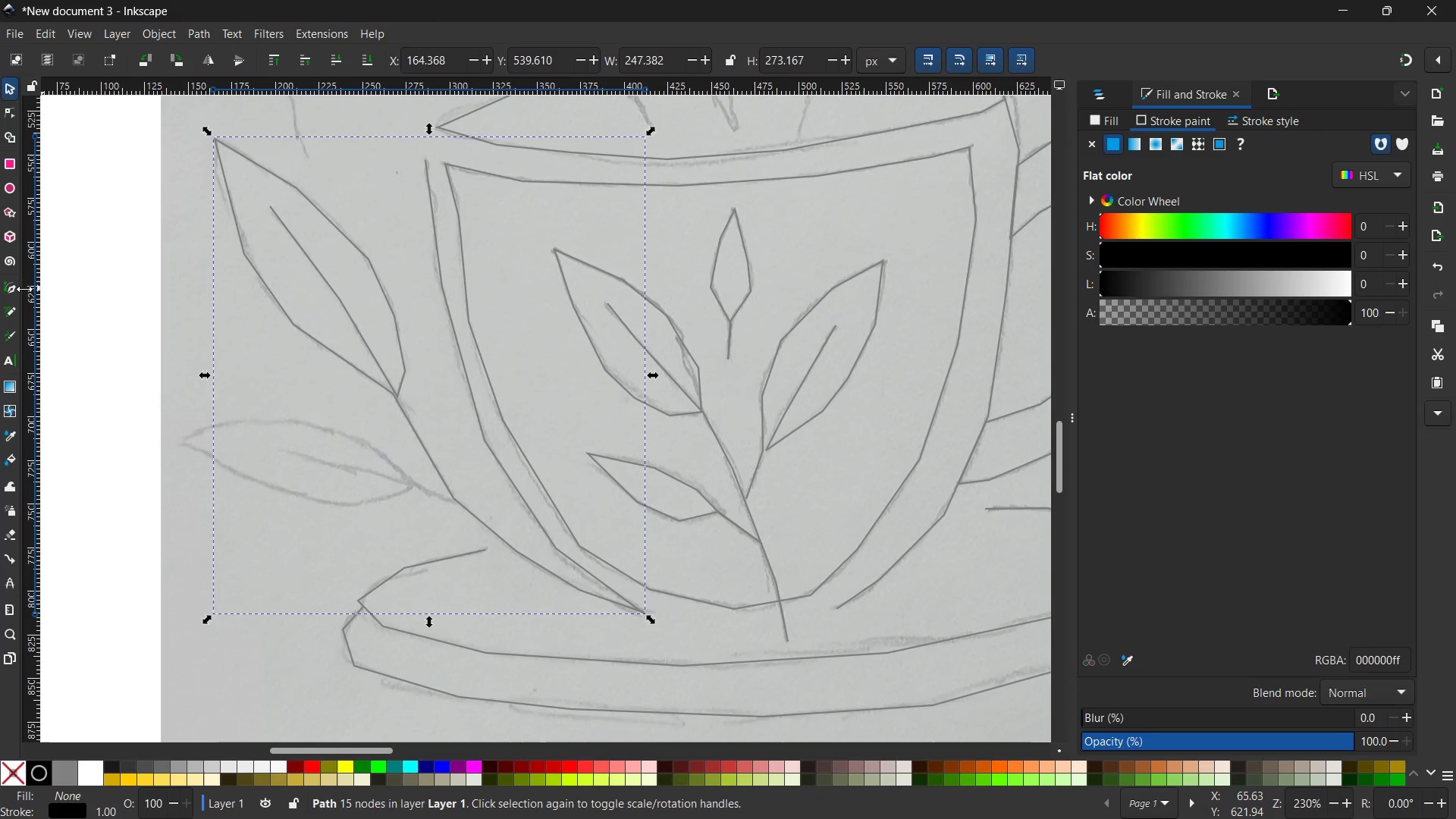 
left_click([4, 286])
 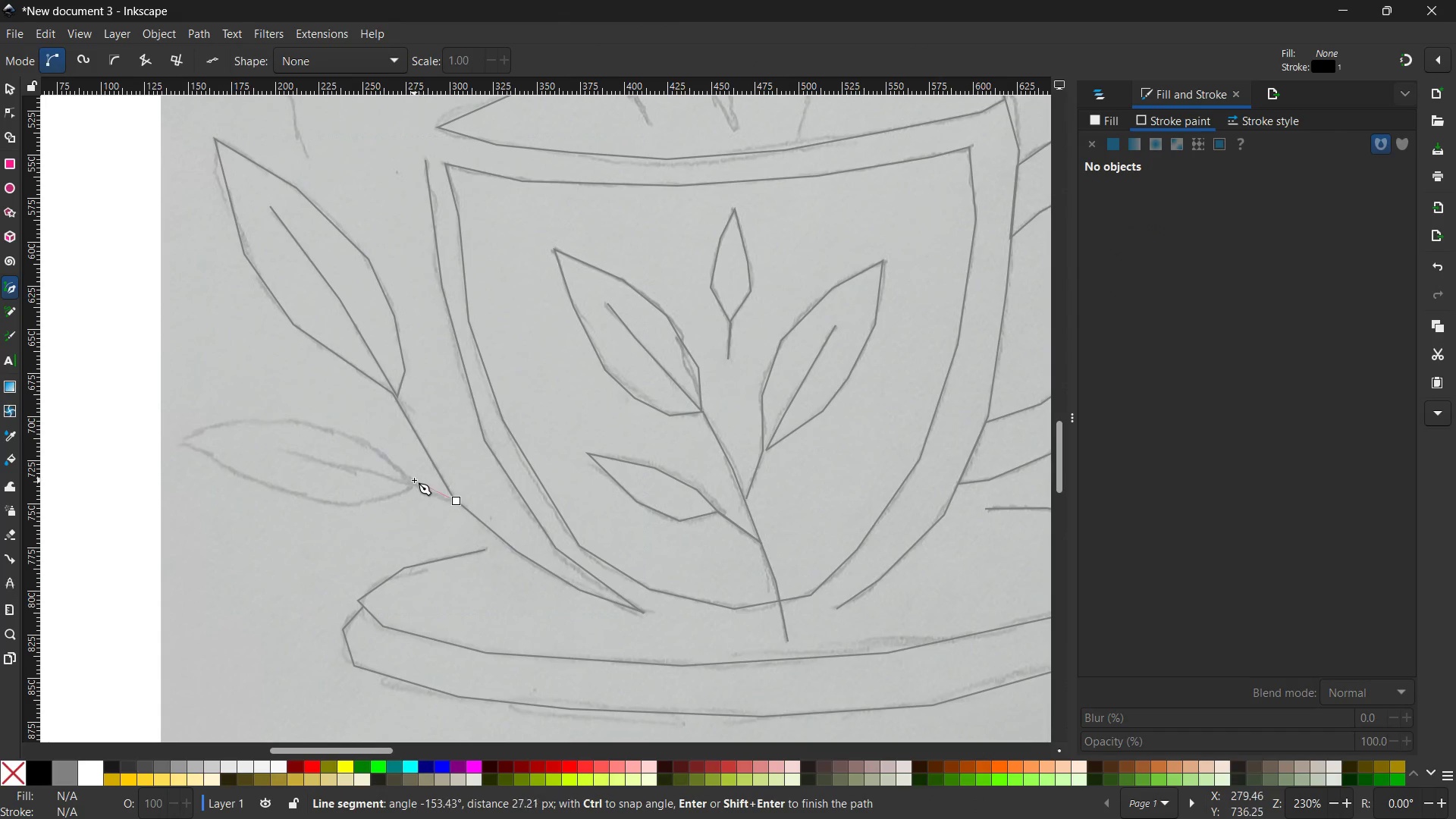 
left_click([410, 485])
 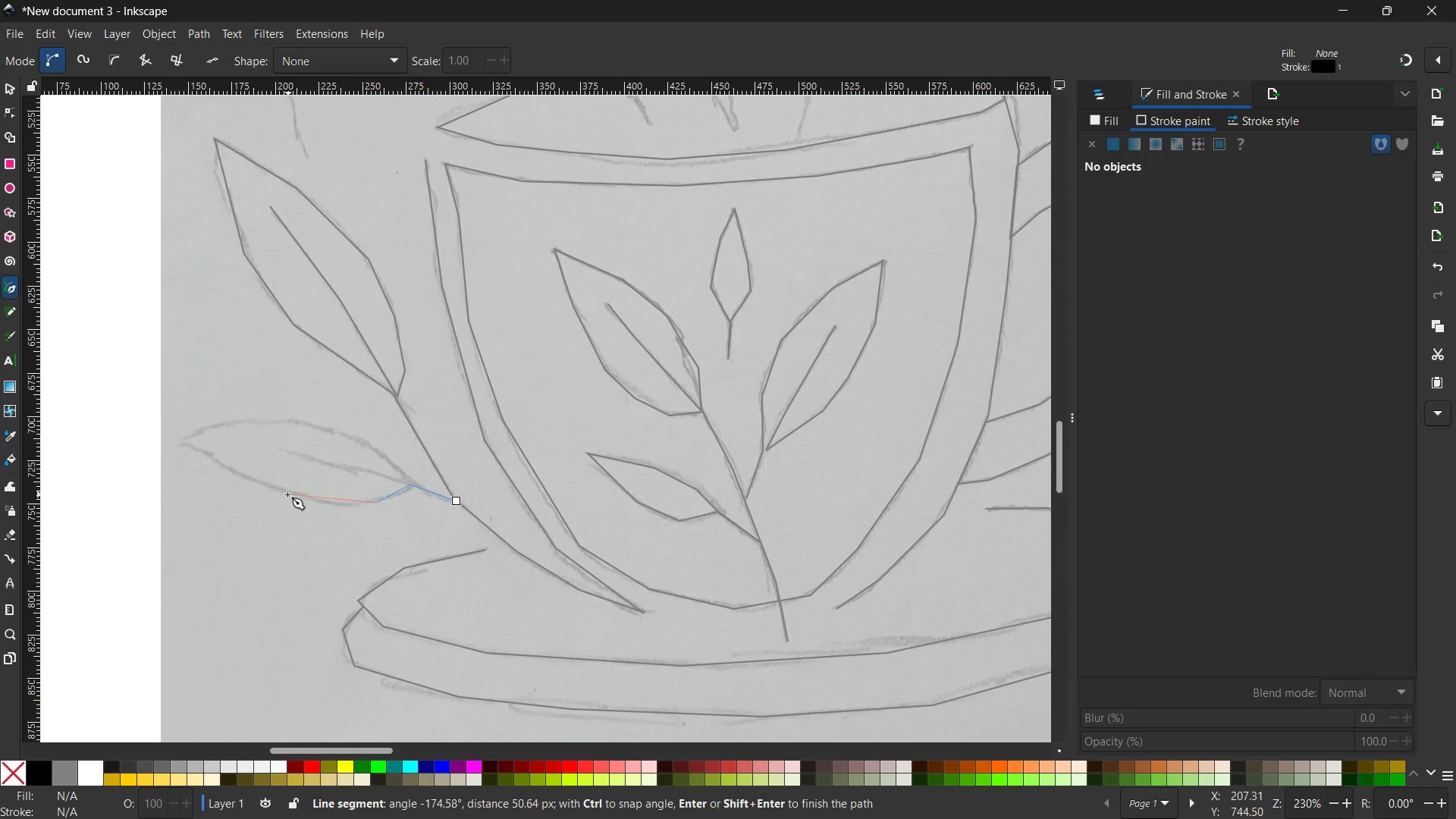 
double_click([287, 494])
 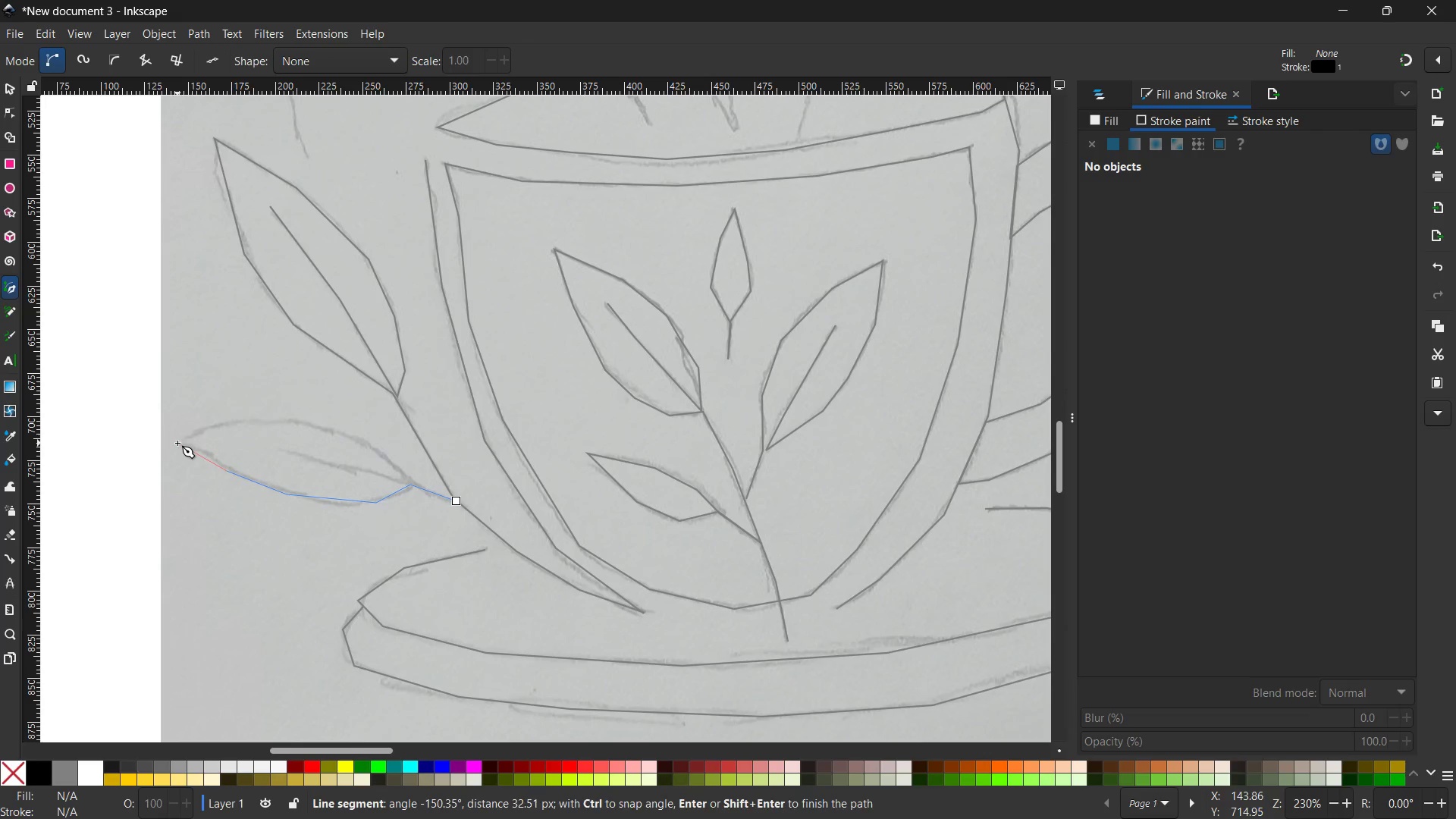 
double_click([236, 428])
 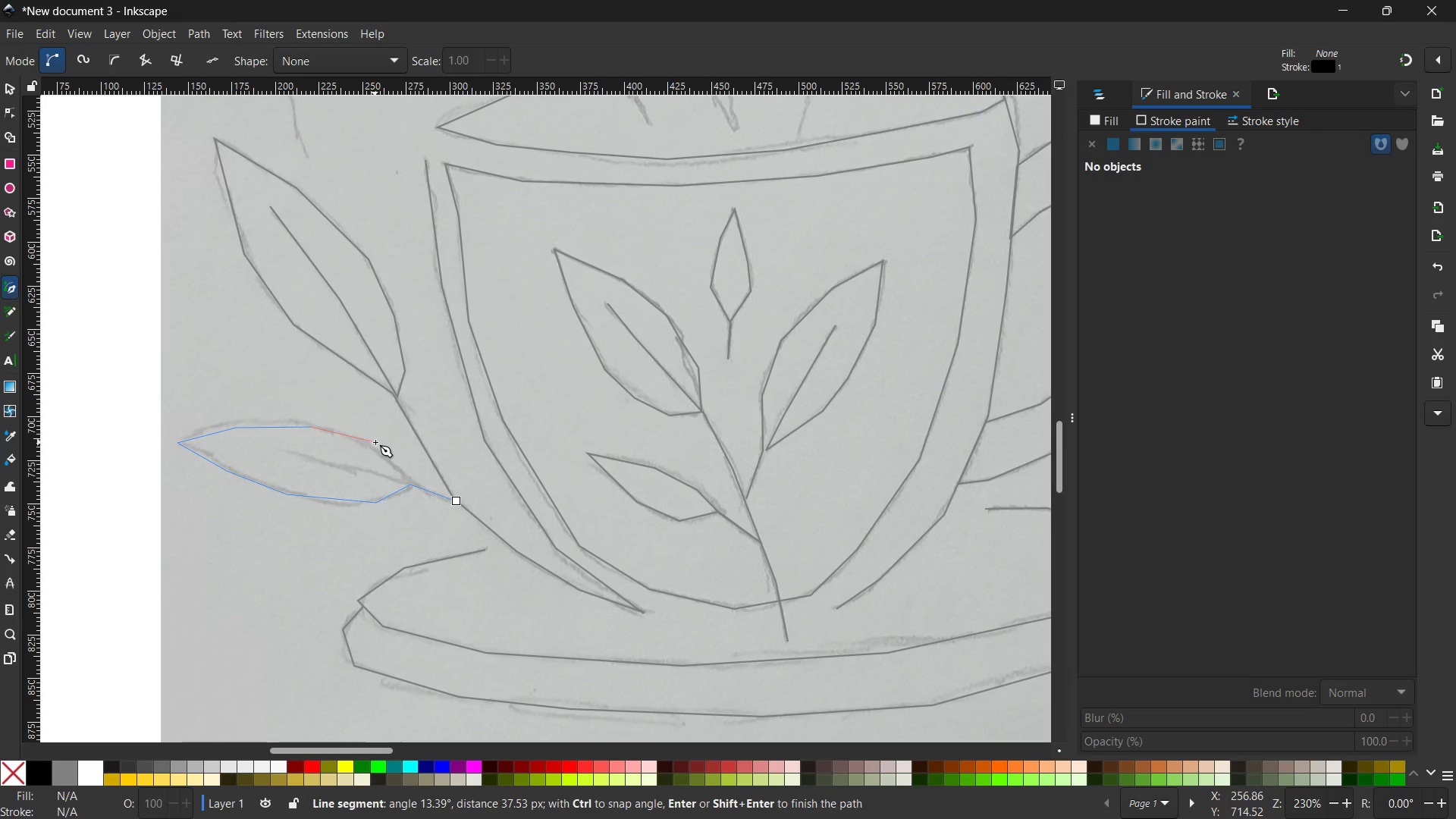 
left_click([376, 453])
 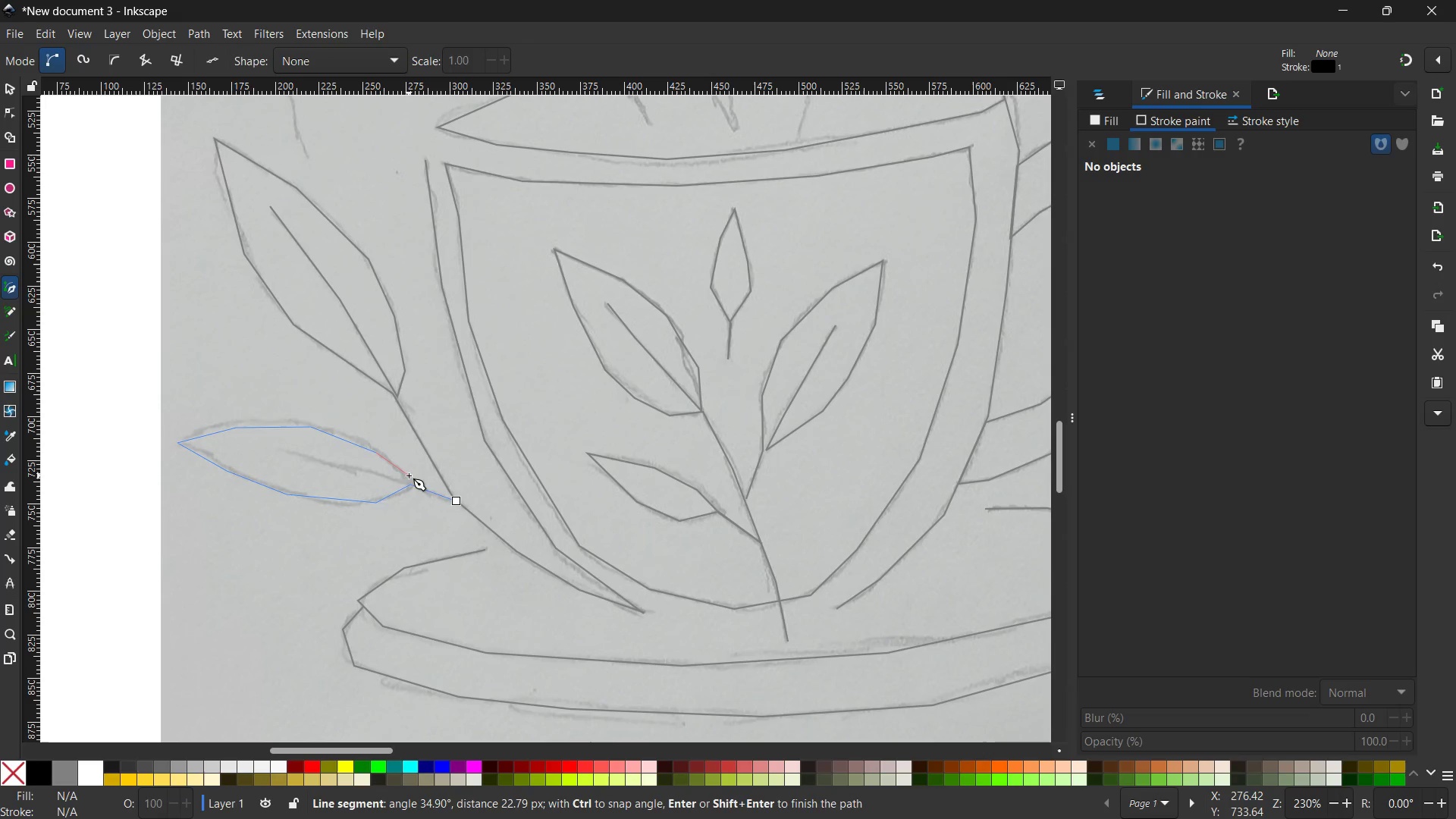 
left_click([409, 475])
 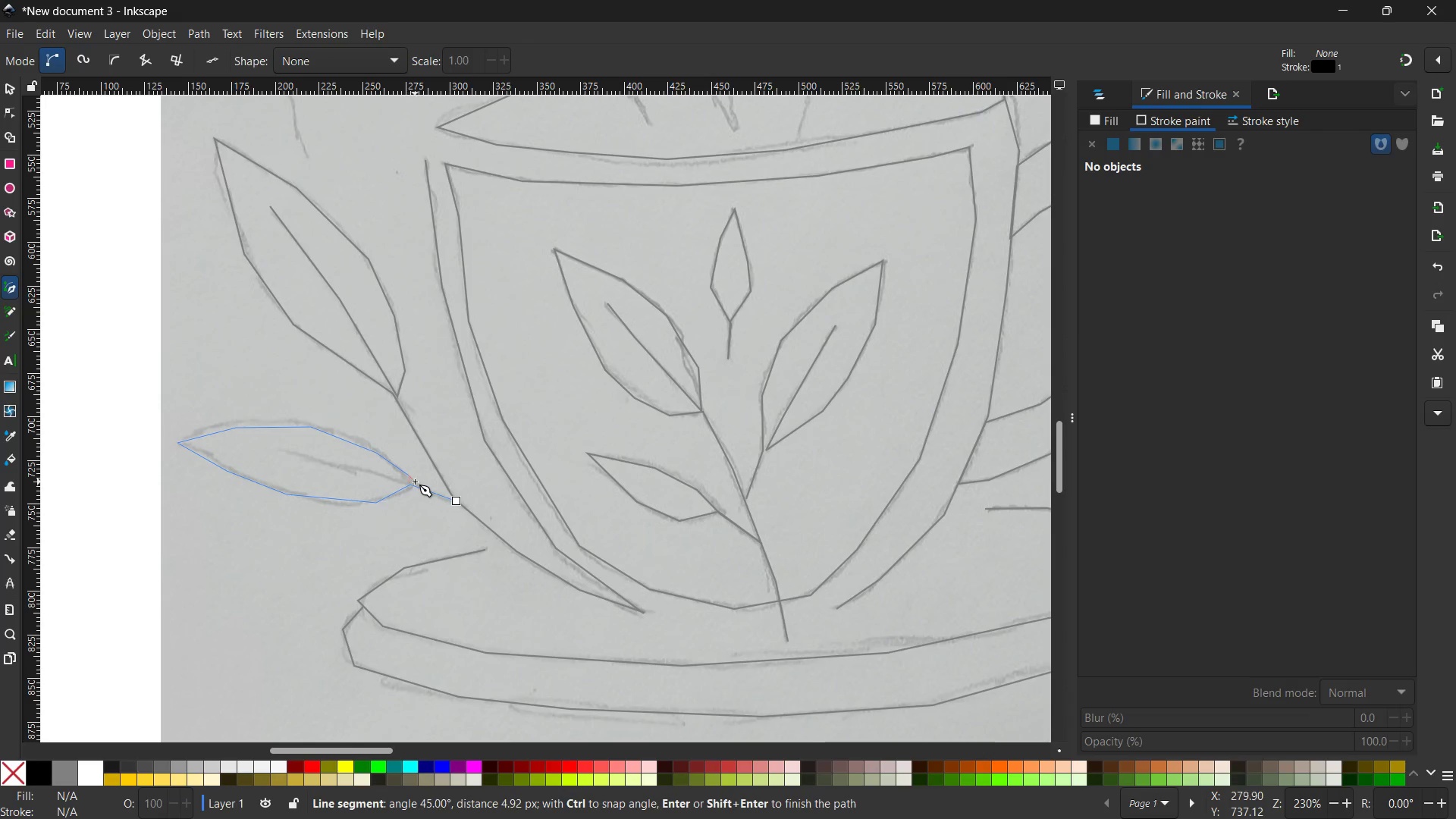 
left_click([415, 482])
 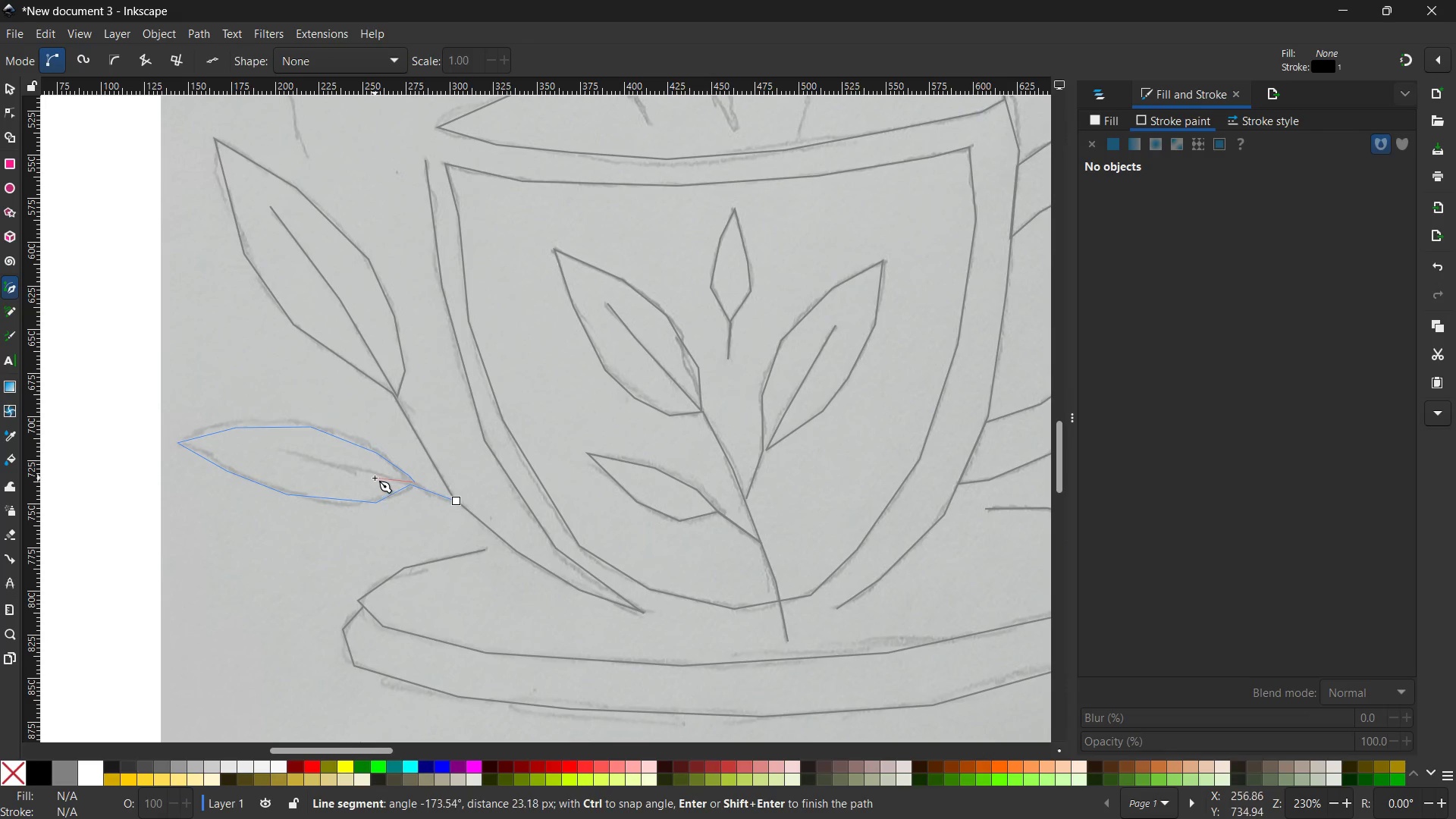 
left_click([375, 478])
 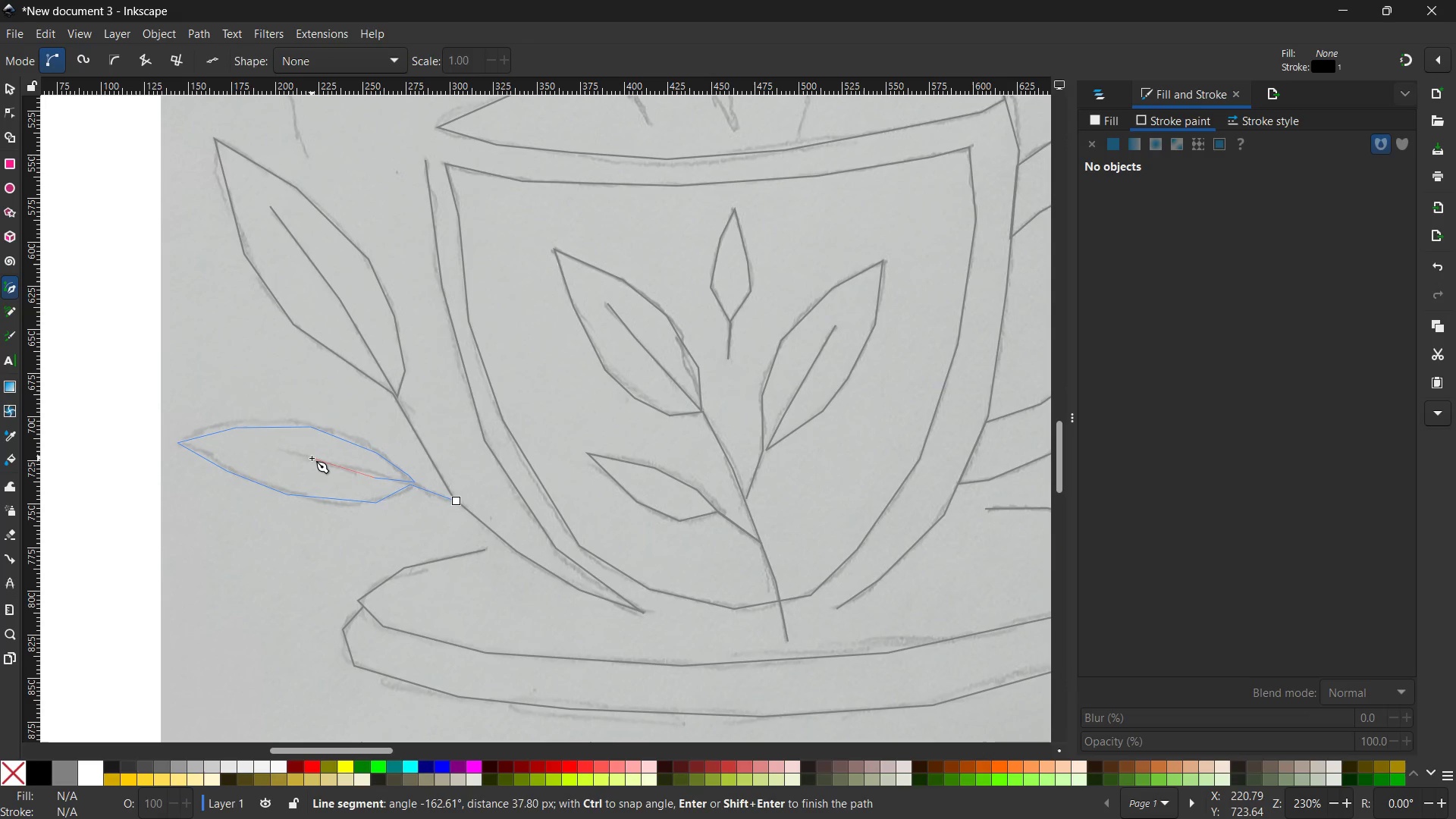 
double_click([312, 458])
 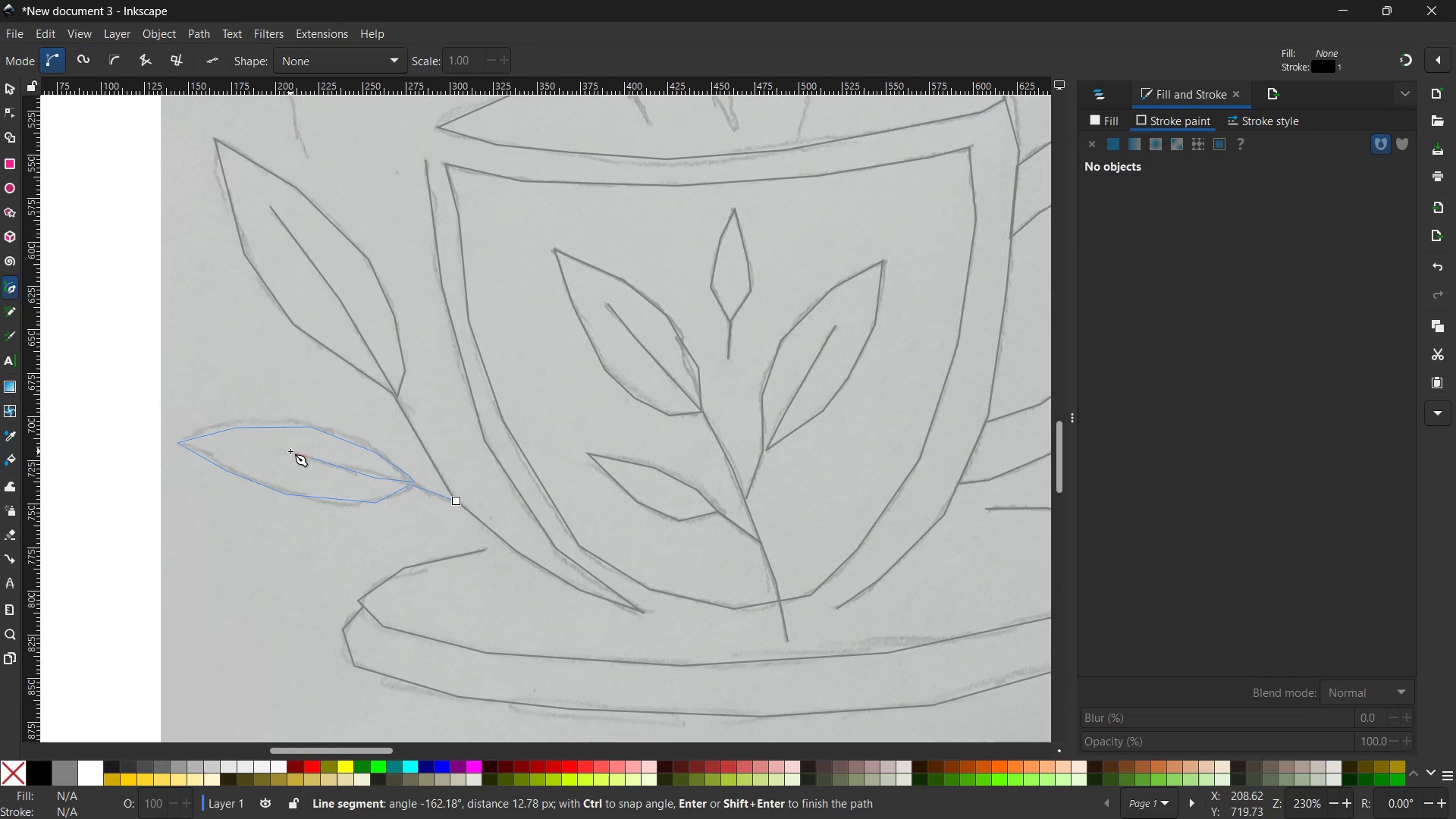 
triple_click([290, 451])
 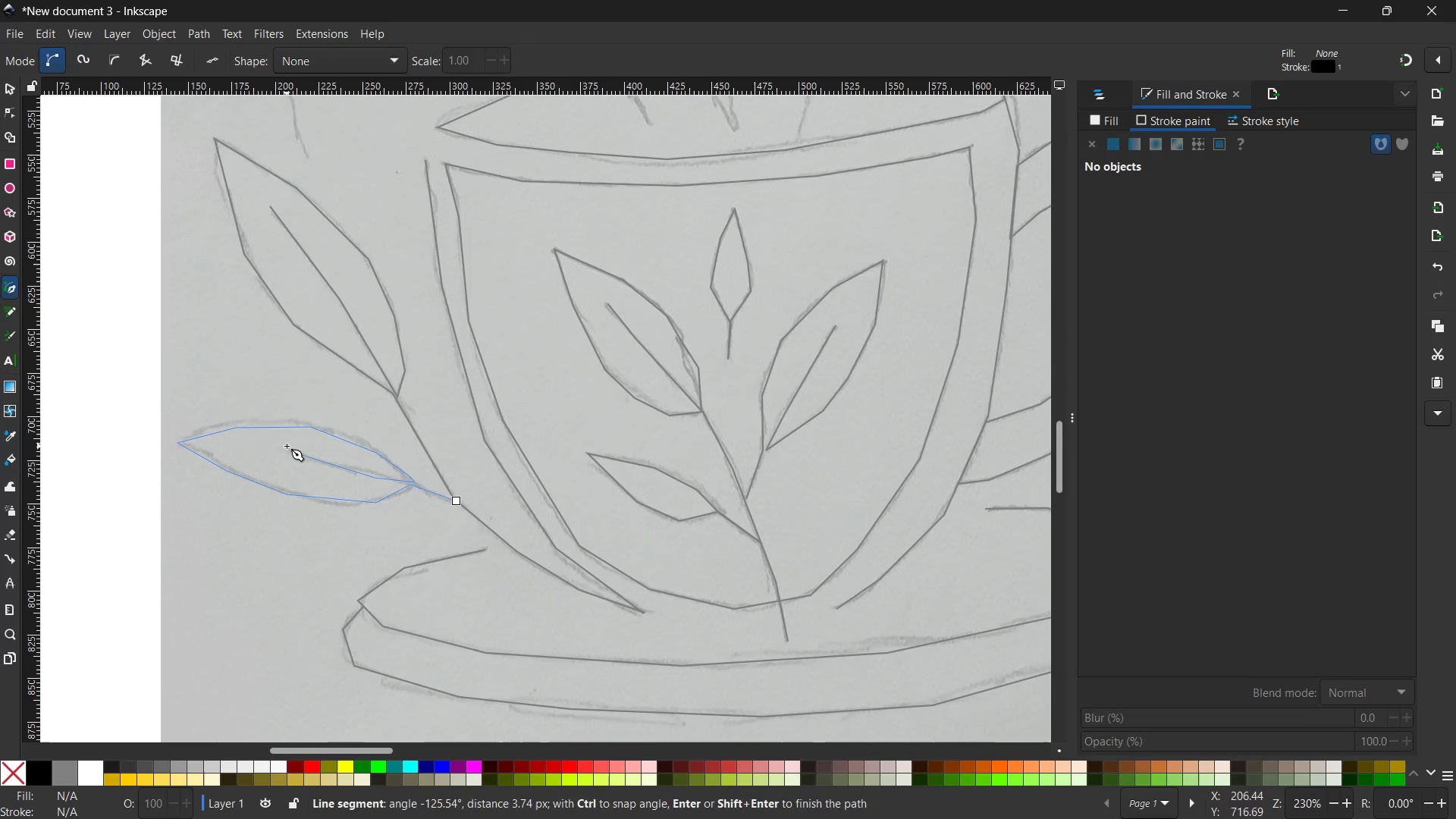 
key(Space)
 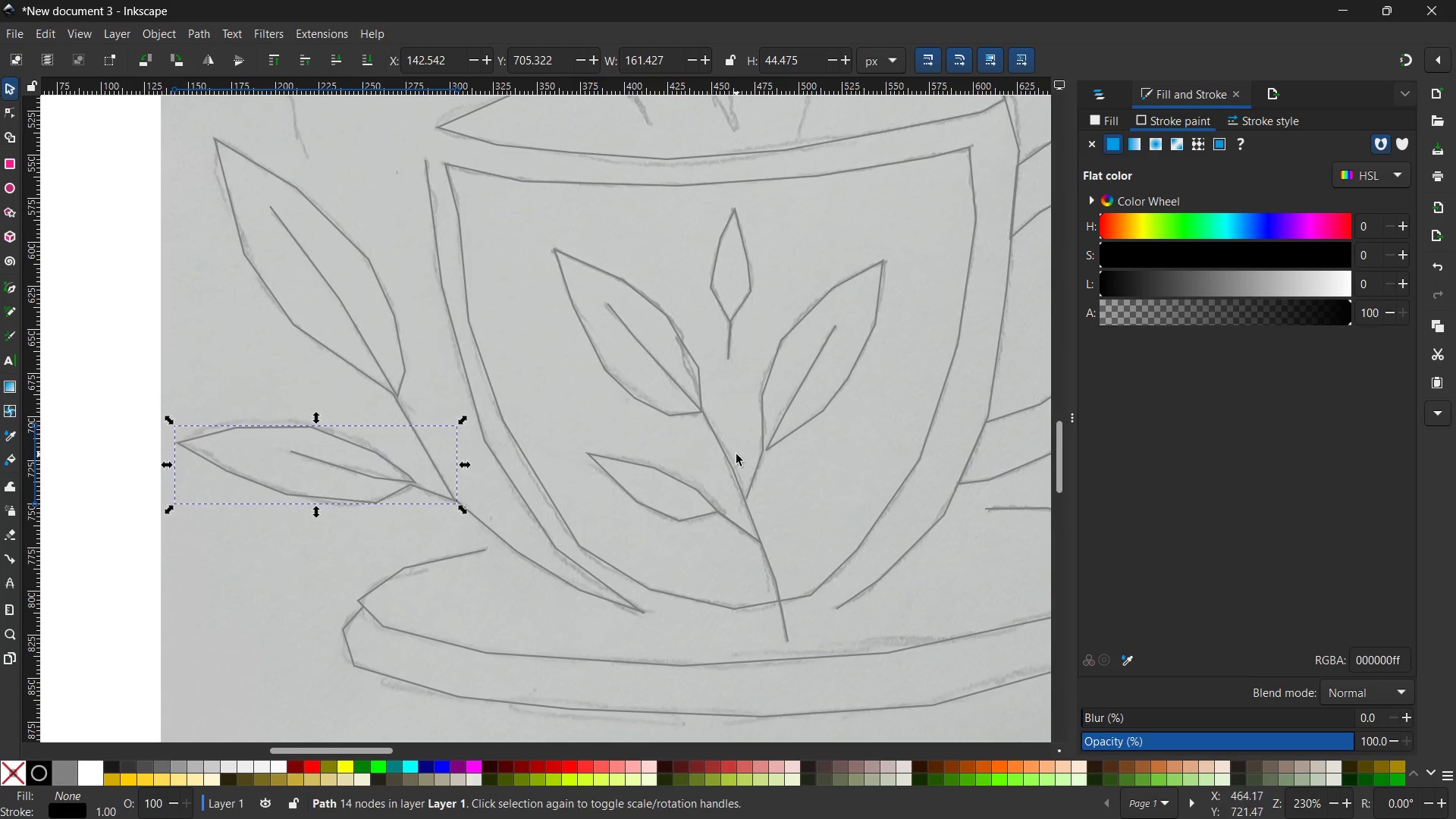 
scroll: coordinate [736, 454], scroll_direction: up, amount: 7.0
 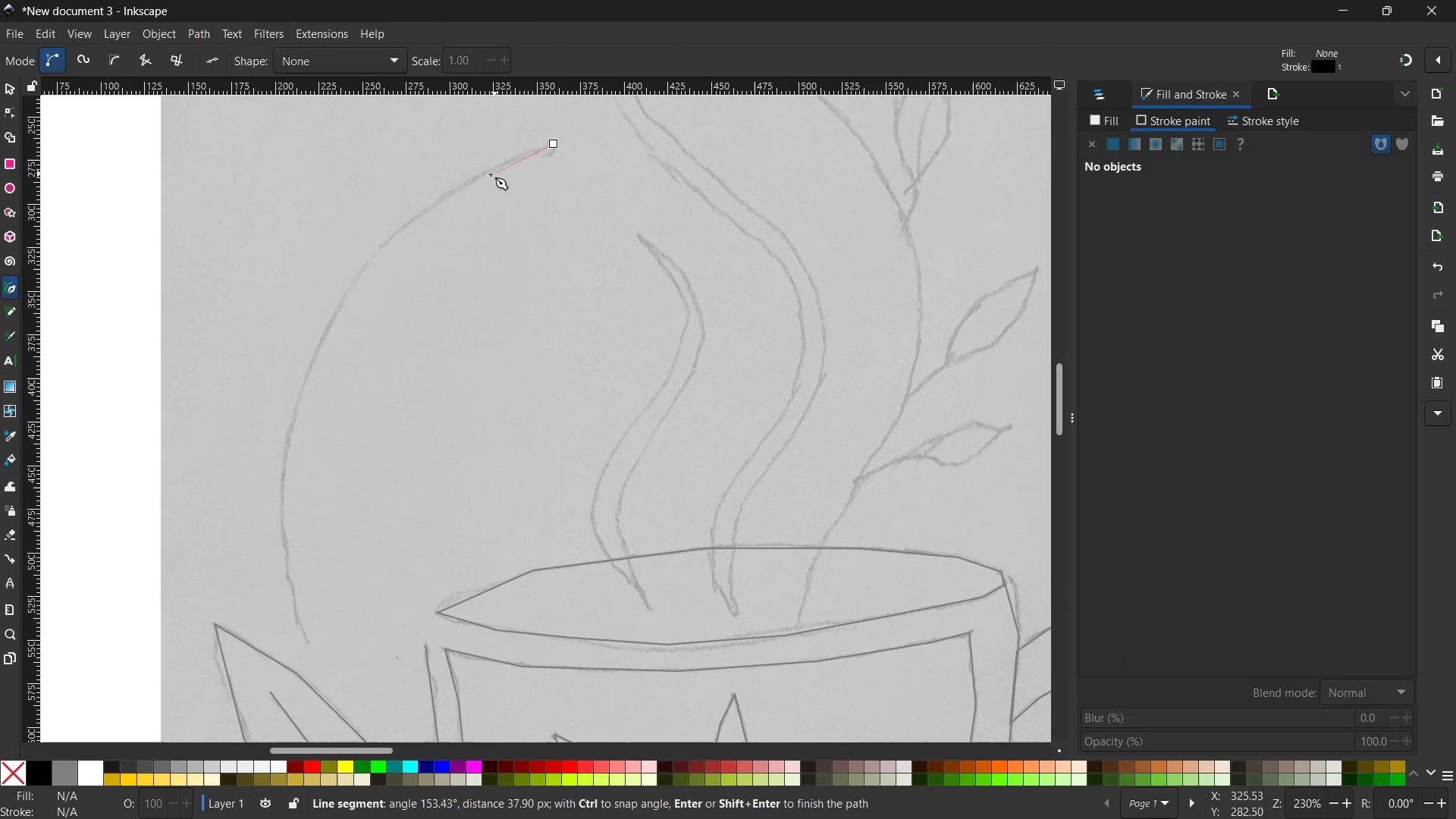 
wait(5.12)
 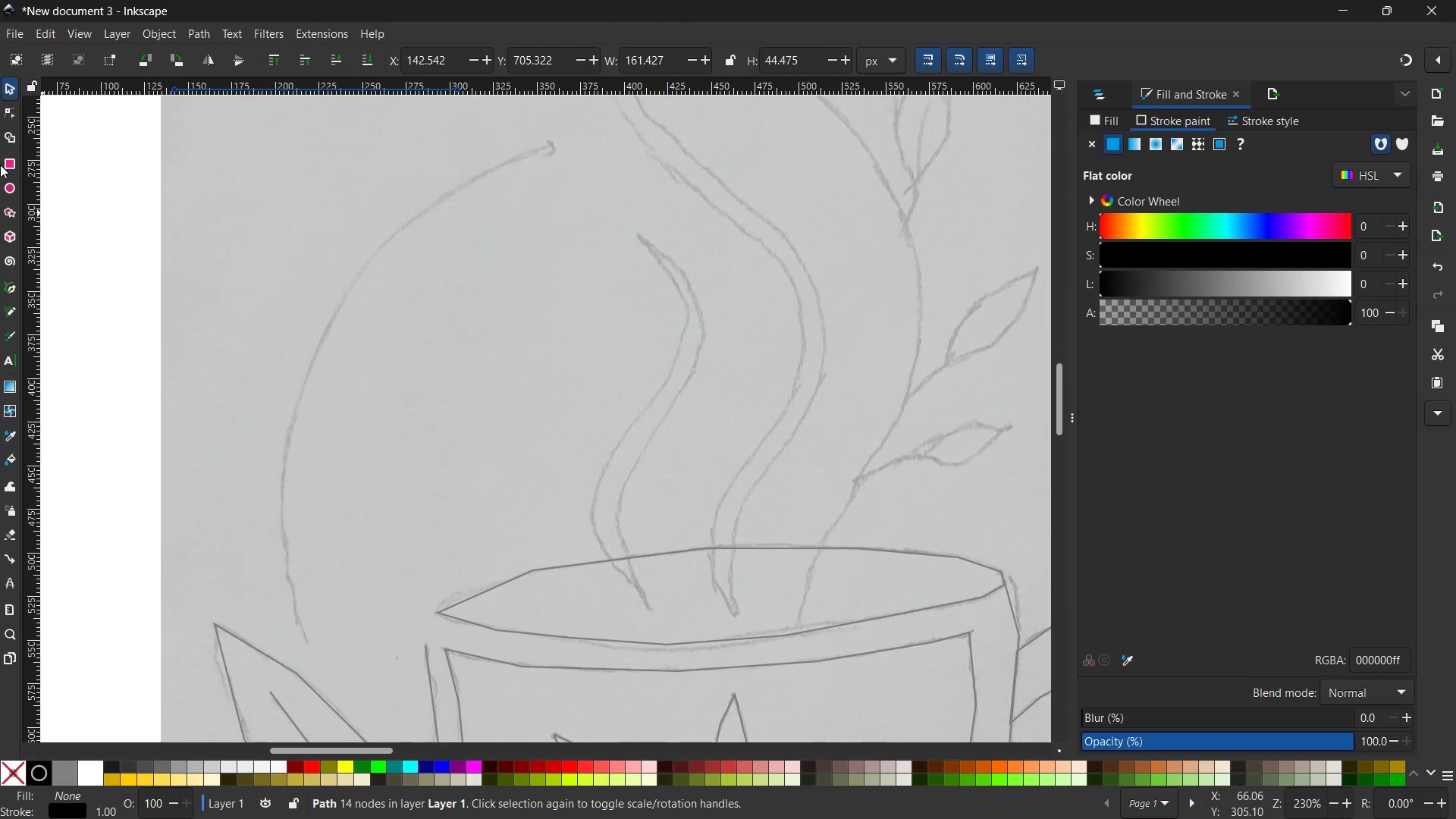 
left_click([394, 234])
 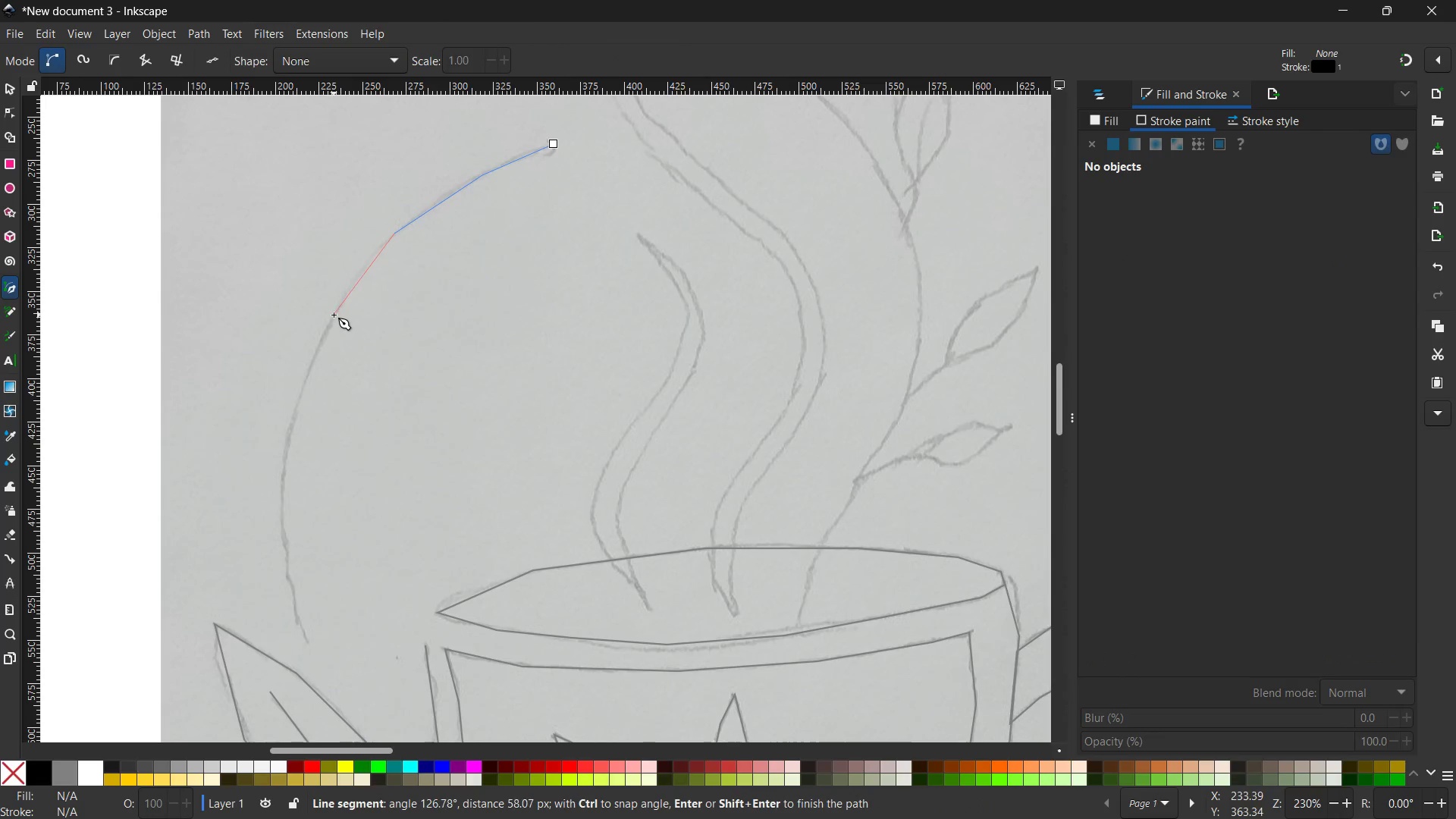 
left_click([334, 314])
 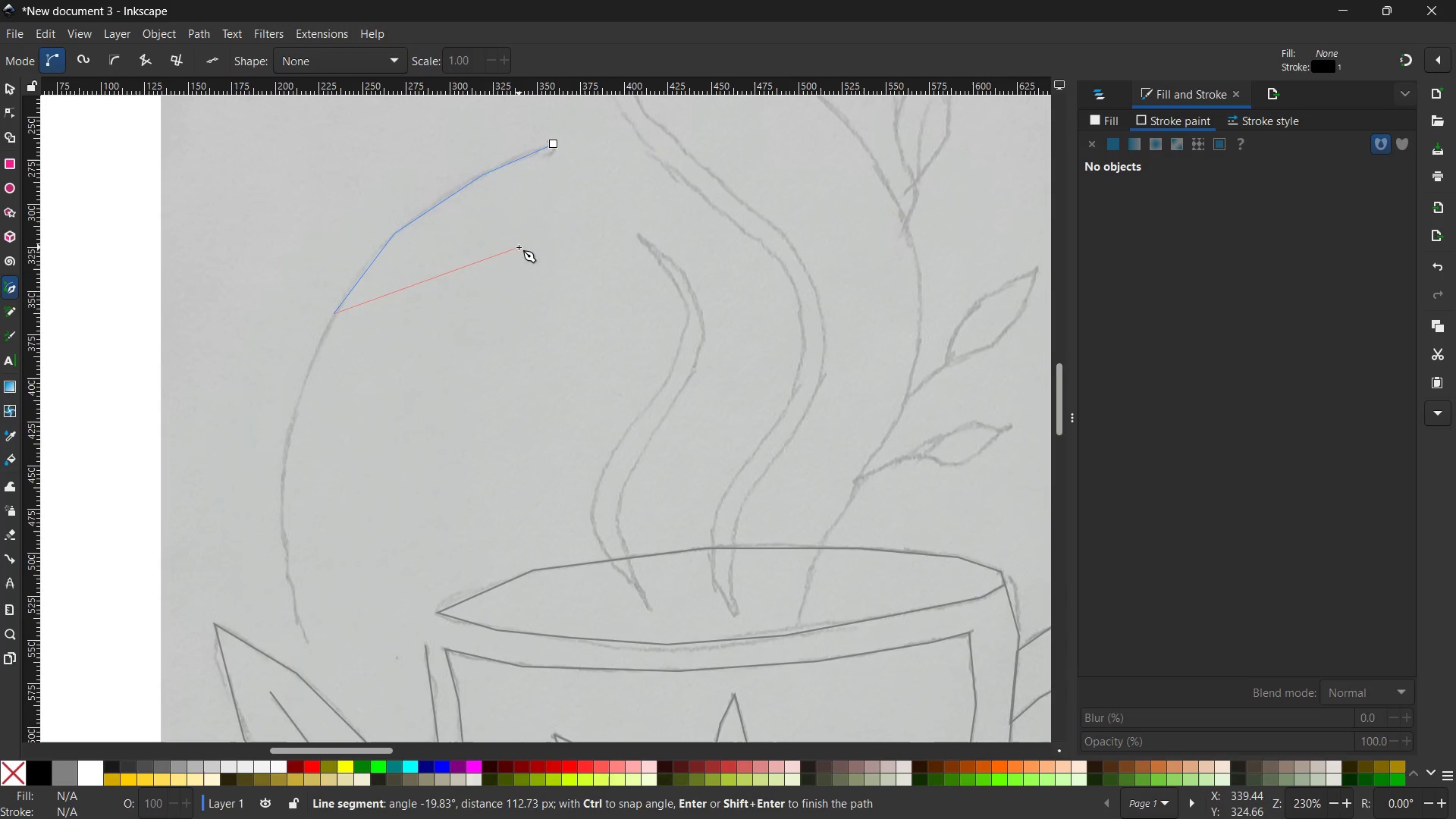 
scroll: coordinate [519, 247], scroll_direction: down, amount: 2.0
 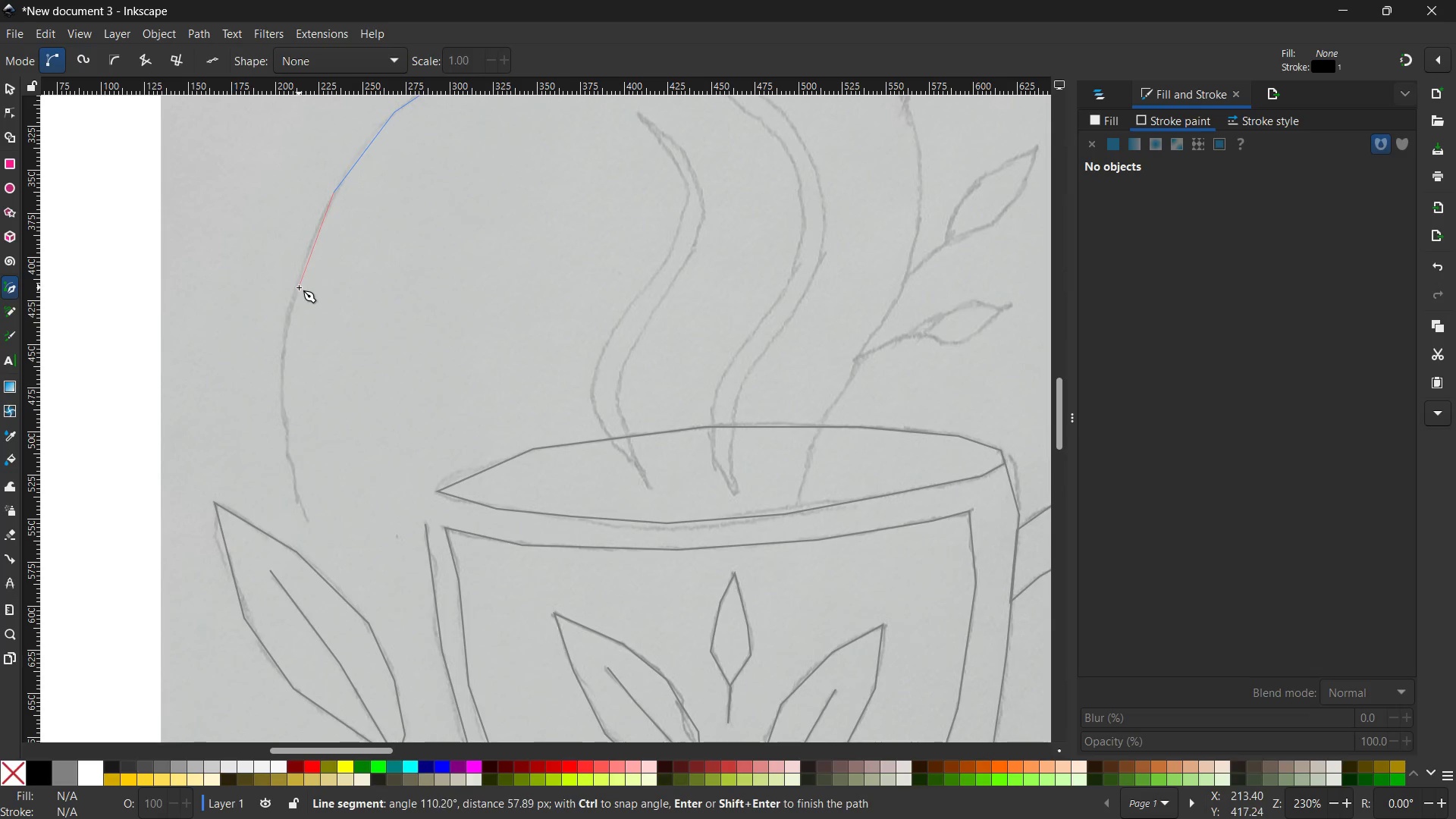 
left_click([298, 289])
 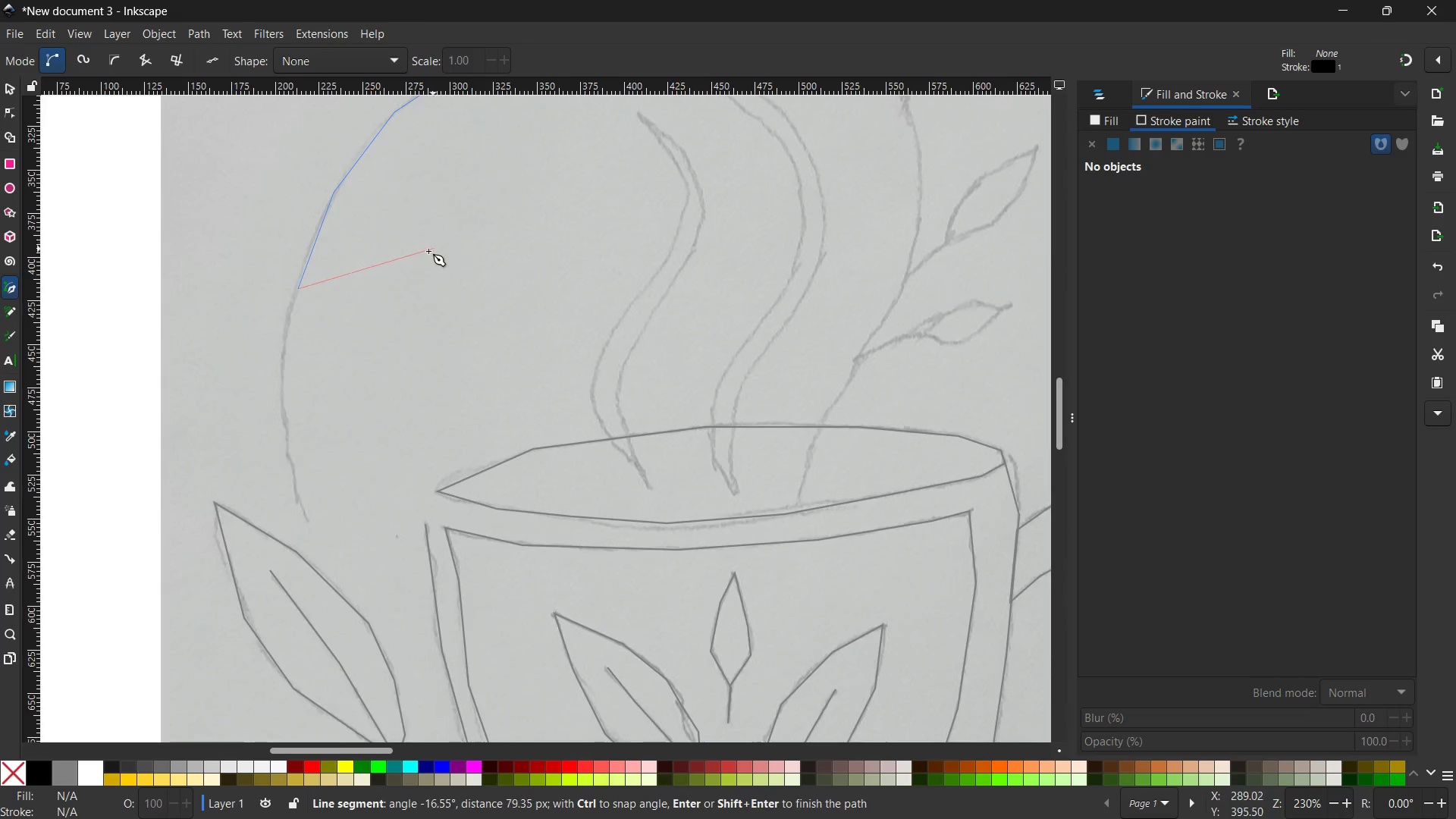 
scroll: coordinate [428, 252], scroll_direction: down, amount: 1.0
 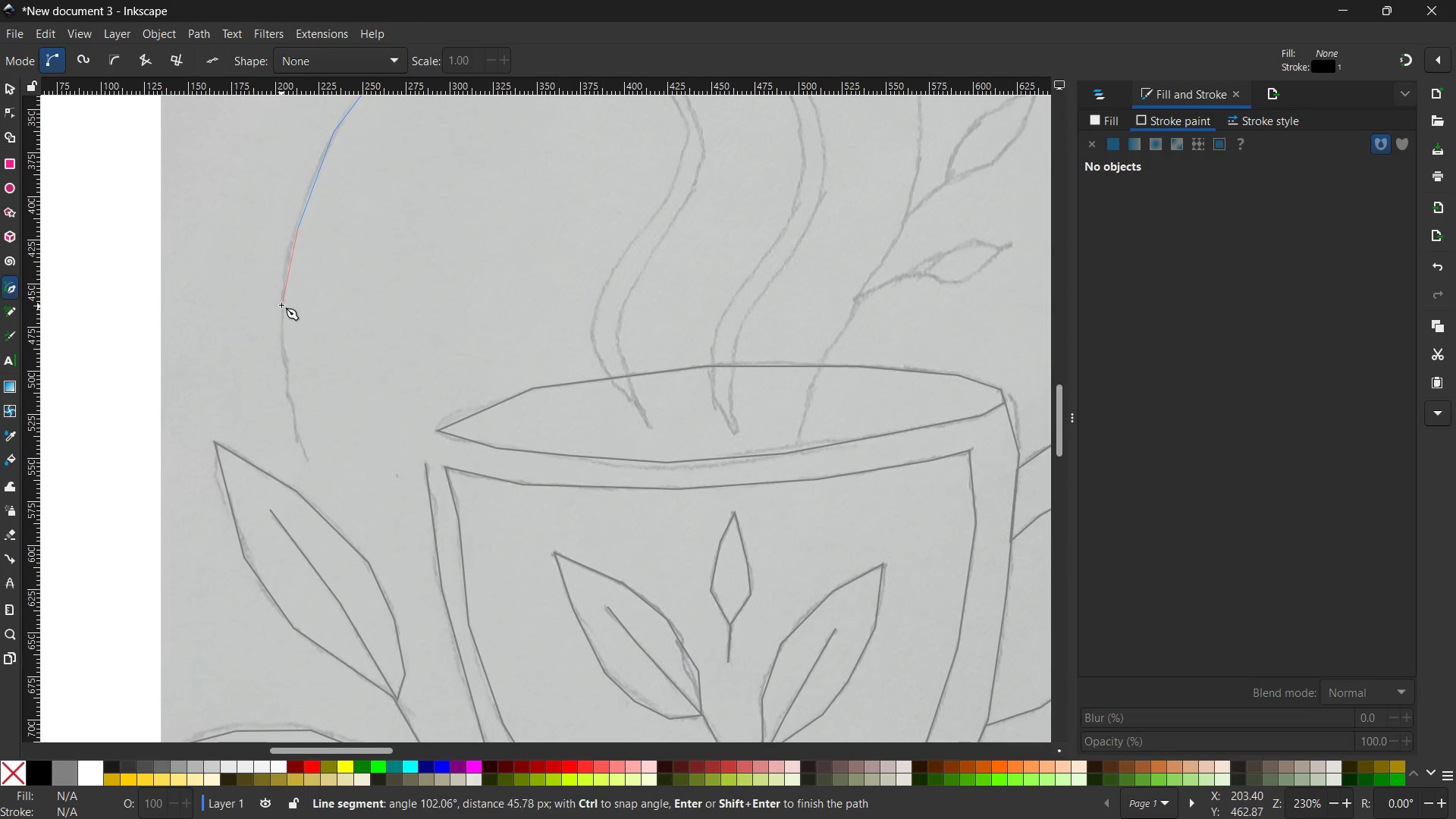 
left_click([281, 303])
 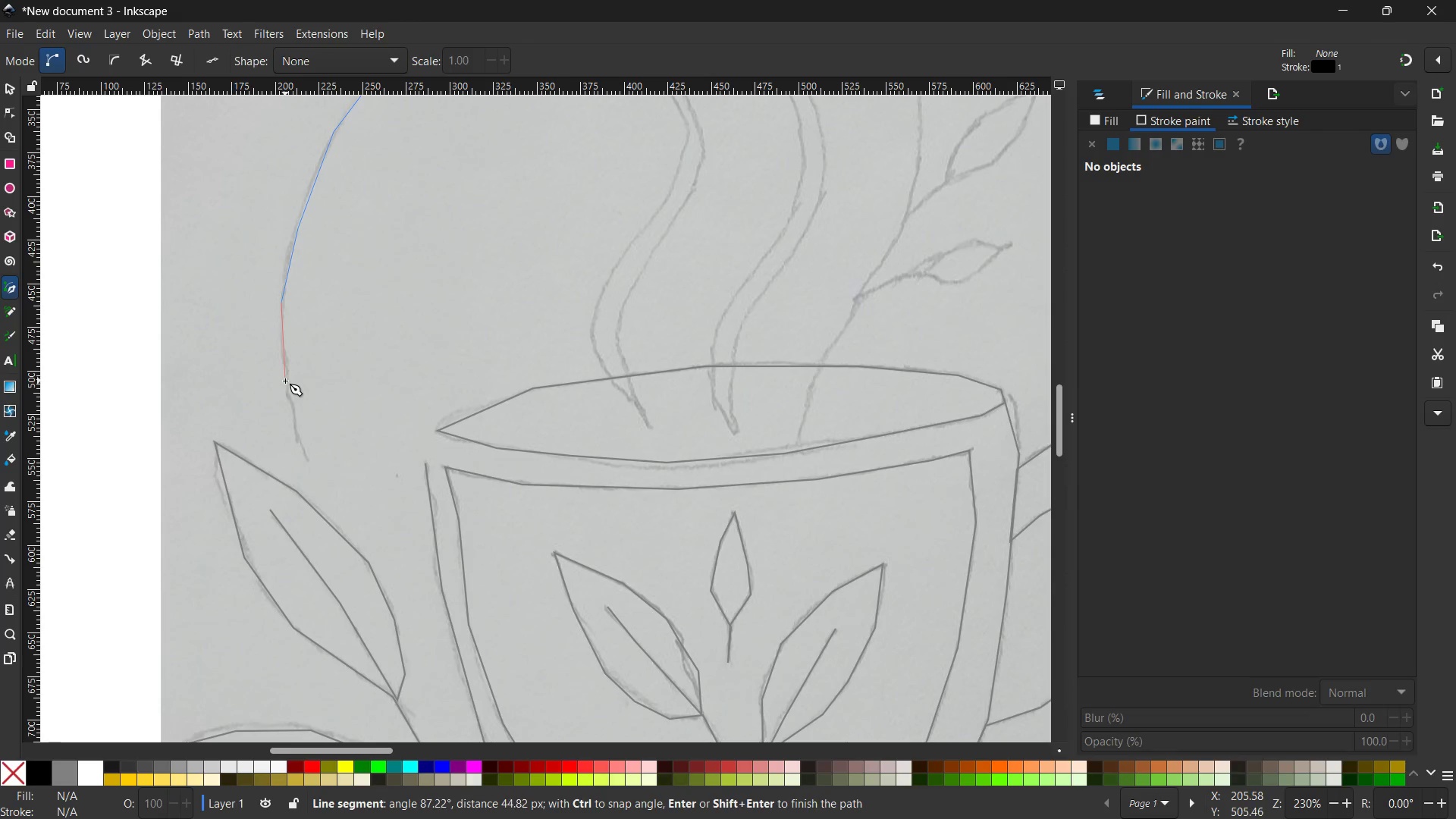 
left_click([285, 381])
 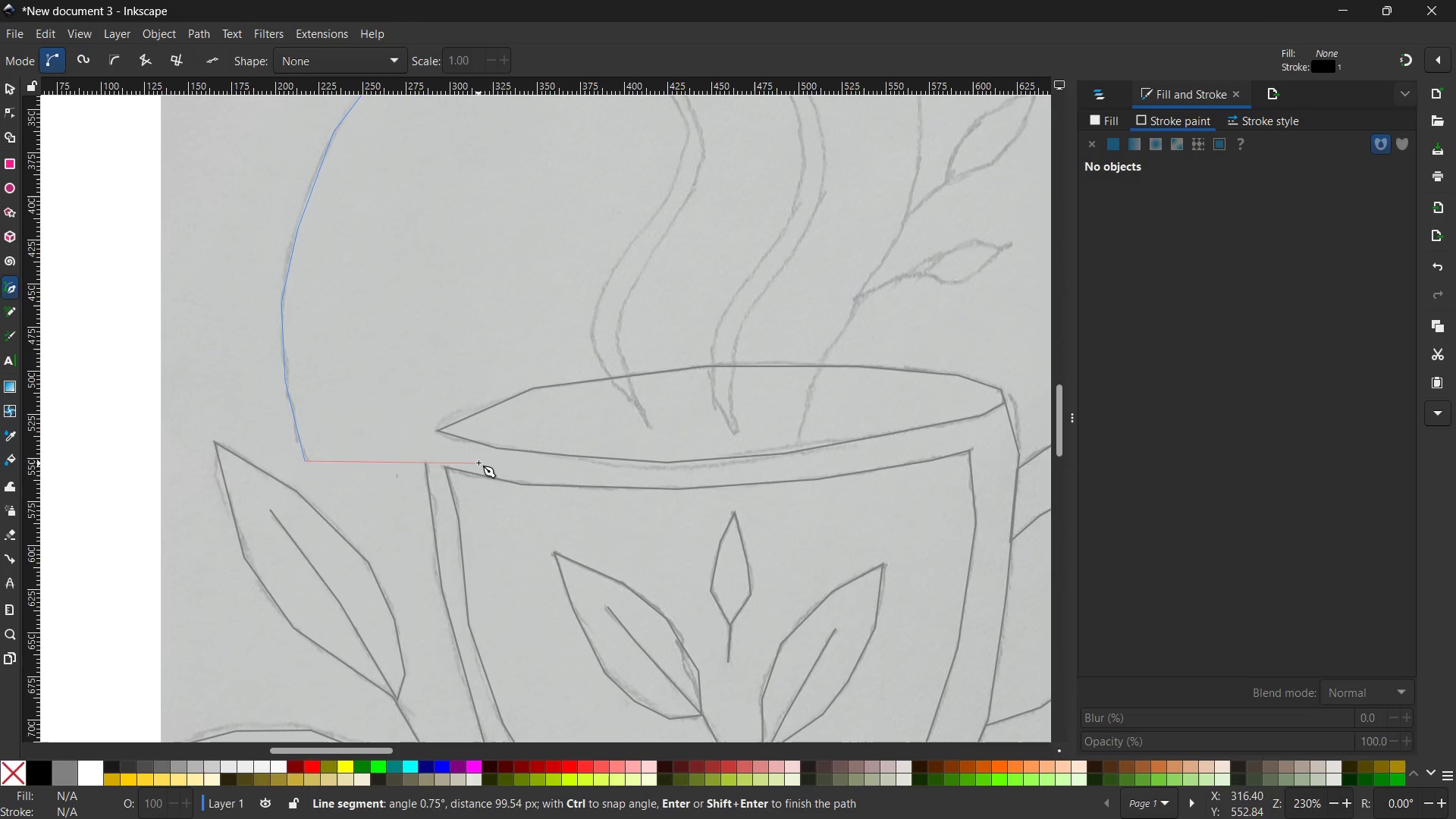 
key(Space)
 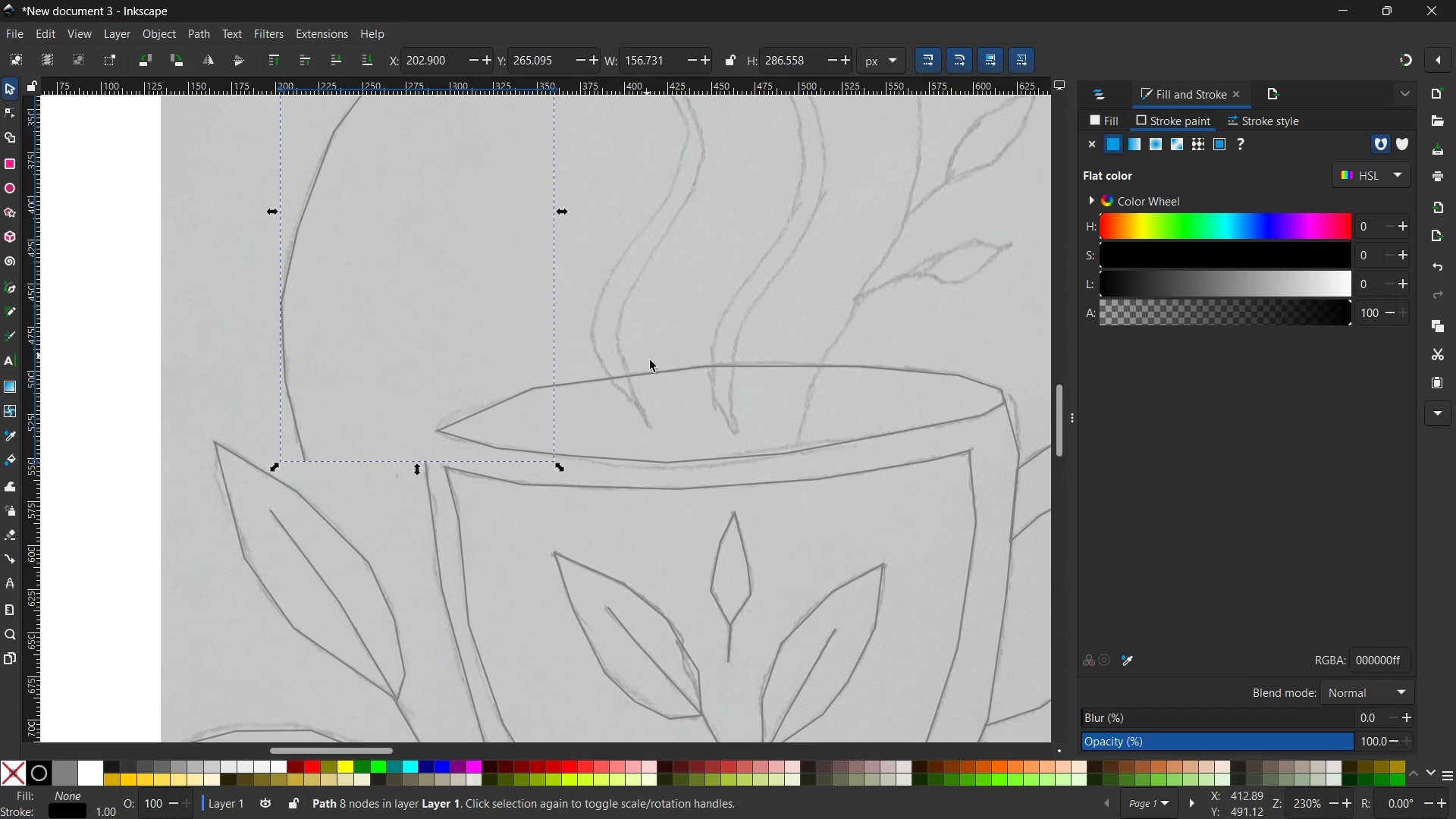 
scroll: coordinate [650, 360], scroll_direction: up, amount: 4.0
 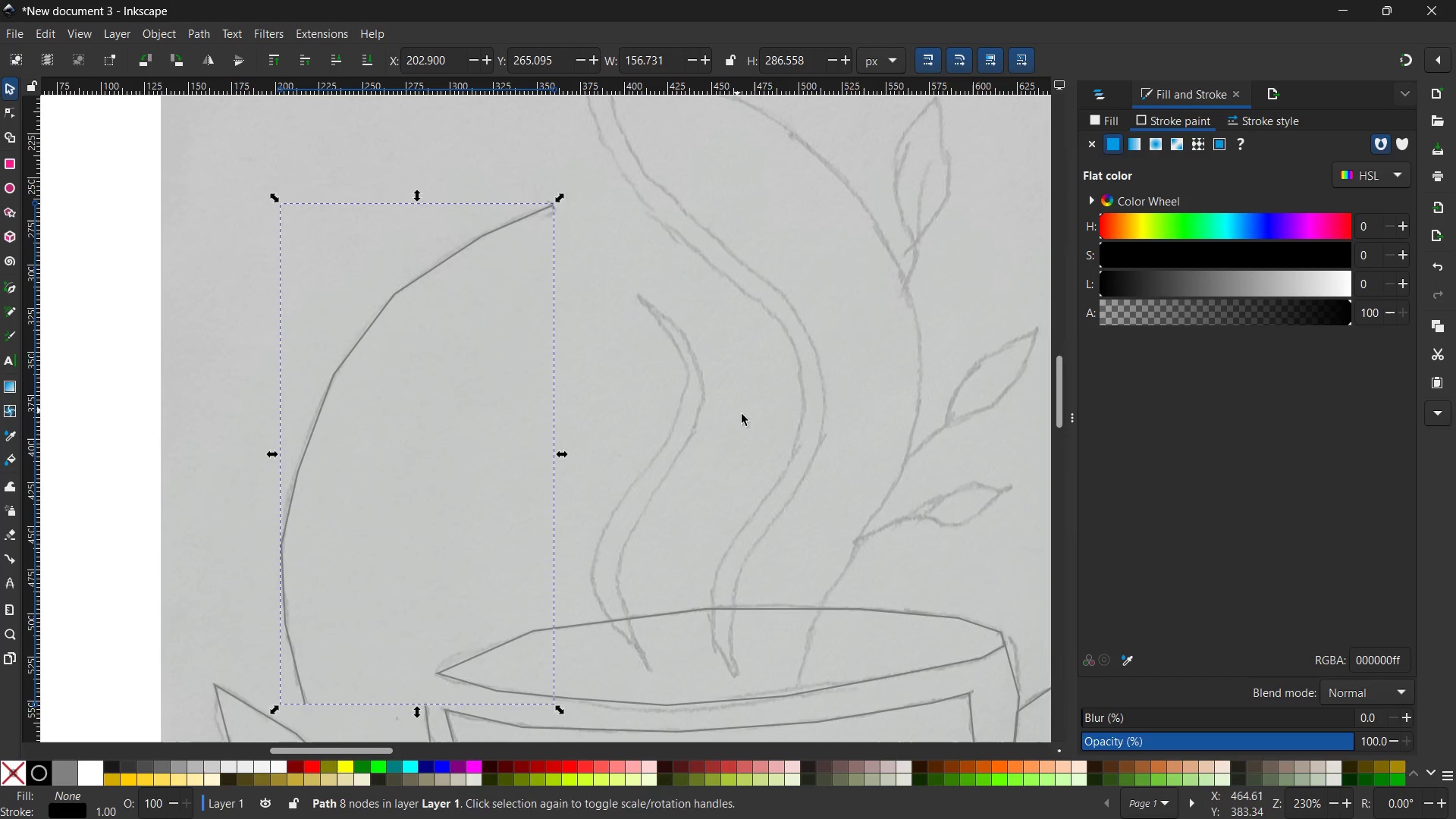 
hold_key(key=Space, duration=1.25)
 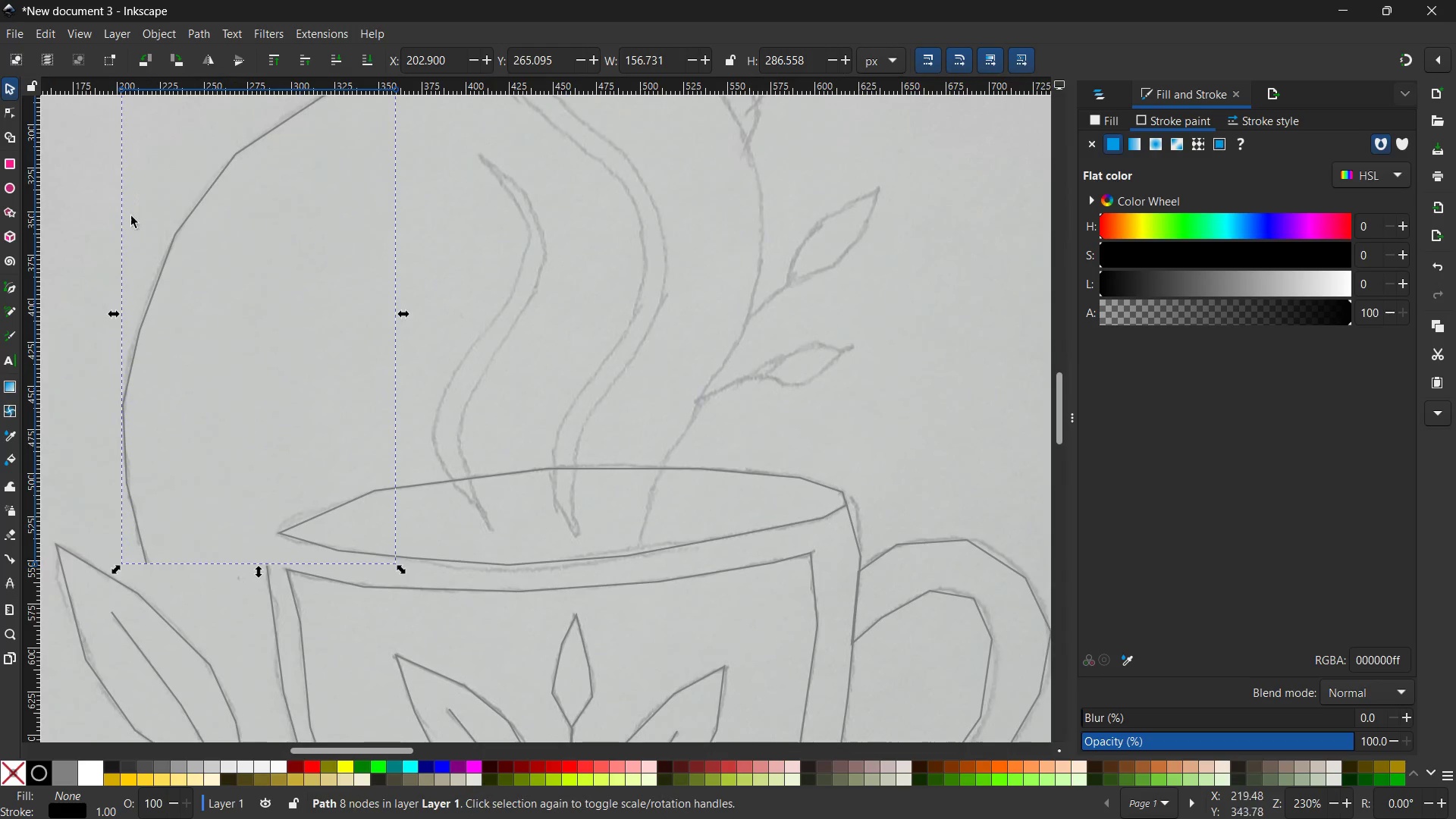 
left_click_drag(start_coordinate=[751, 416], to_coordinate=[592, 278])
 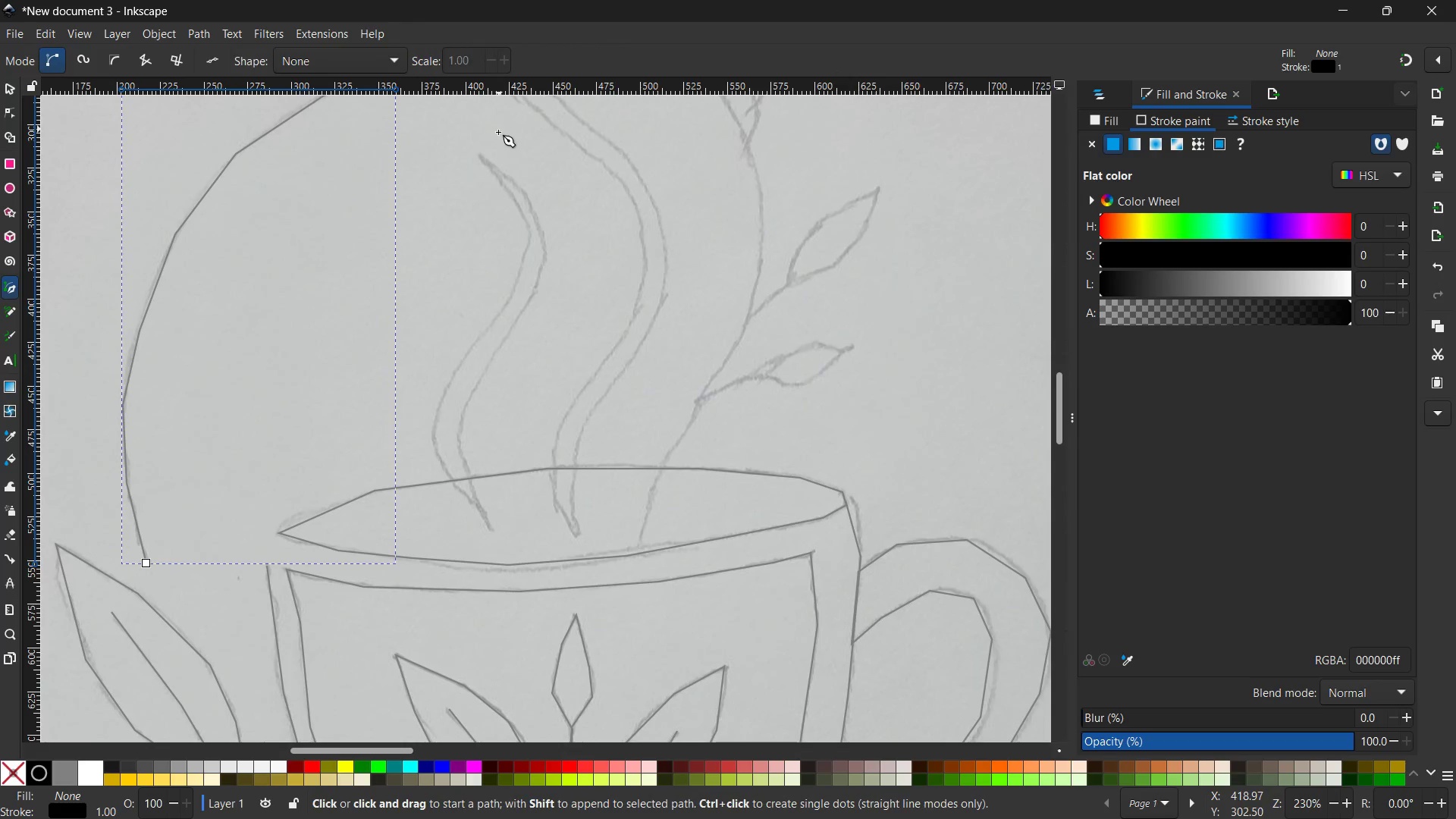 
left_click([480, 156])
 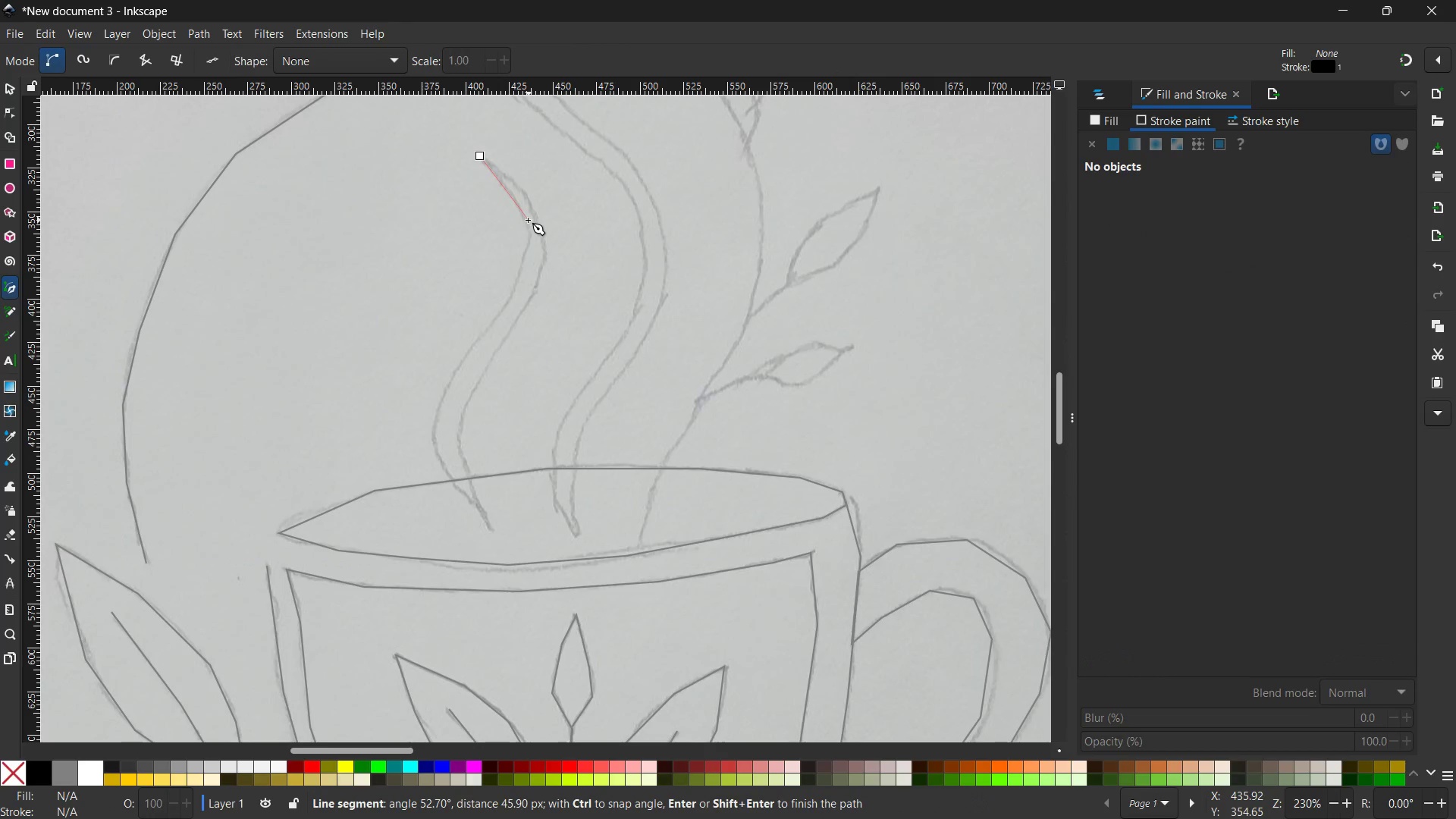 
left_click([527, 221])
 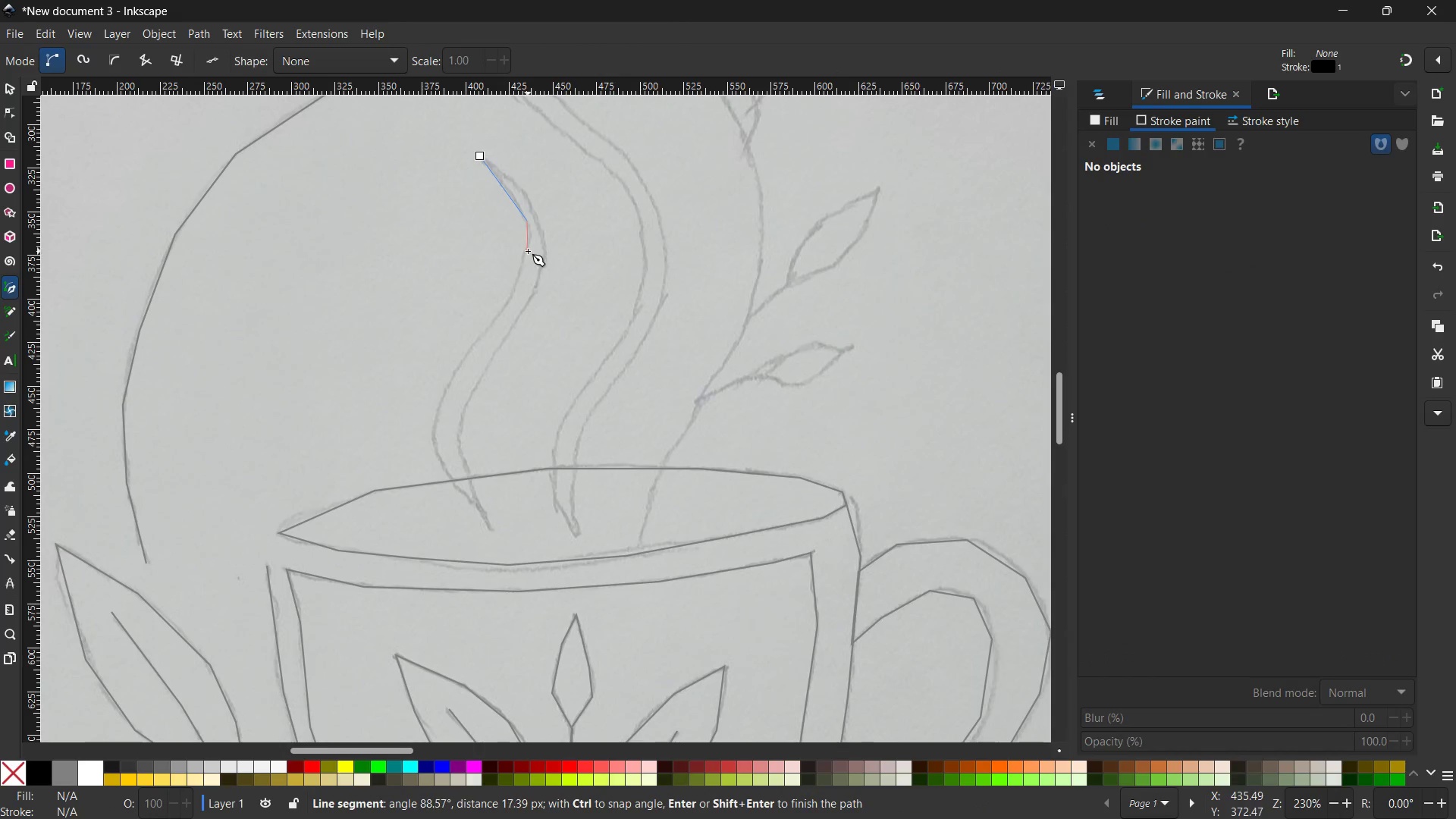 
left_click([528, 251])
 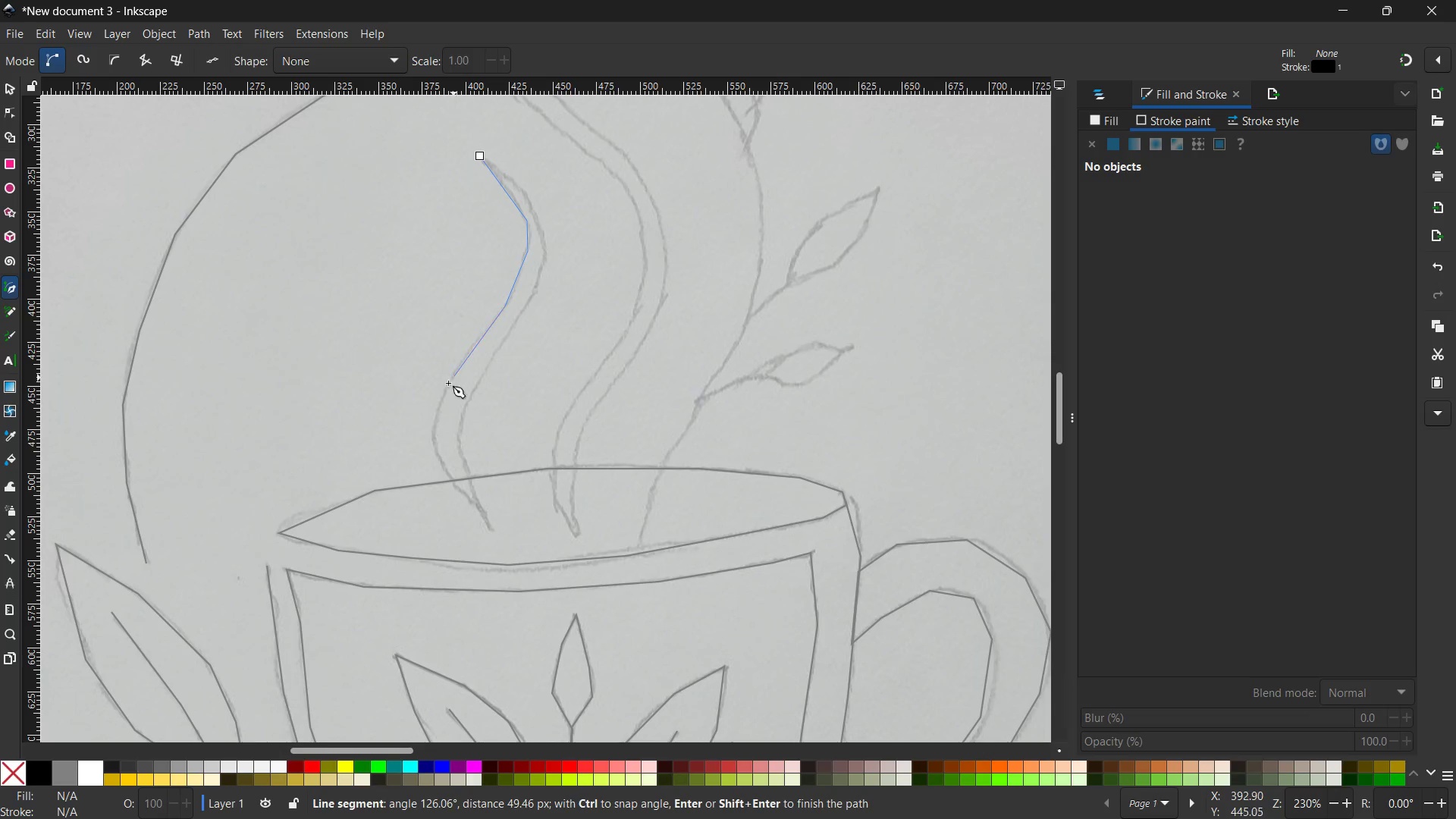 
left_click([433, 431])
 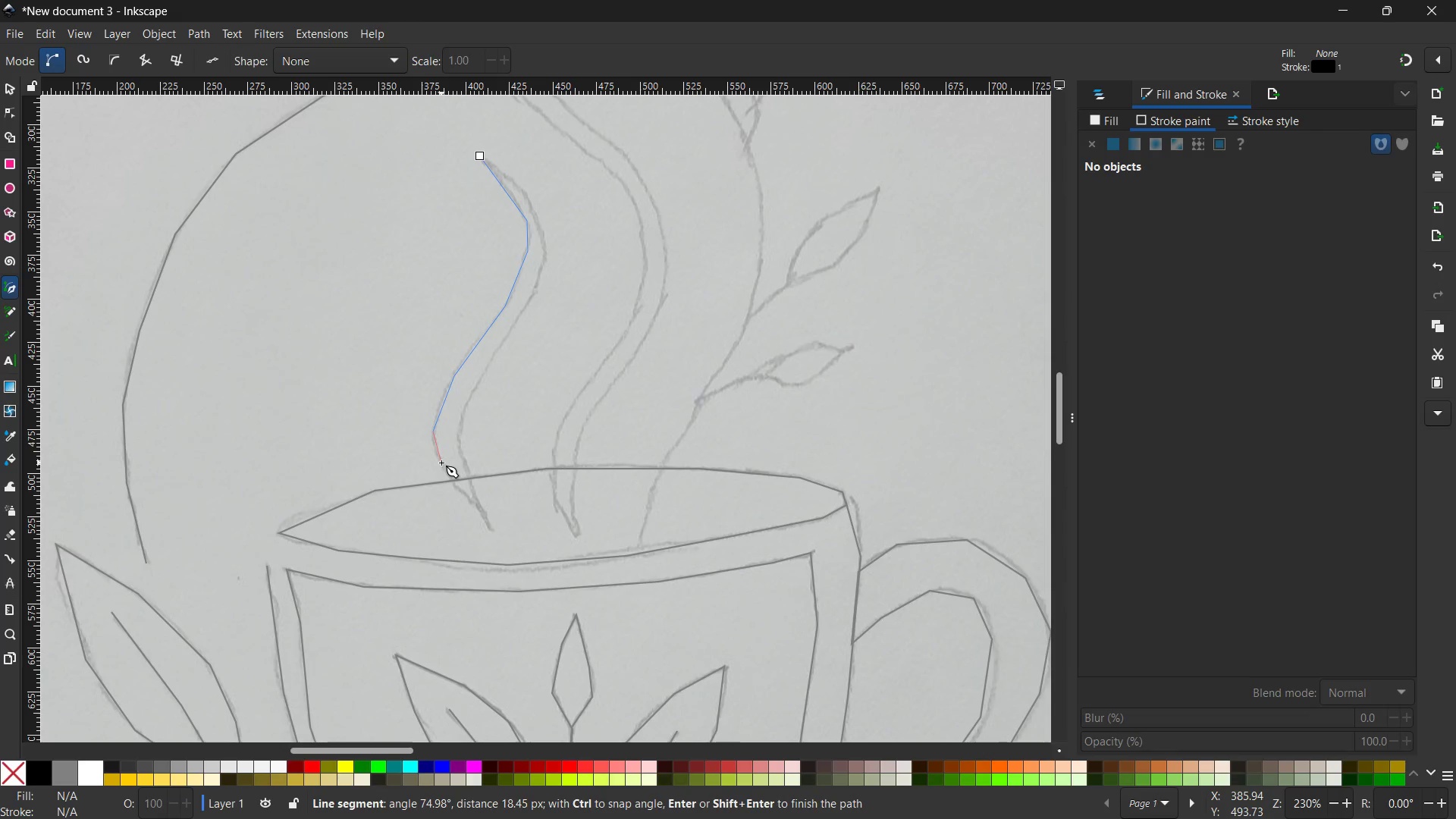 
left_click([441, 463])
 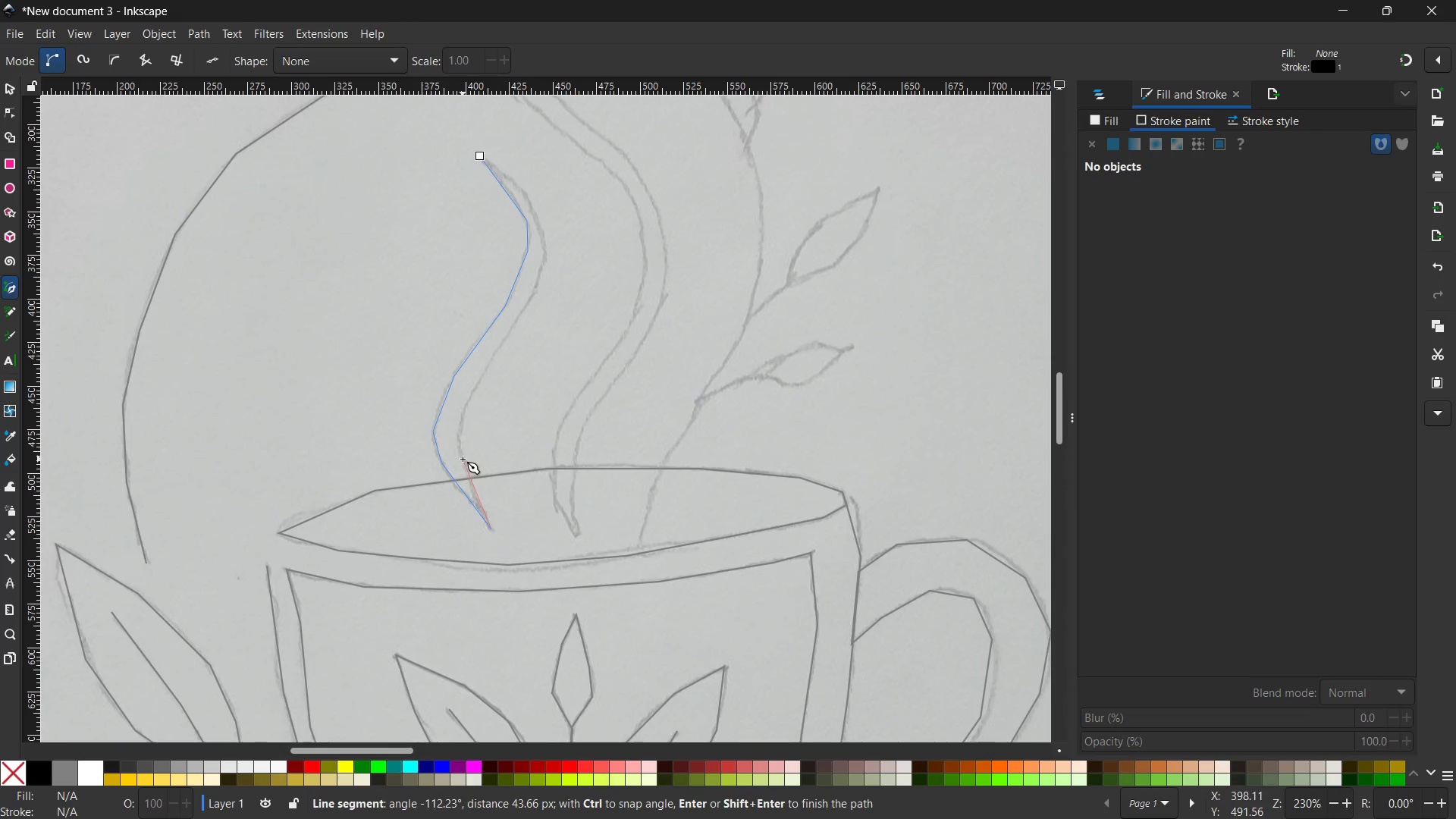 
left_click([458, 424])
 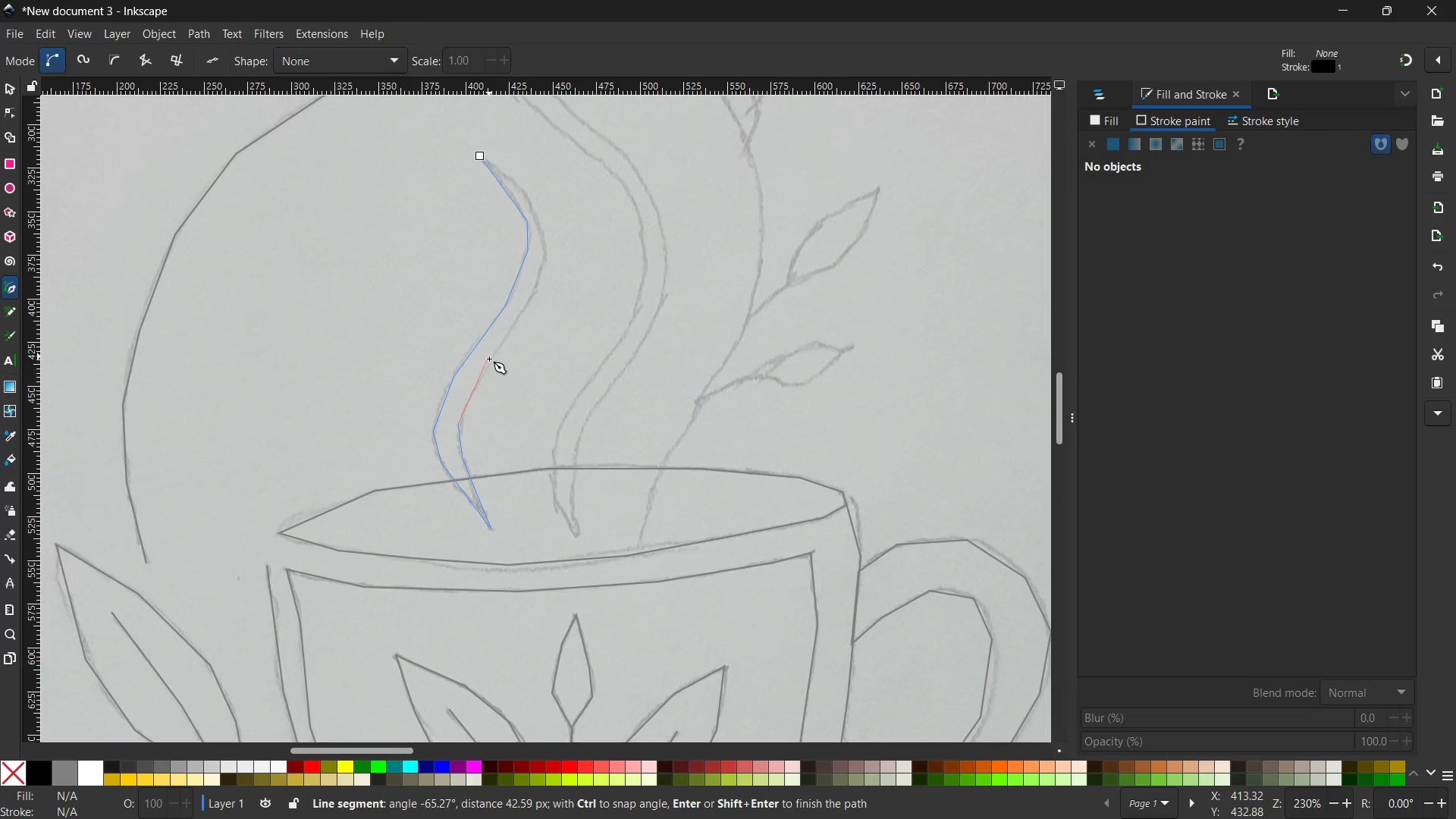 
left_click([488, 360])
 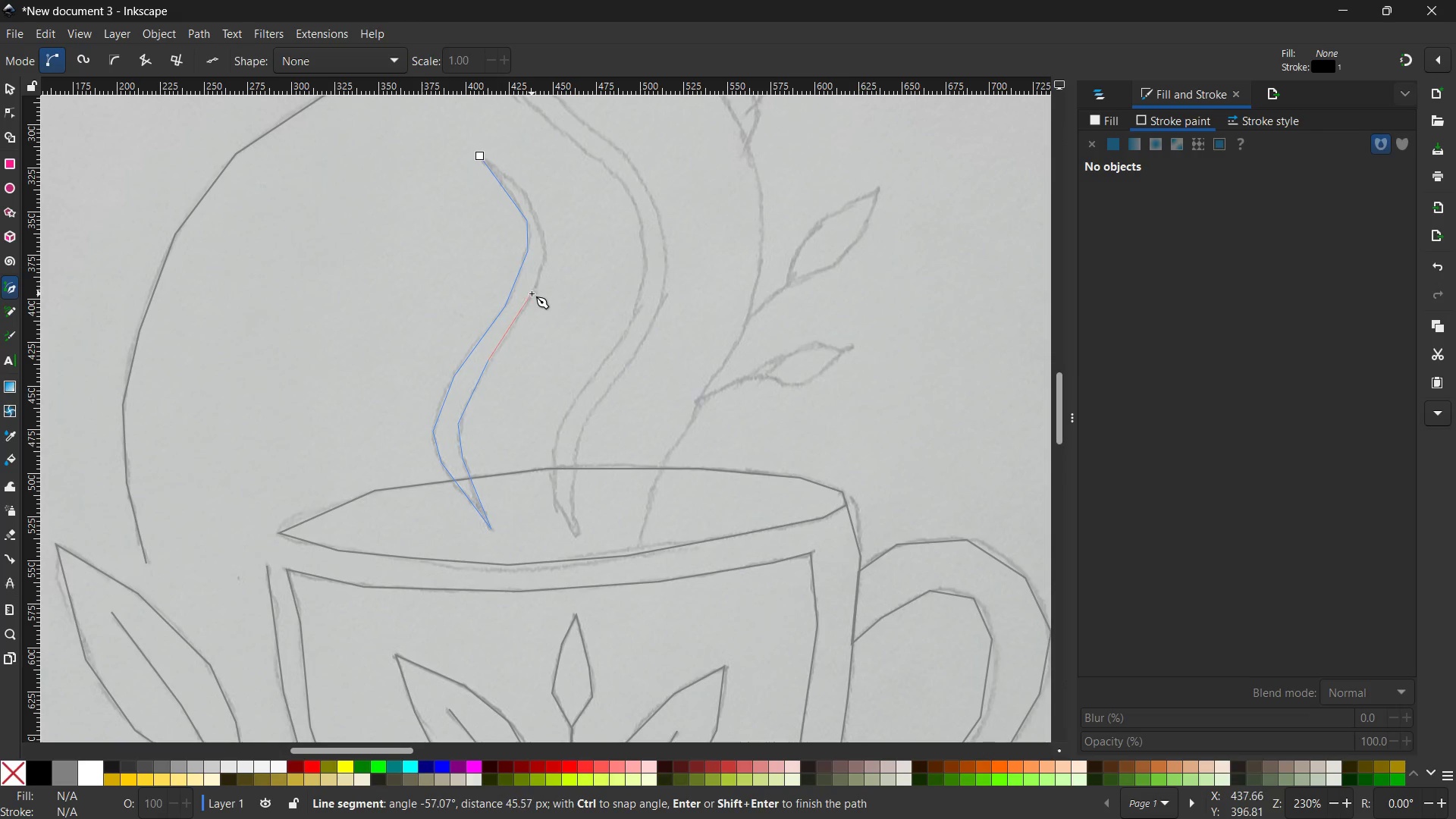 
left_click([532, 293])
 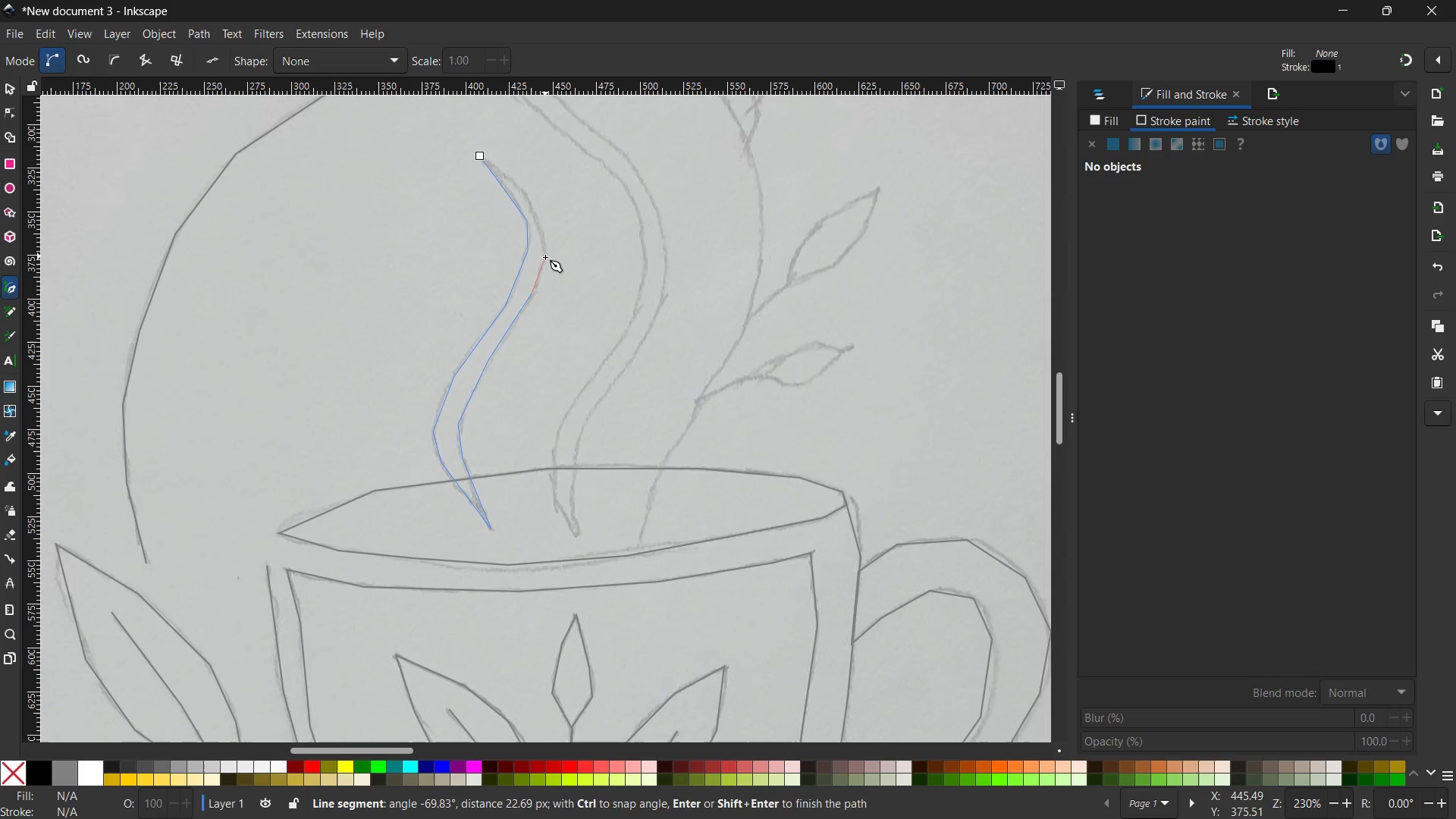 
left_click([546, 256])
 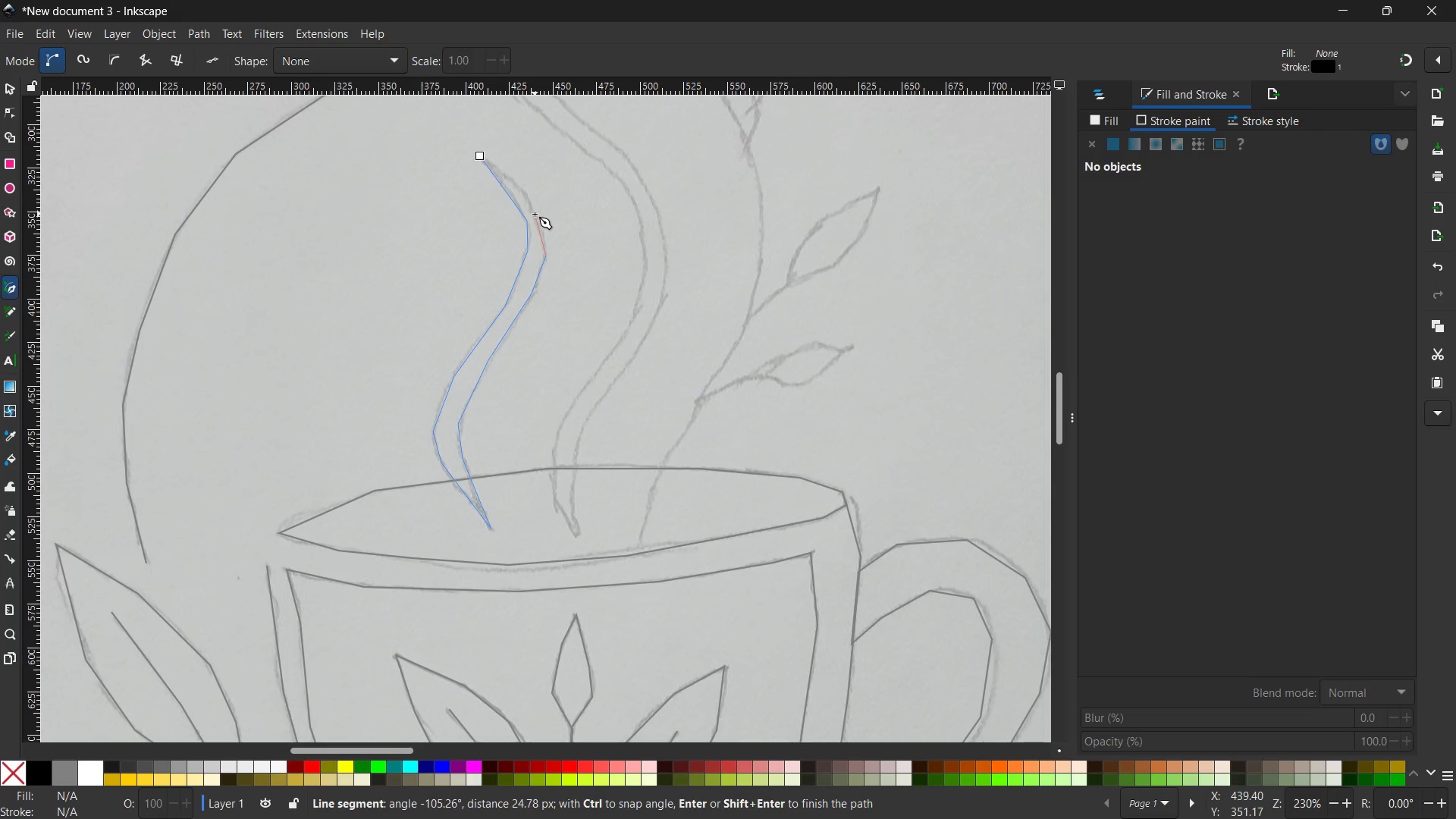 
left_click([535, 214])
 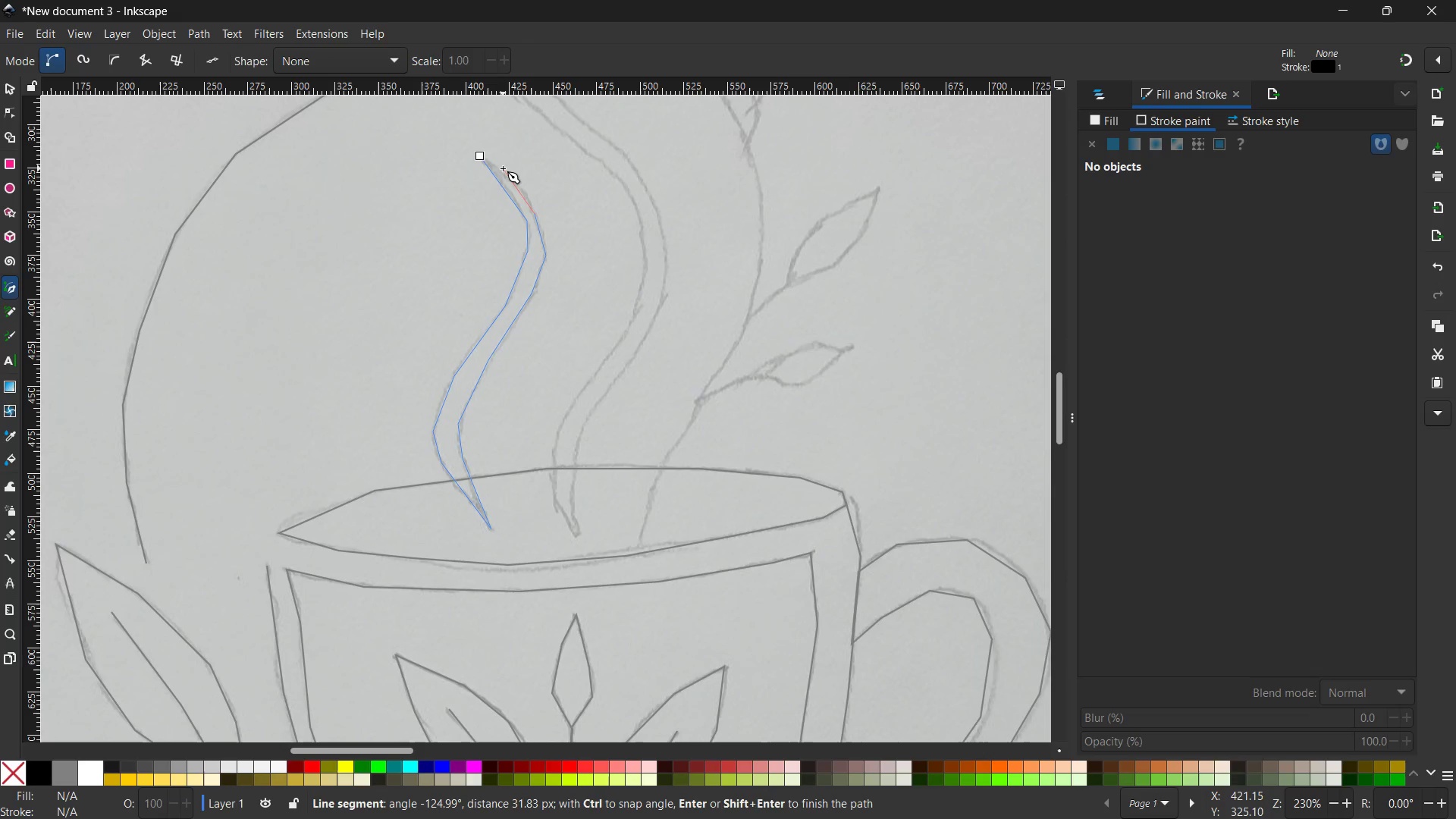 
left_click([503, 168])
 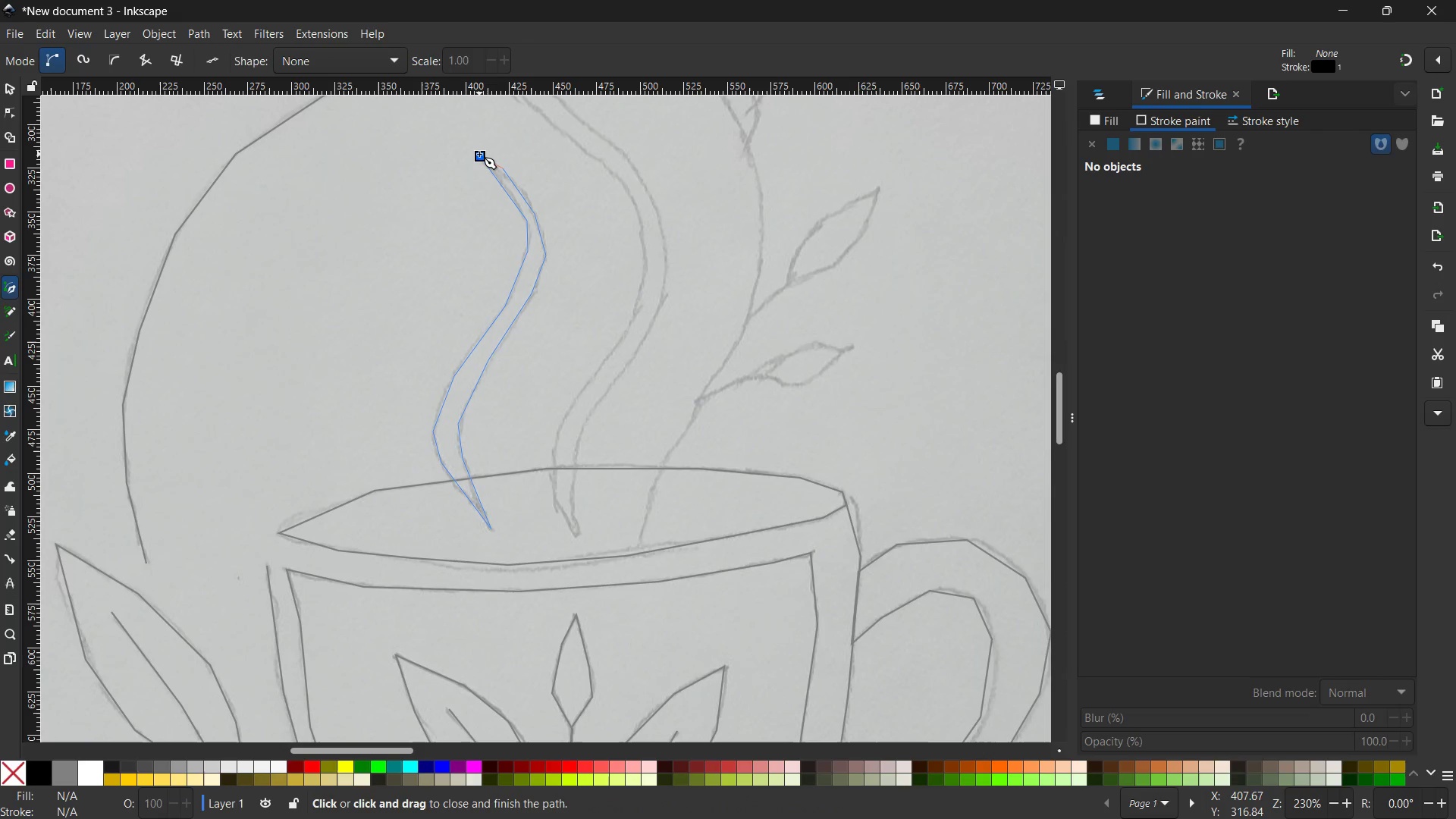 
left_click([479, 154])
 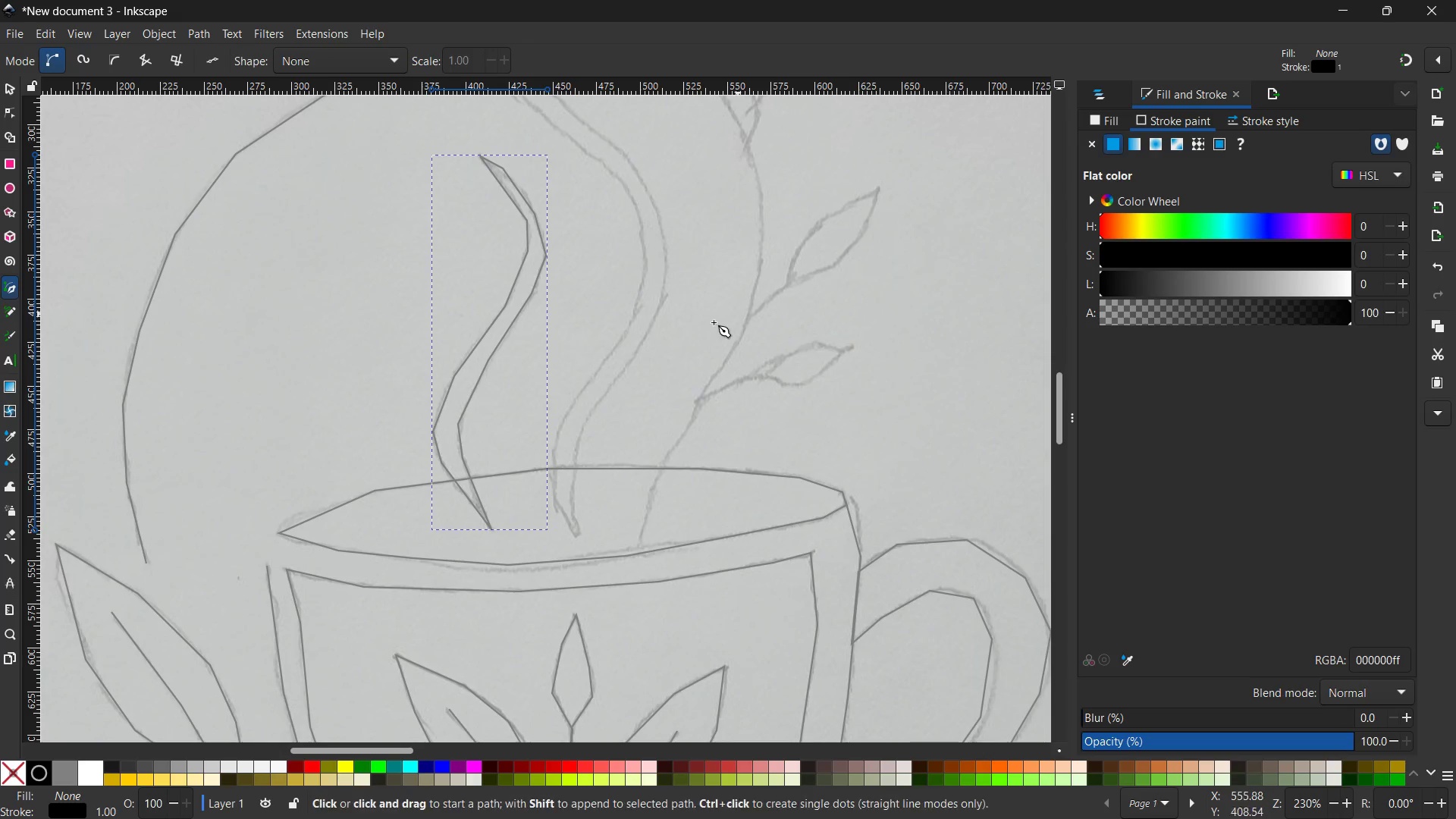 
scroll: coordinate [673, 397], scroll_direction: none, amount: 0.0
 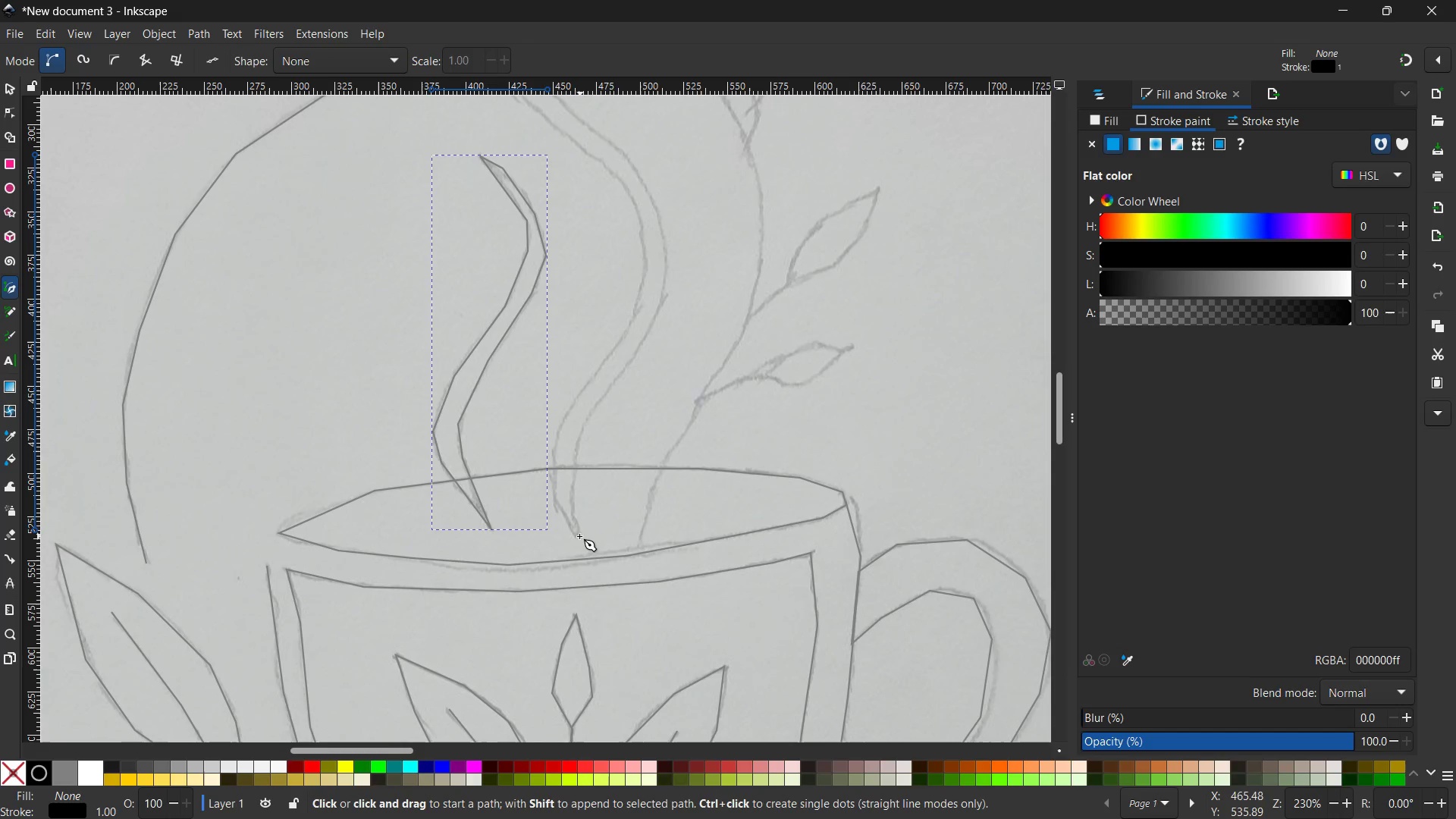 
left_click([578, 536])
 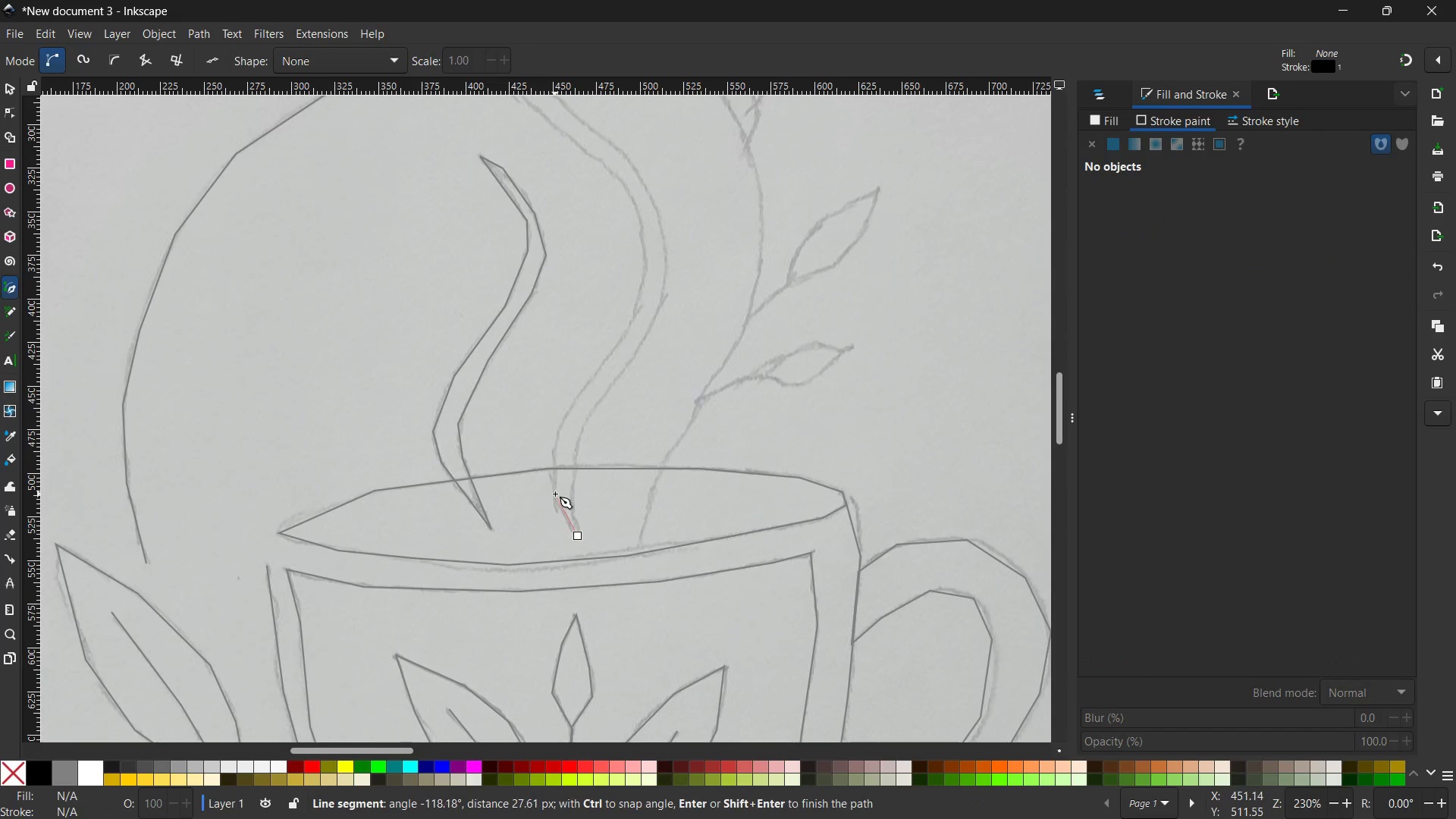 
left_click([555, 494])
 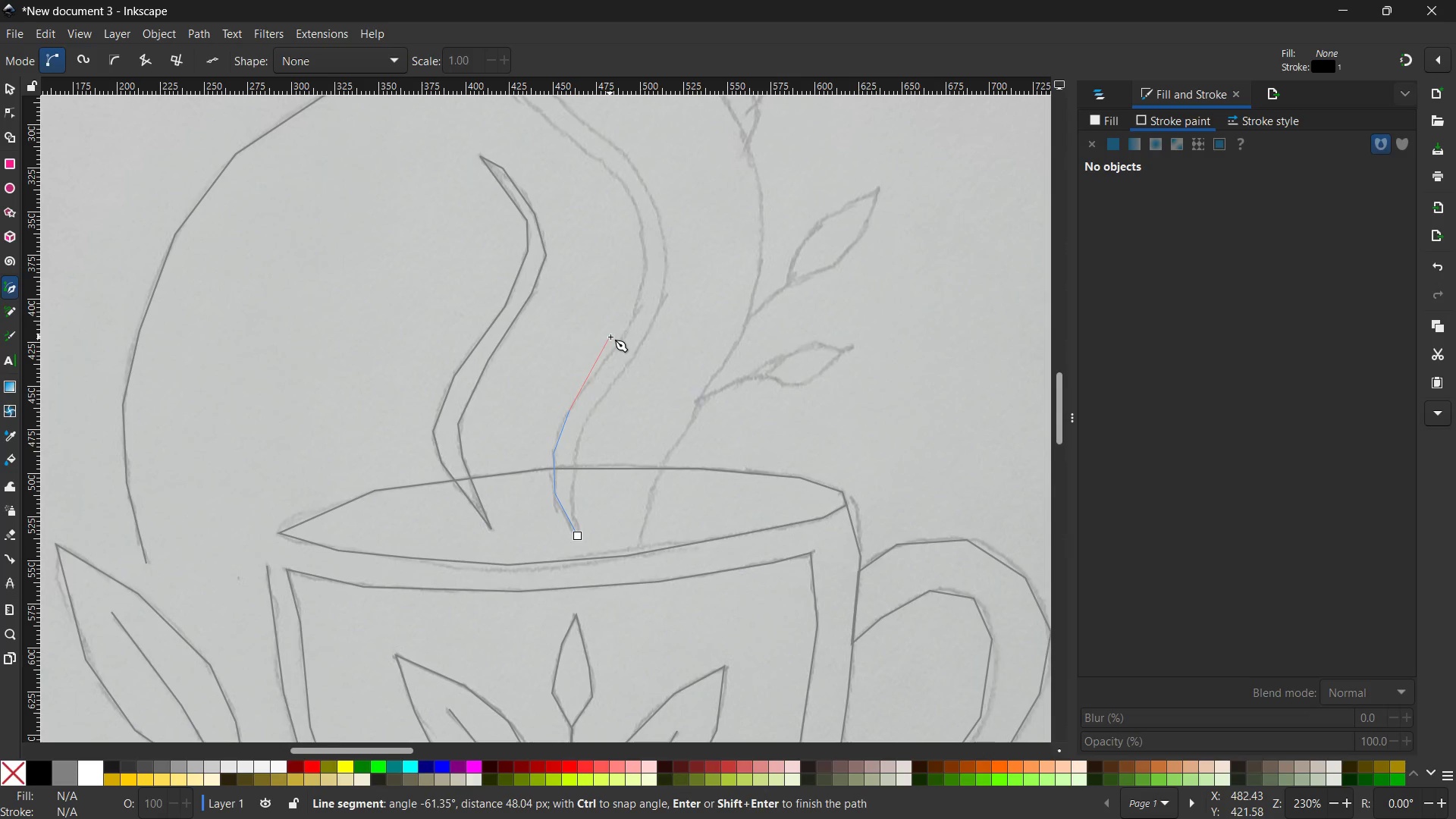 
left_click([622, 339])
 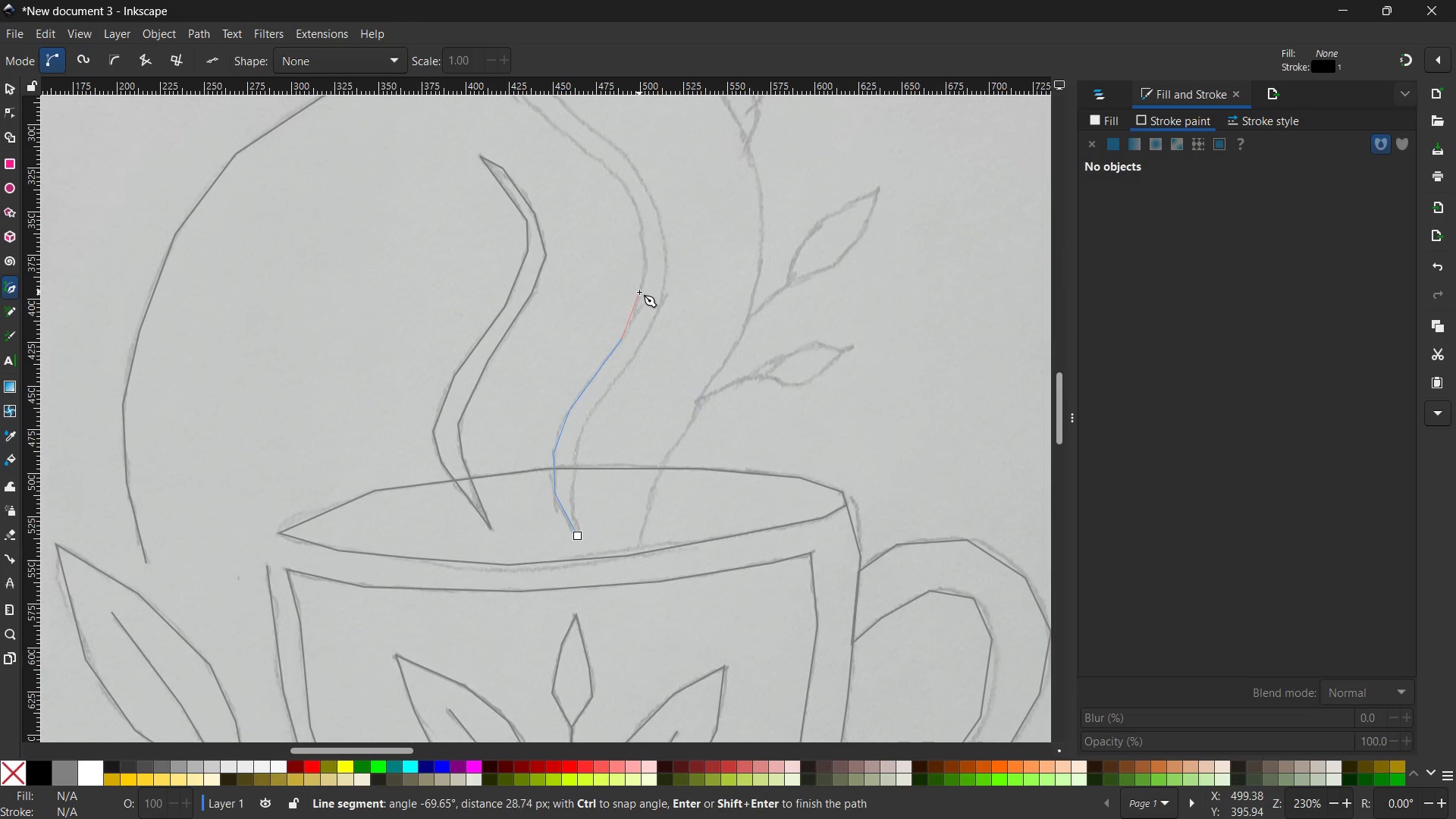 
left_click([640, 290])
 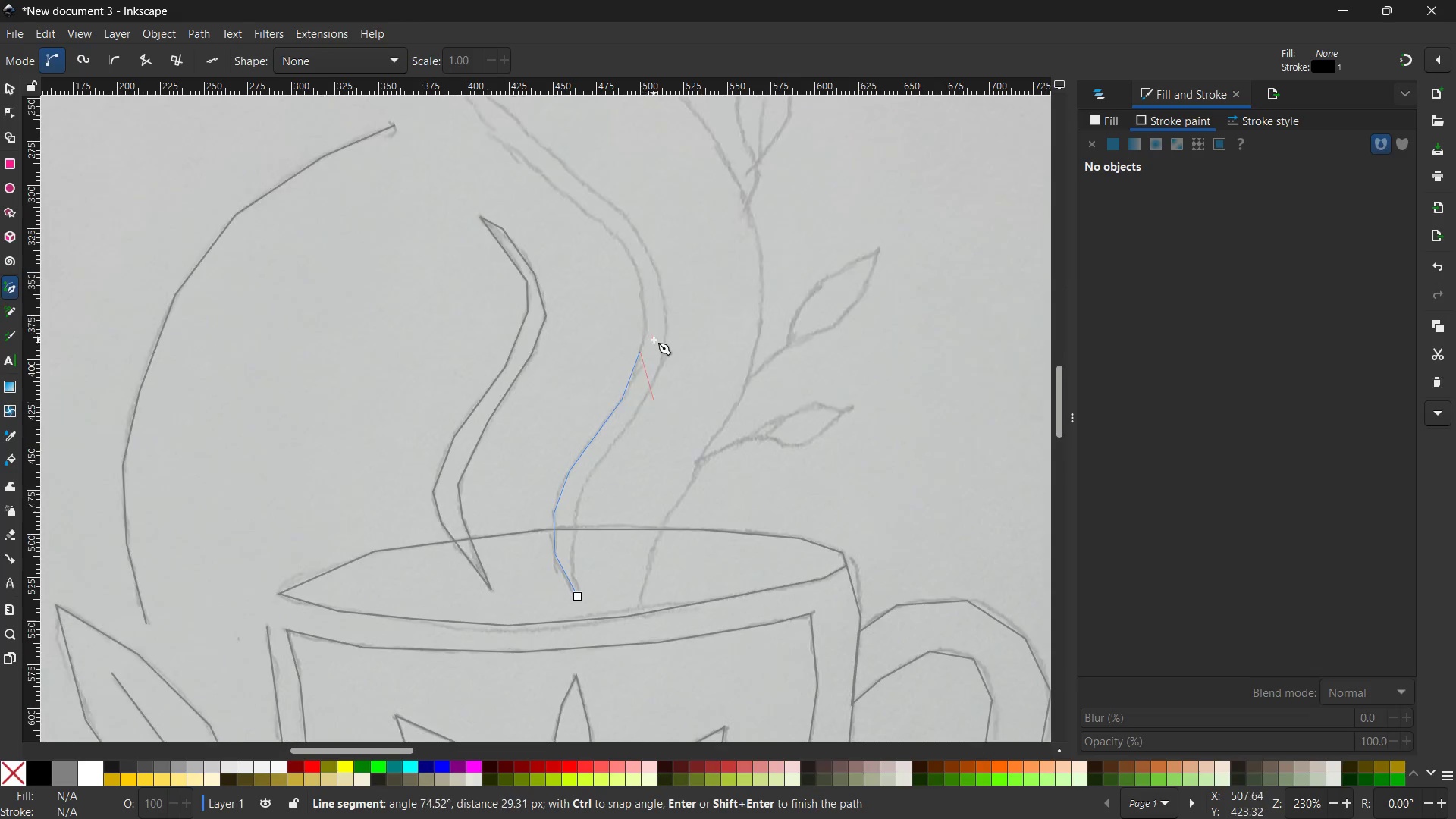 
scroll: coordinate [654, 340], scroll_direction: up, amount: 2.0
 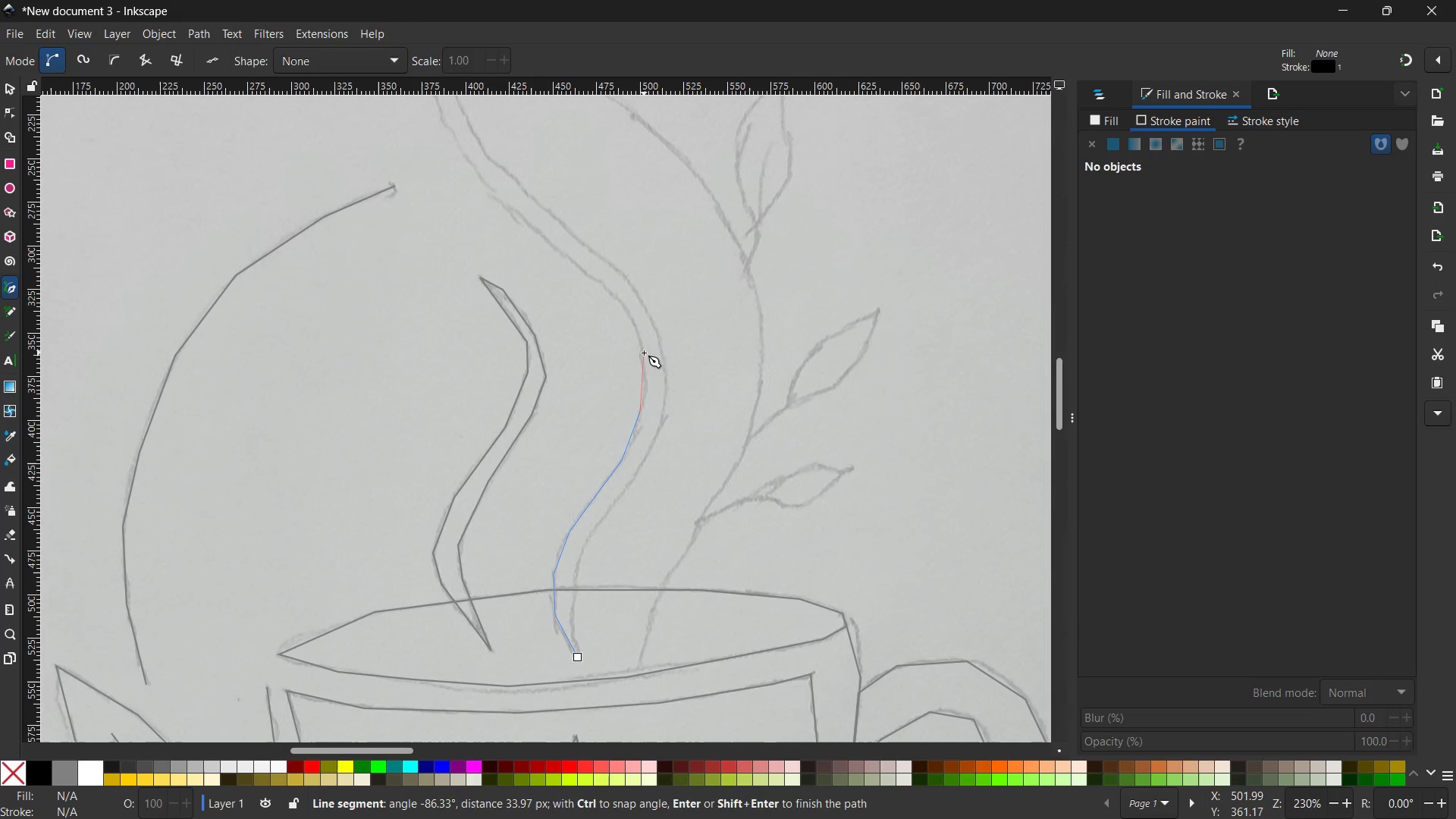 
left_click([642, 352])
 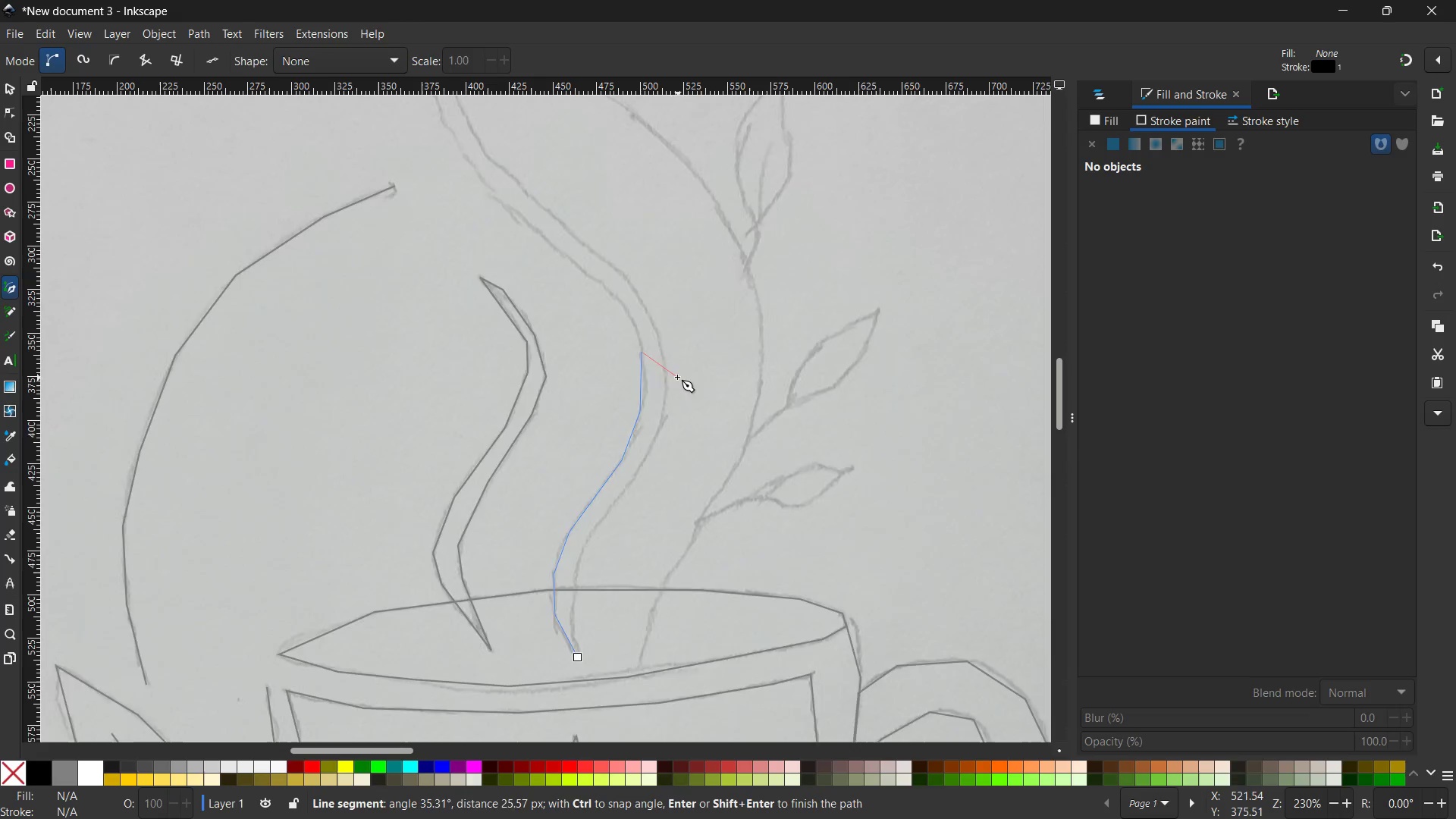 
scroll: coordinate [675, 375], scroll_direction: up, amount: 3.0
 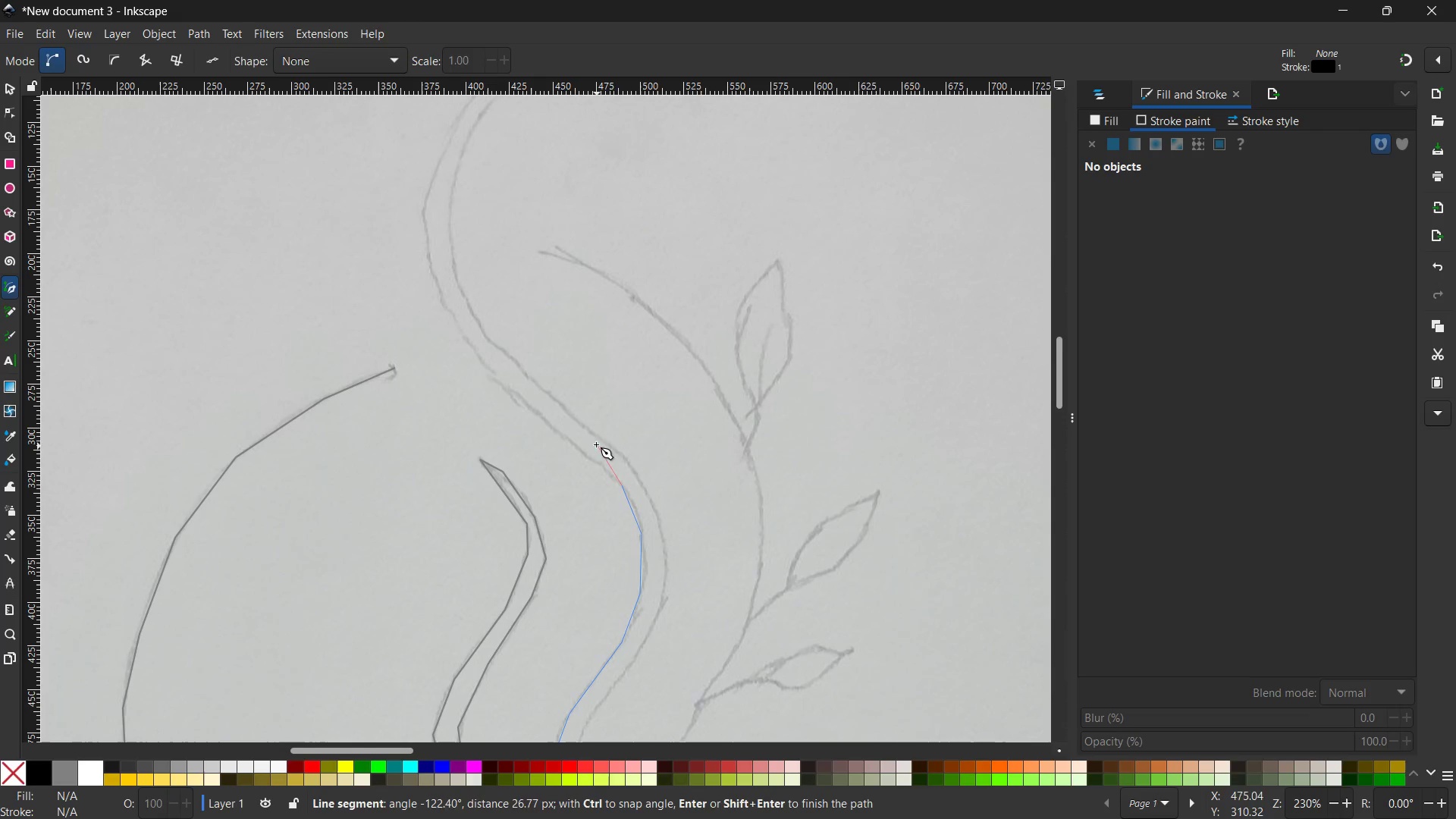 
left_click([568, 438])
 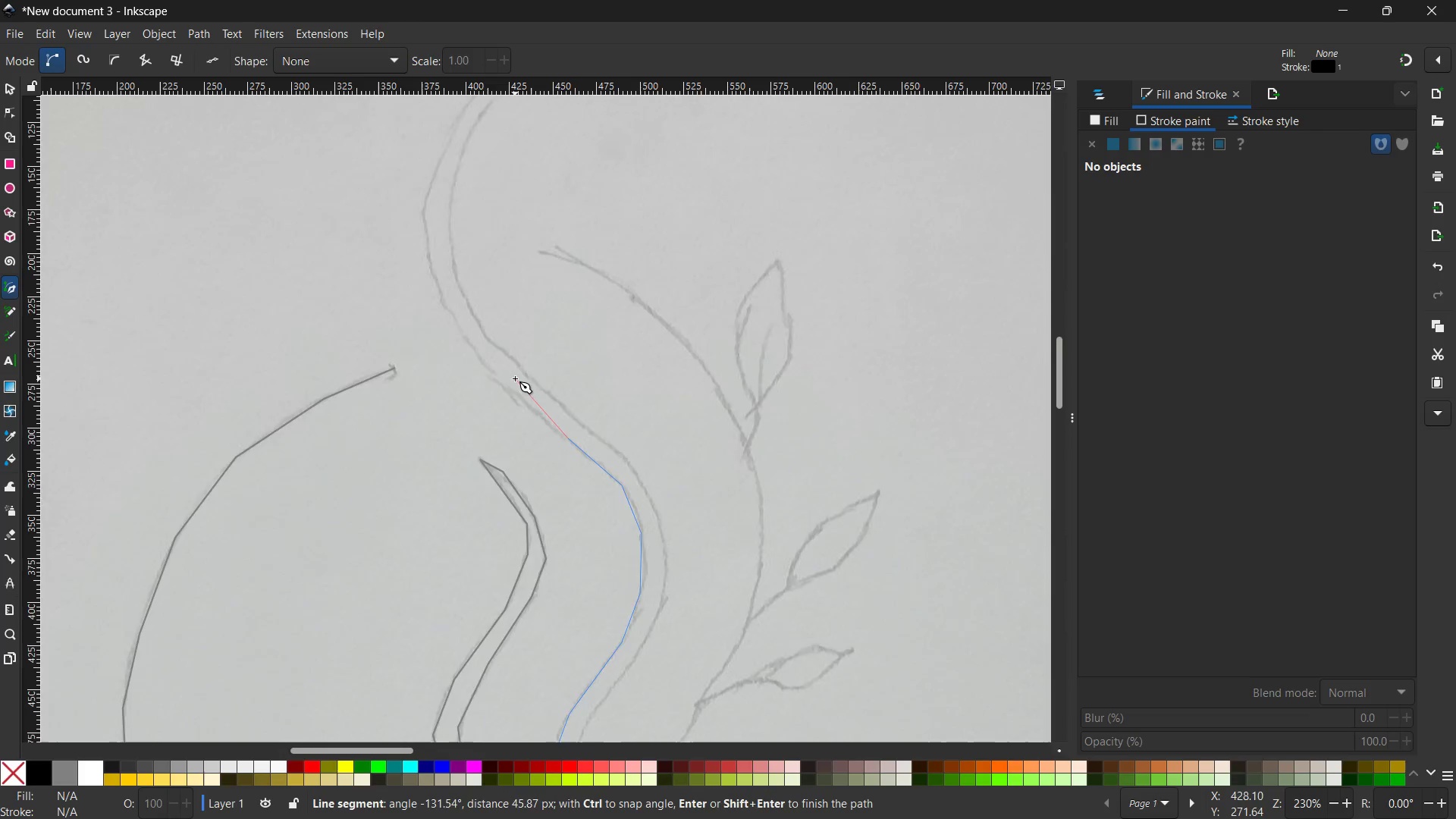 
scroll: coordinate [515, 378], scroll_direction: up, amount: 1.0
 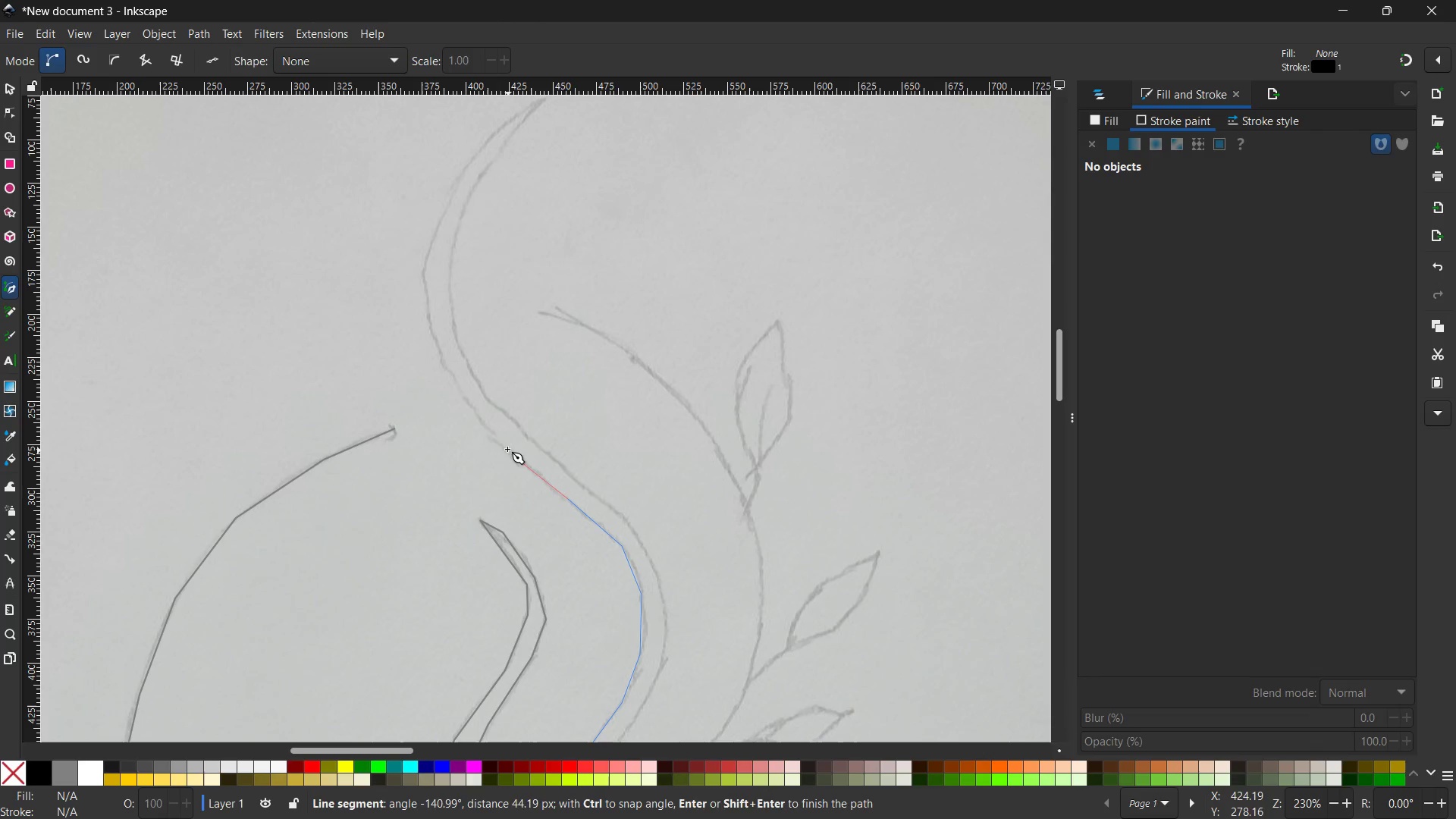 
left_click([507, 447])
 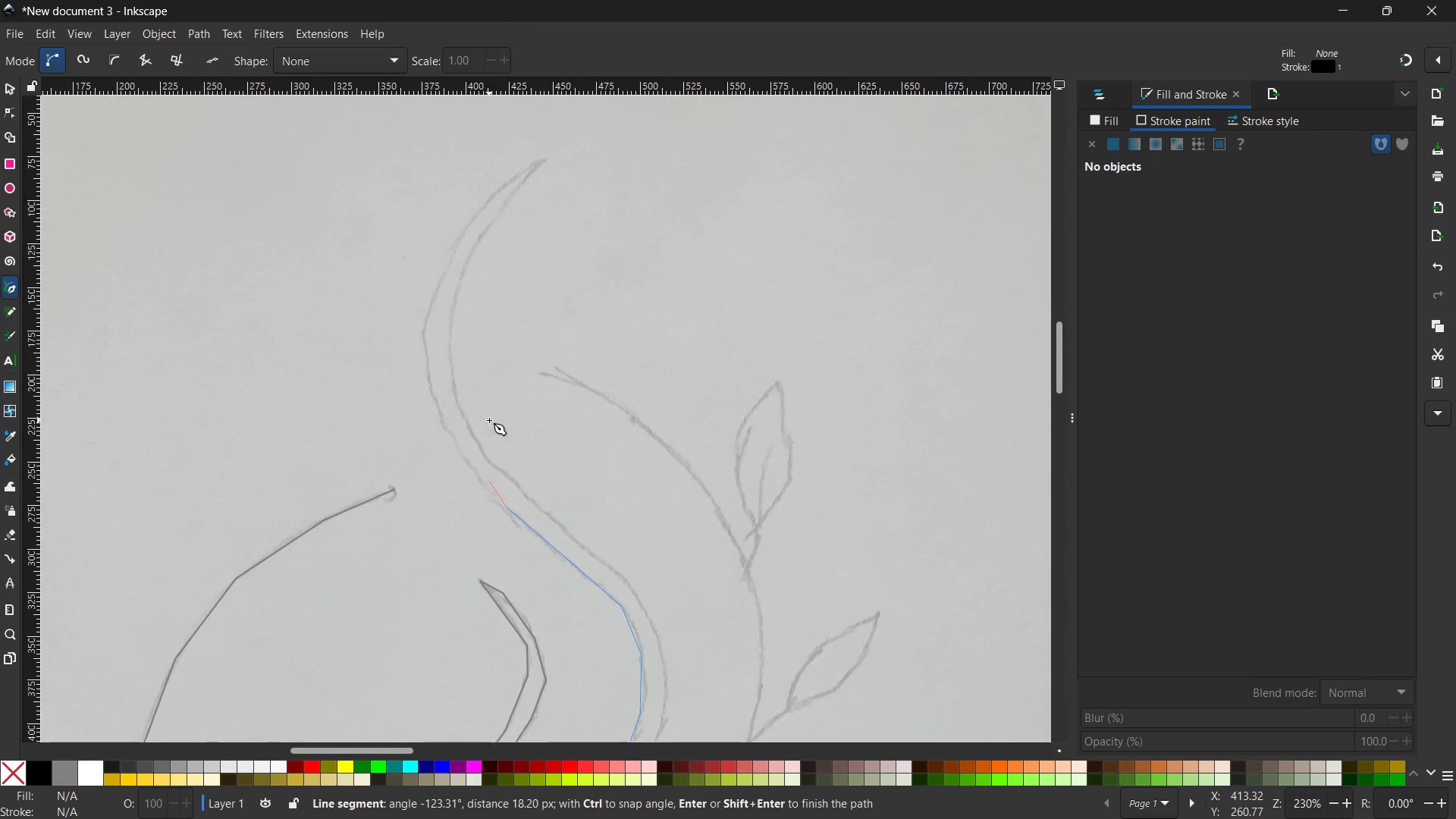 
scroll: coordinate [489, 420], scroll_direction: up, amount: 2.0
 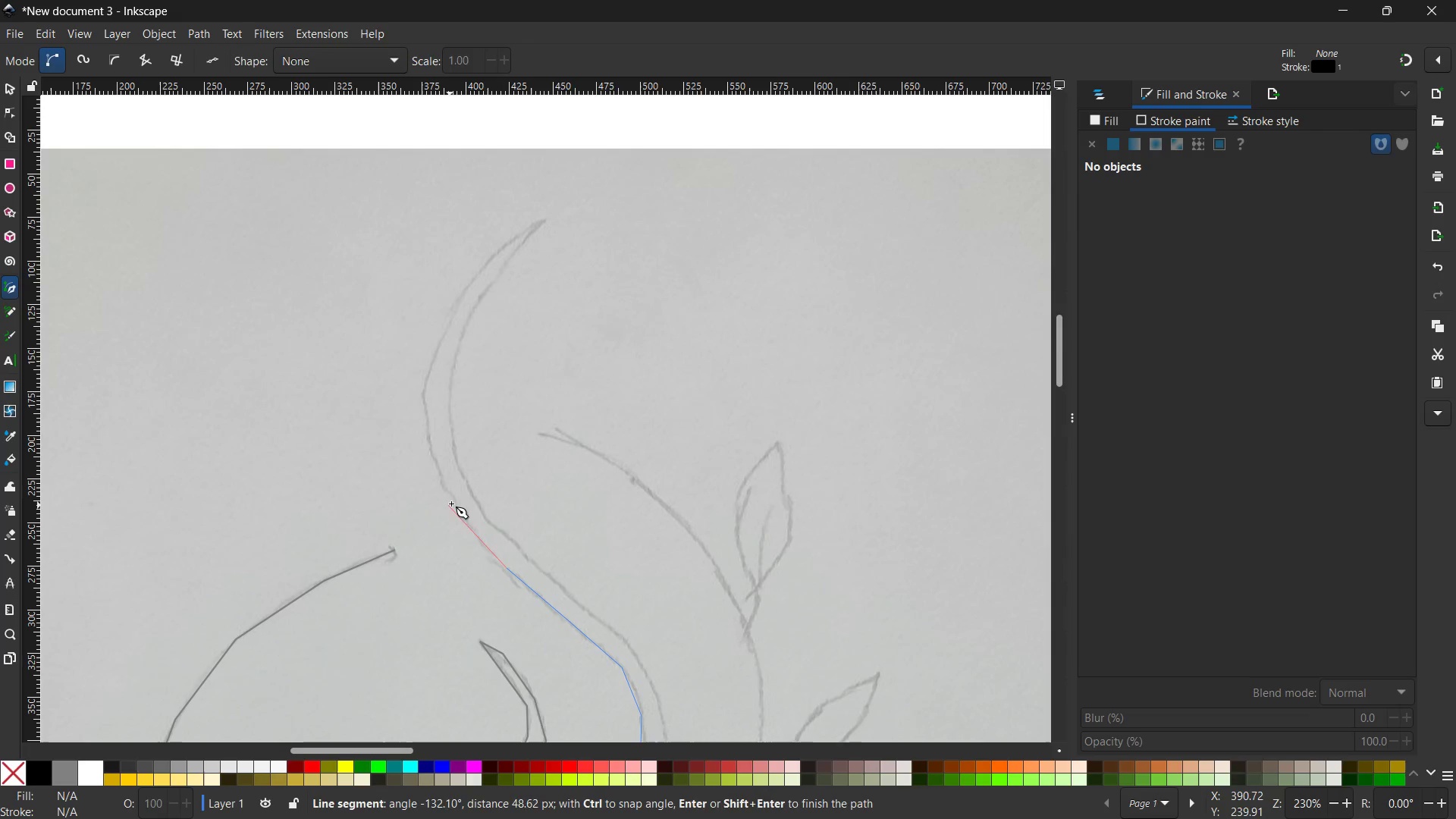 
left_click([453, 502])
 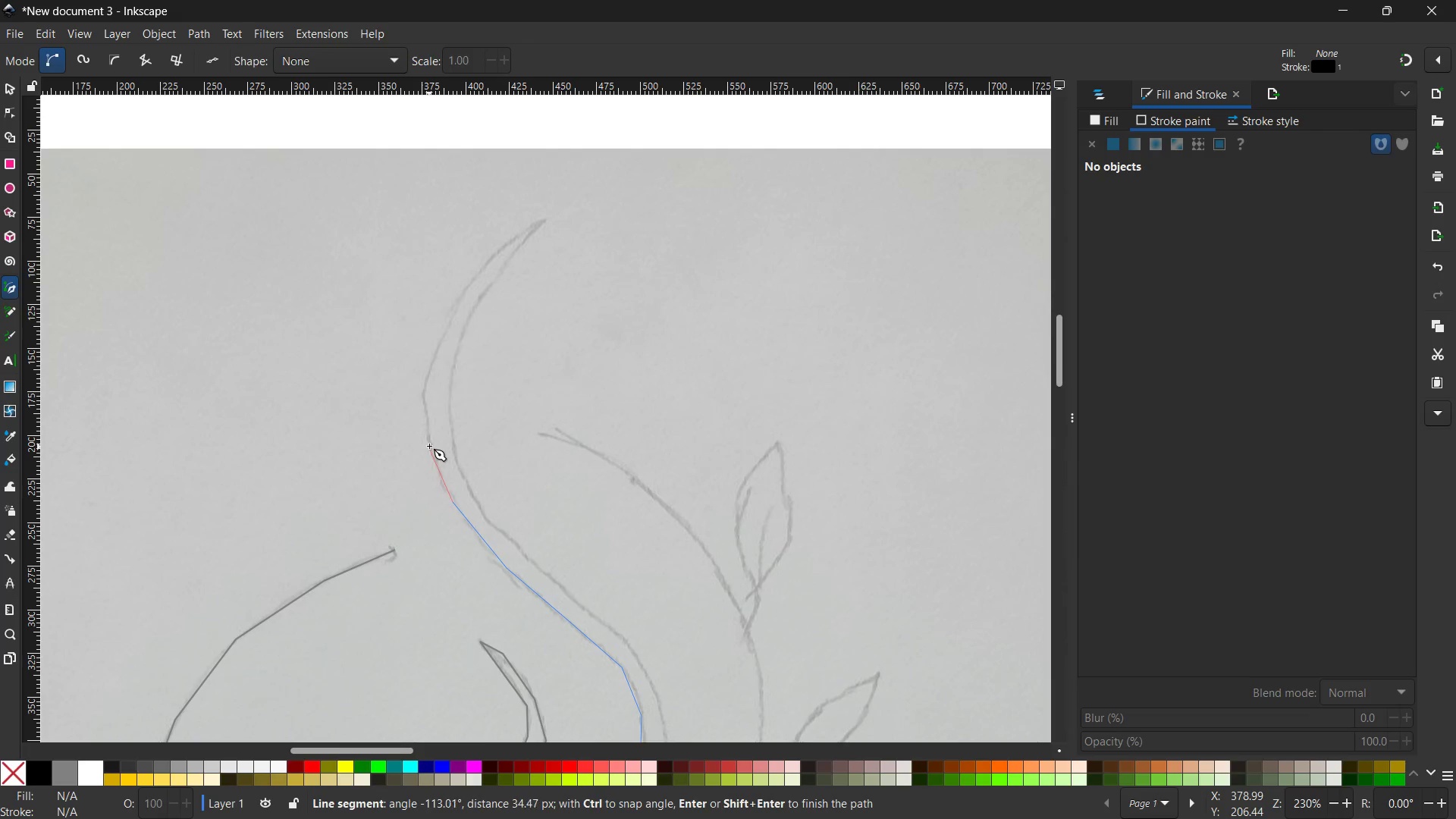 
left_click([429, 439])
 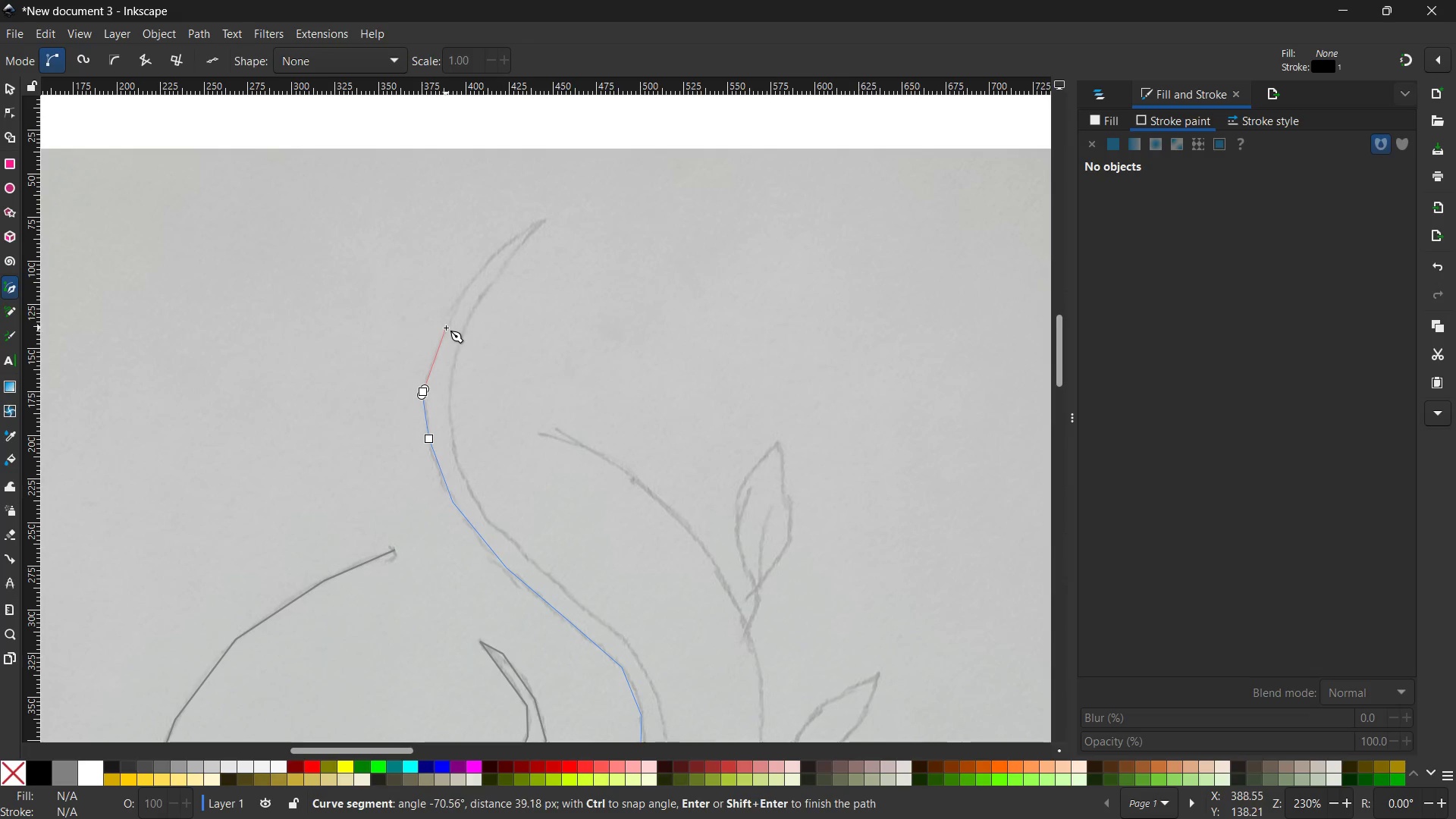 
key(Control+Z)
 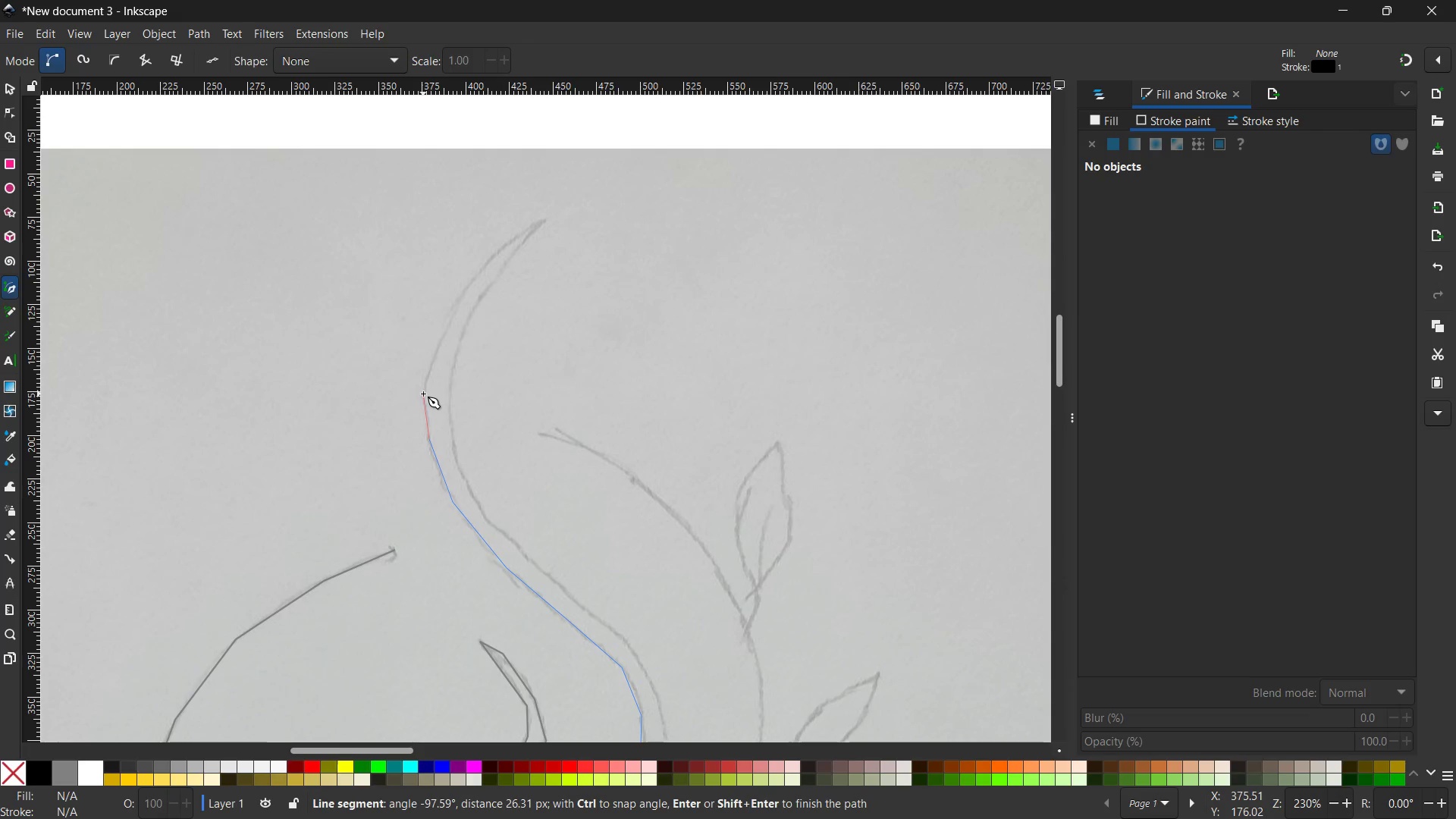 
left_click([424, 392])
 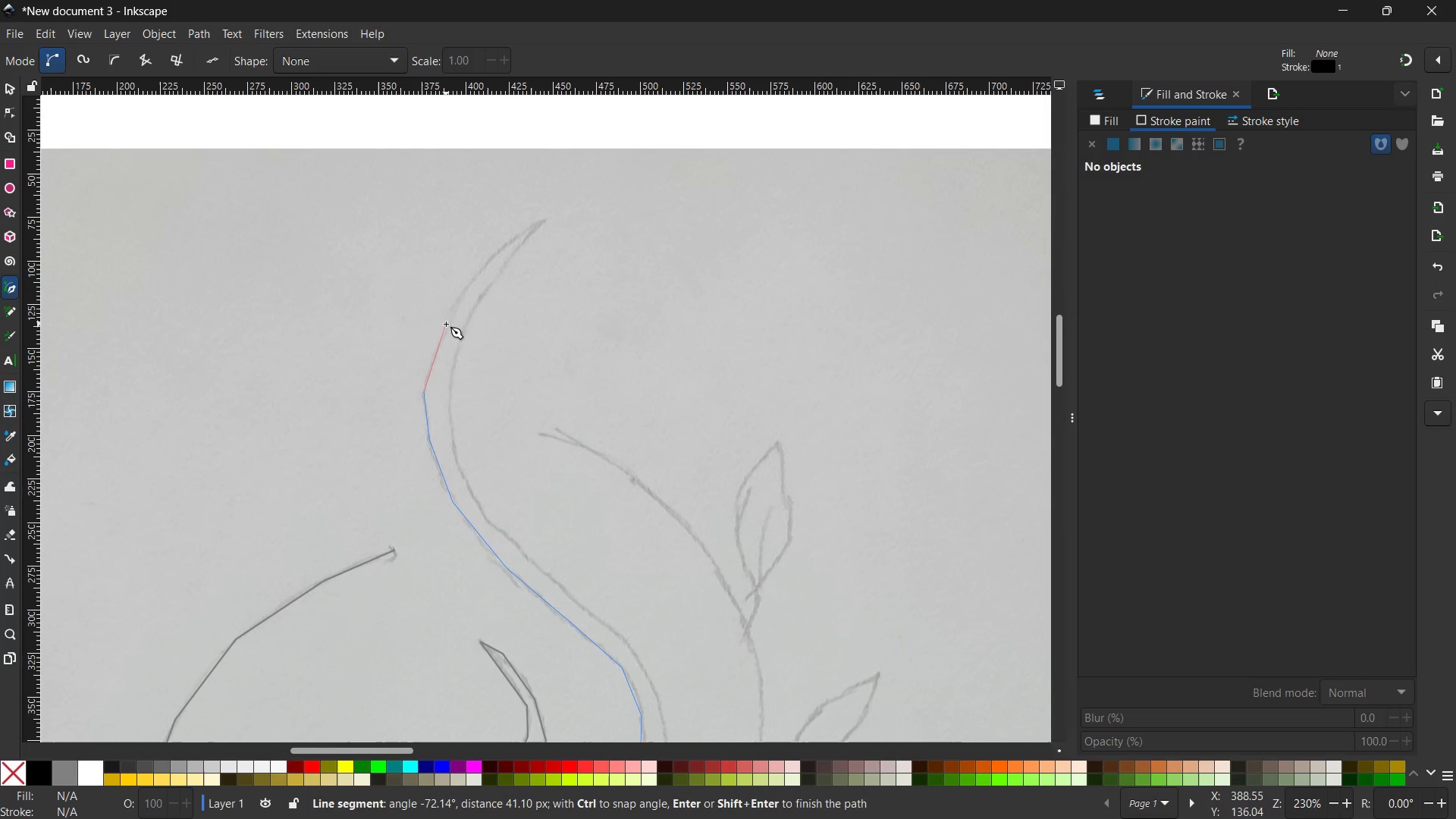 
left_click([446, 324])
 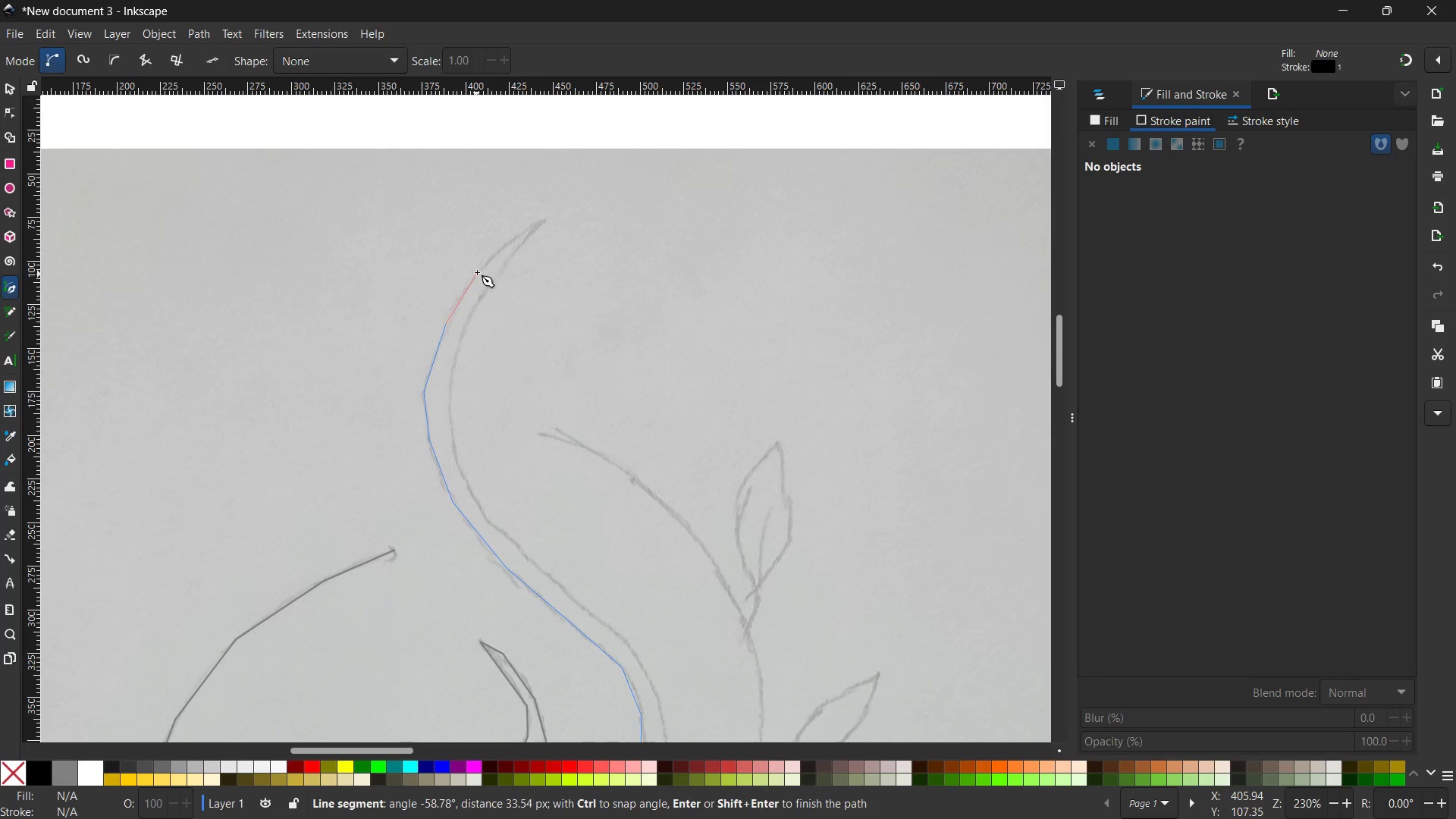 
left_click([477, 272])
 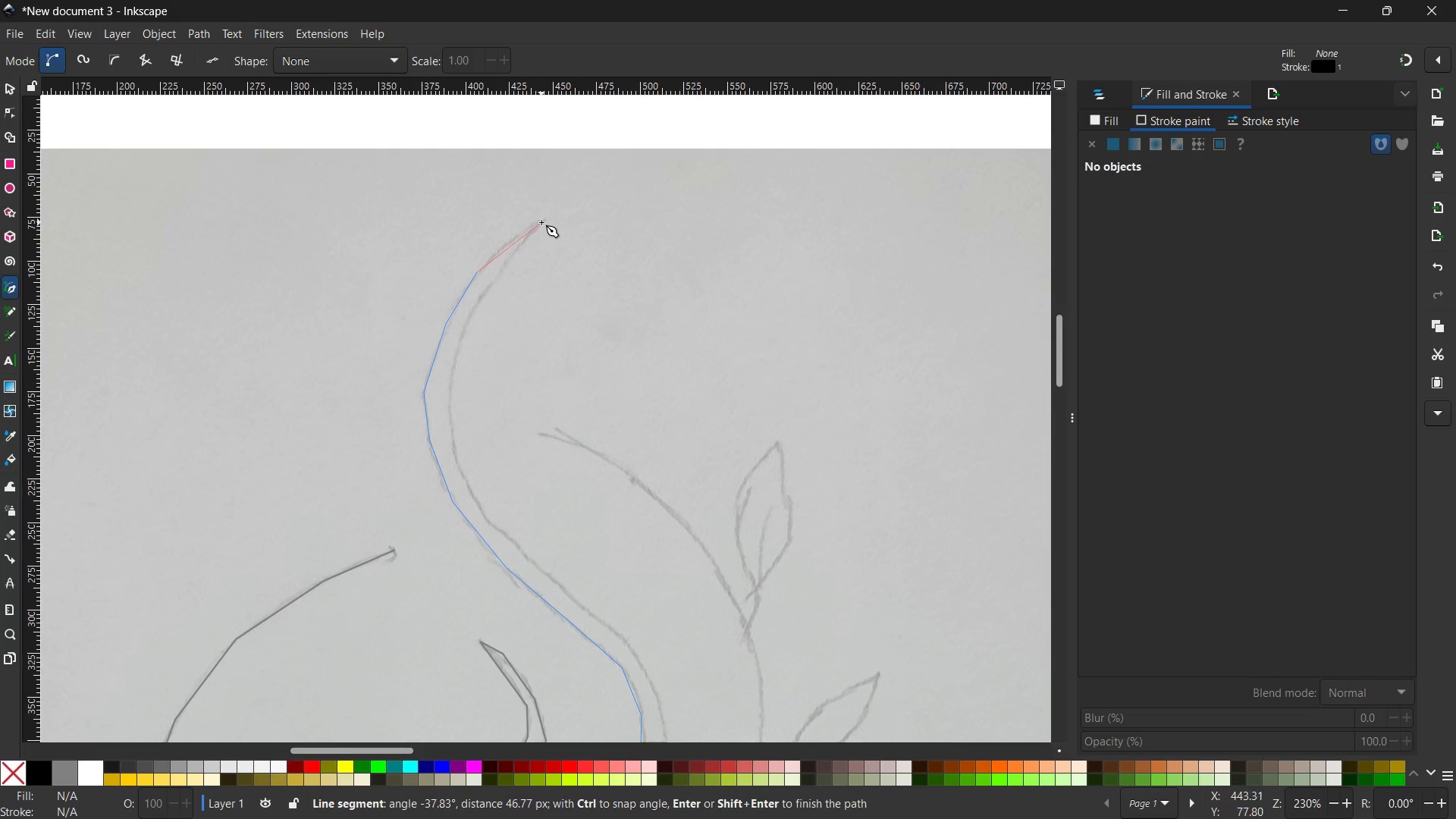 
left_click([541, 222])
 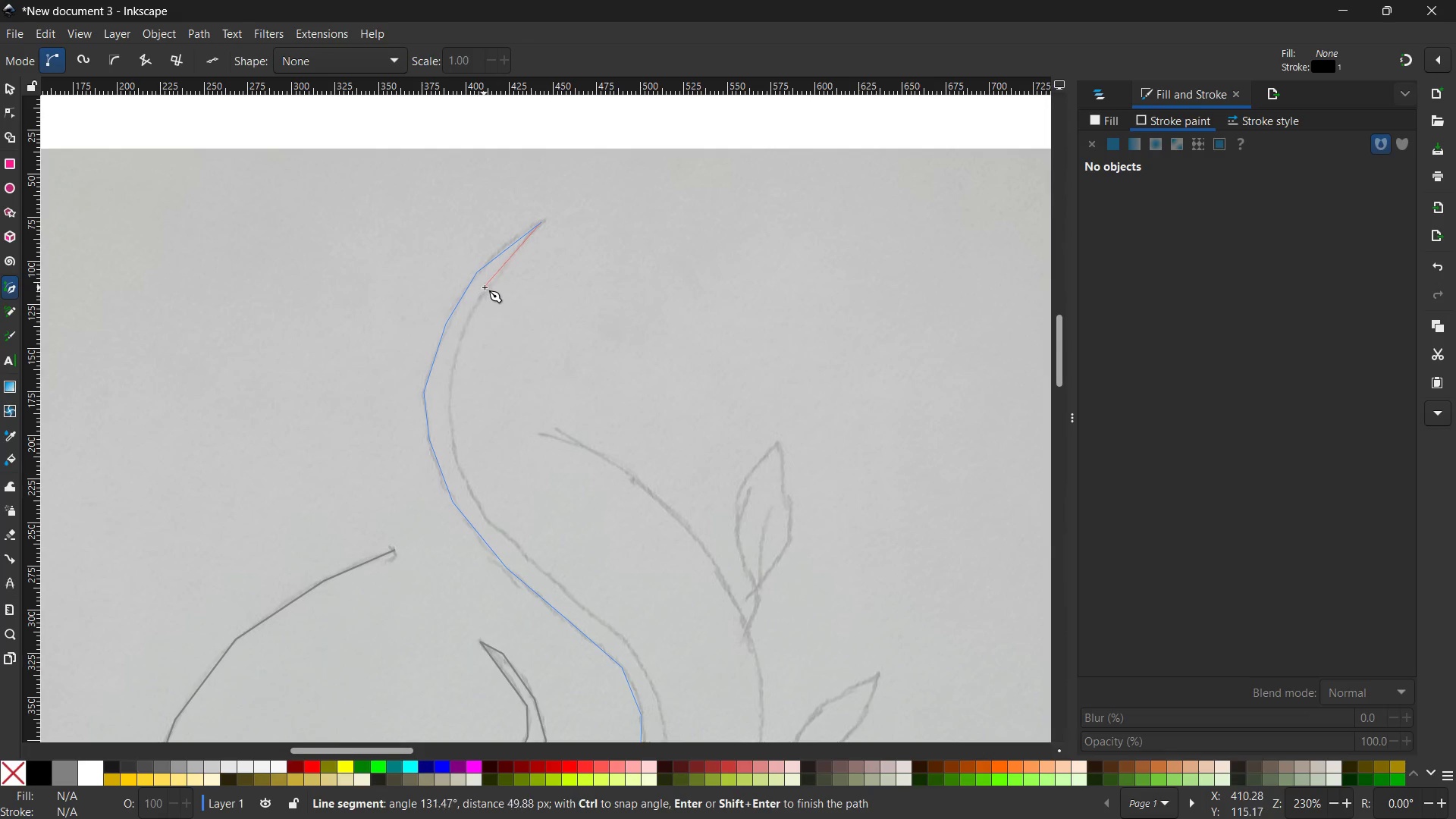 
left_click([485, 287])
 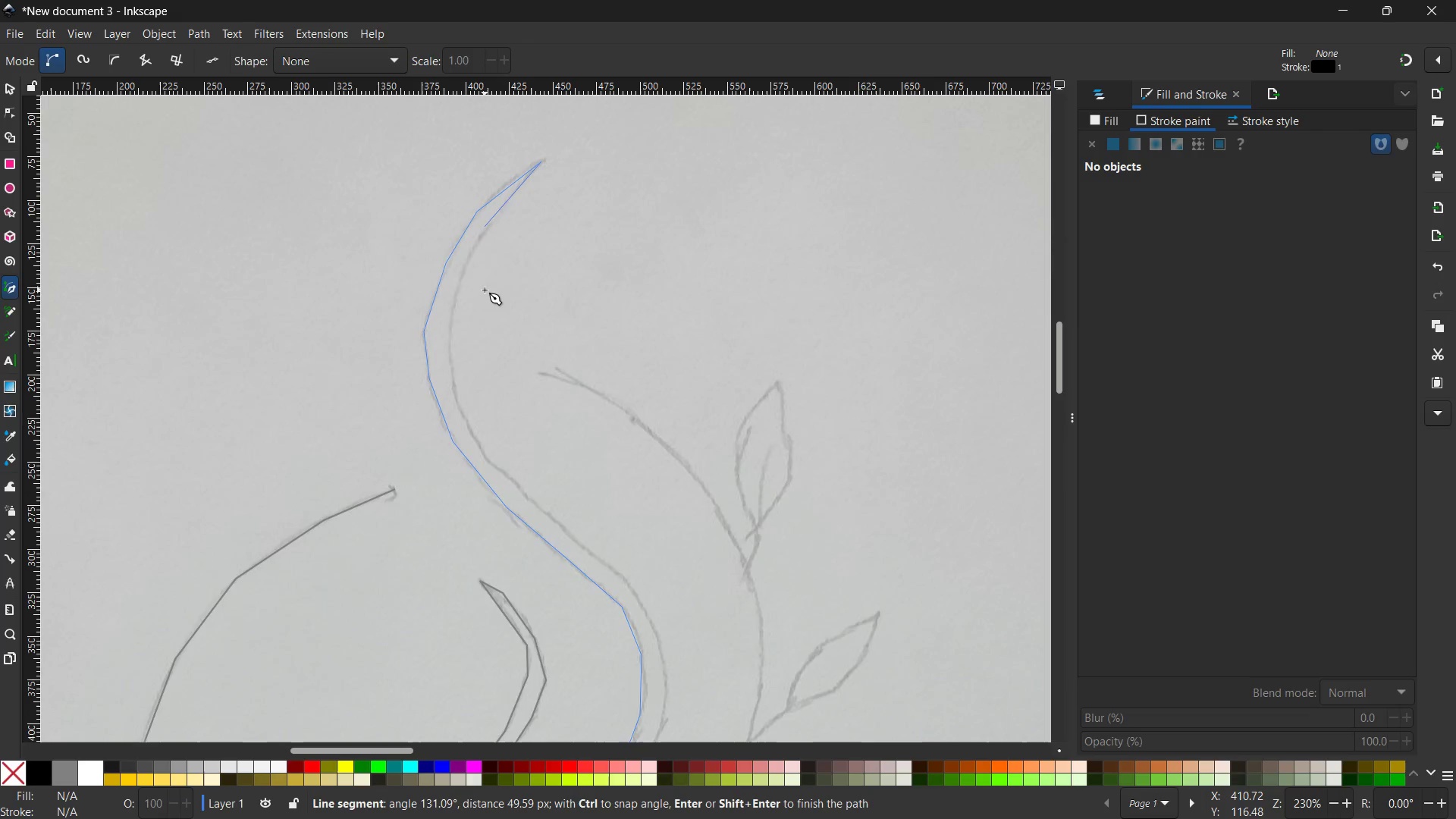 
scroll: coordinate [485, 290], scroll_direction: down, amount: 2.0
 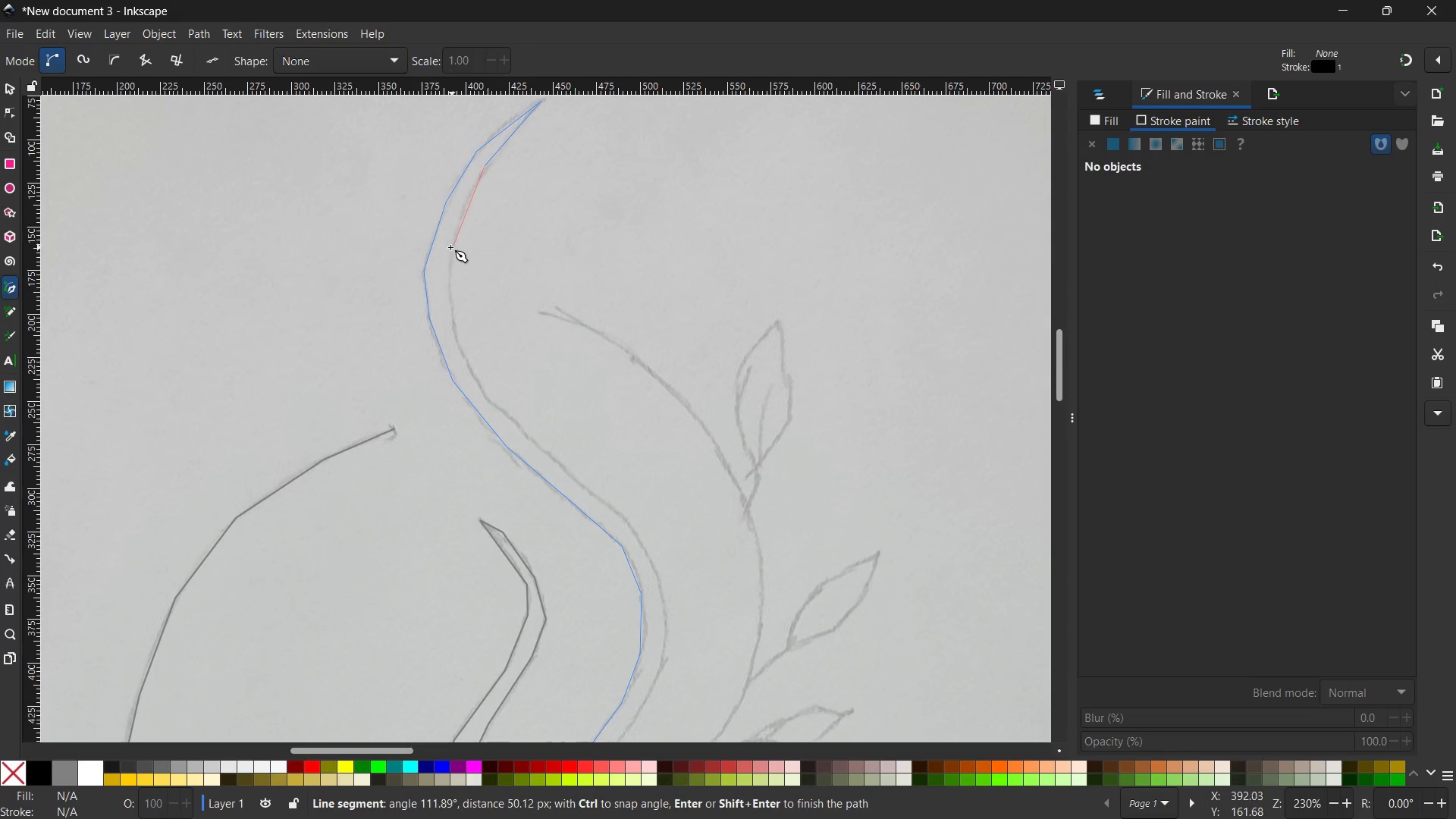 
left_click([450, 247])
 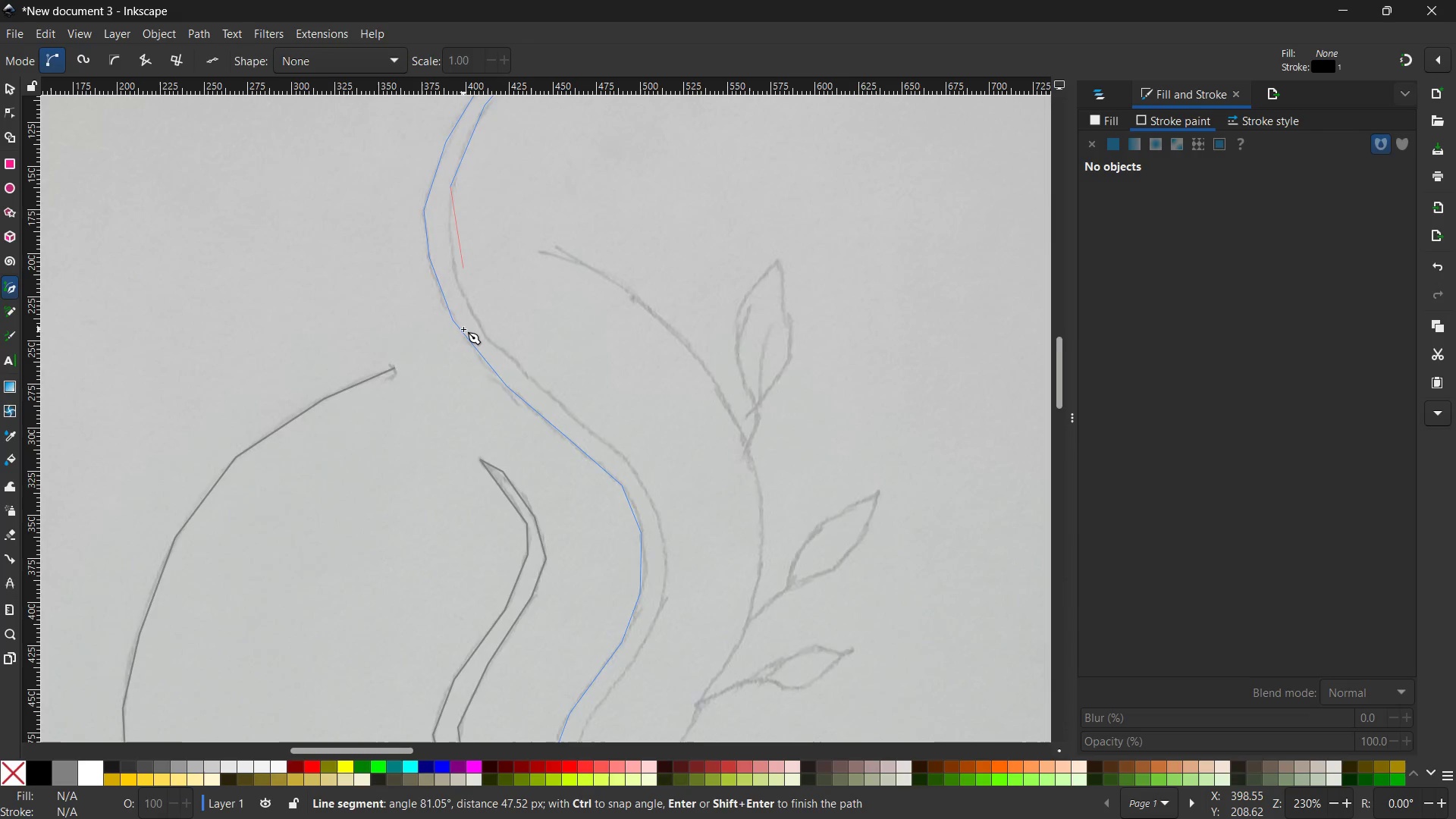 
scroll: coordinate [463, 329], scroll_direction: down, amount: 3.0
 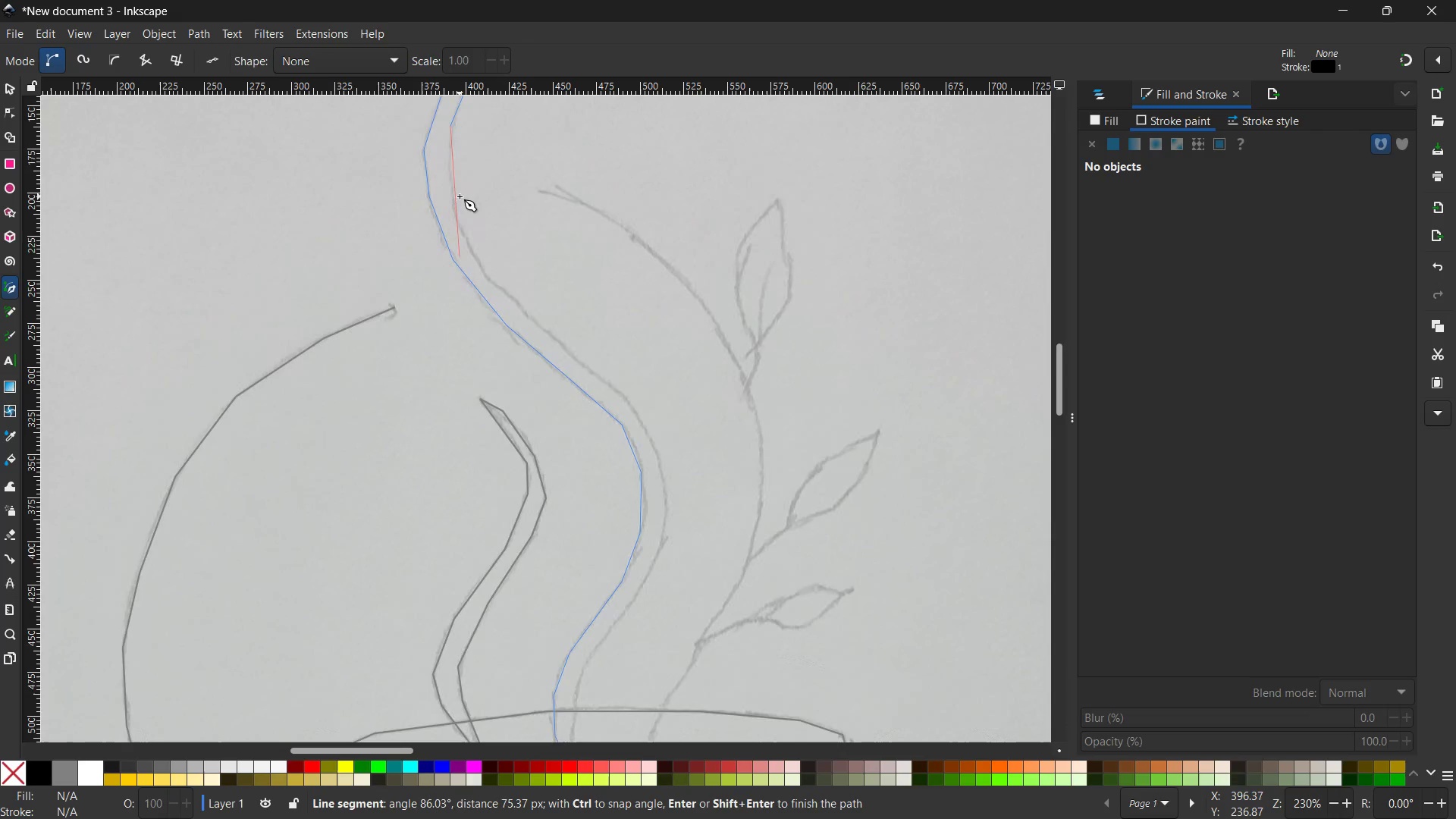 
scroll: coordinate [460, 196], scroll_direction: up, amount: 1.0
 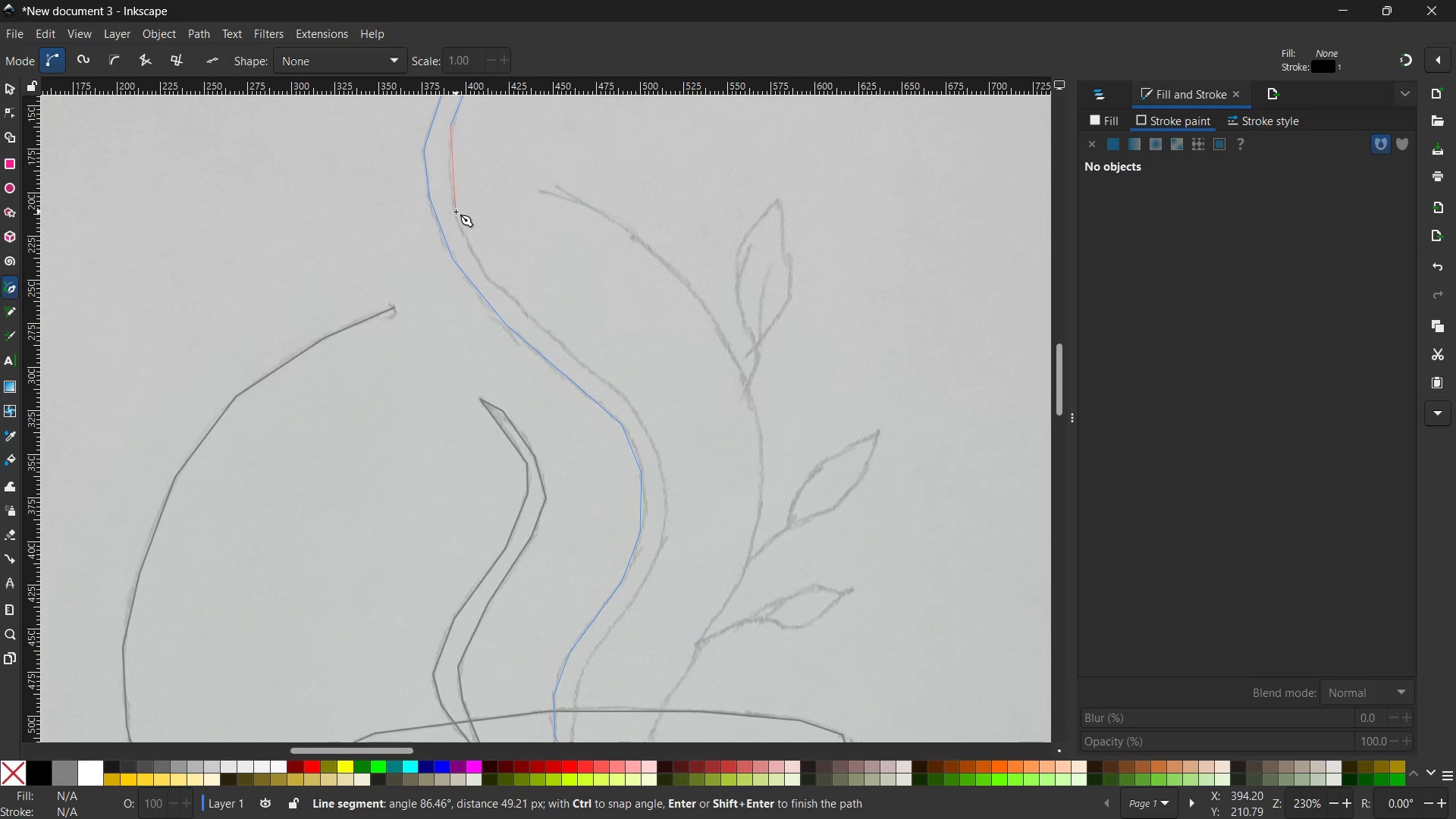 
left_click([456, 212])
 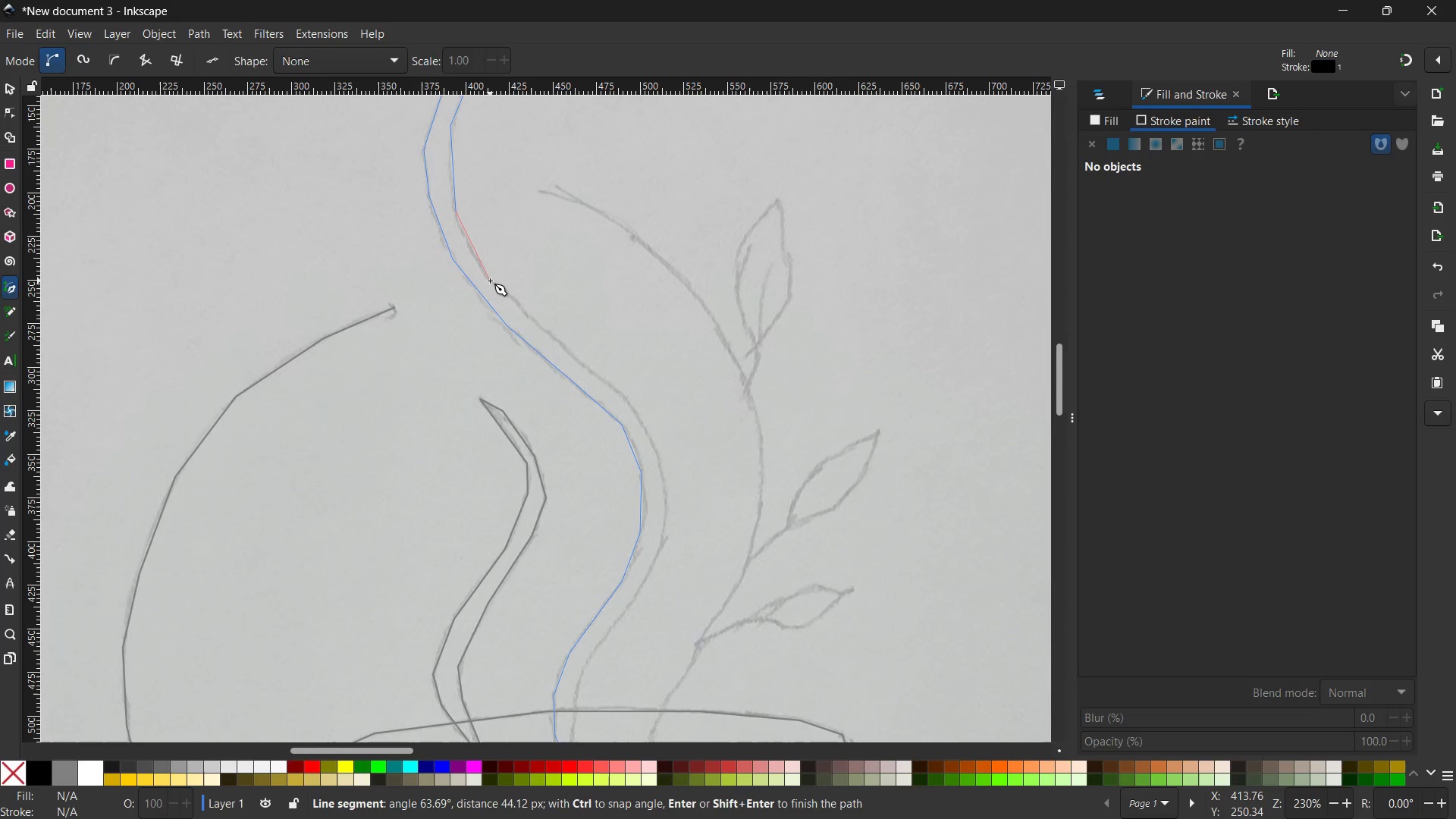 
left_click([490, 281])
 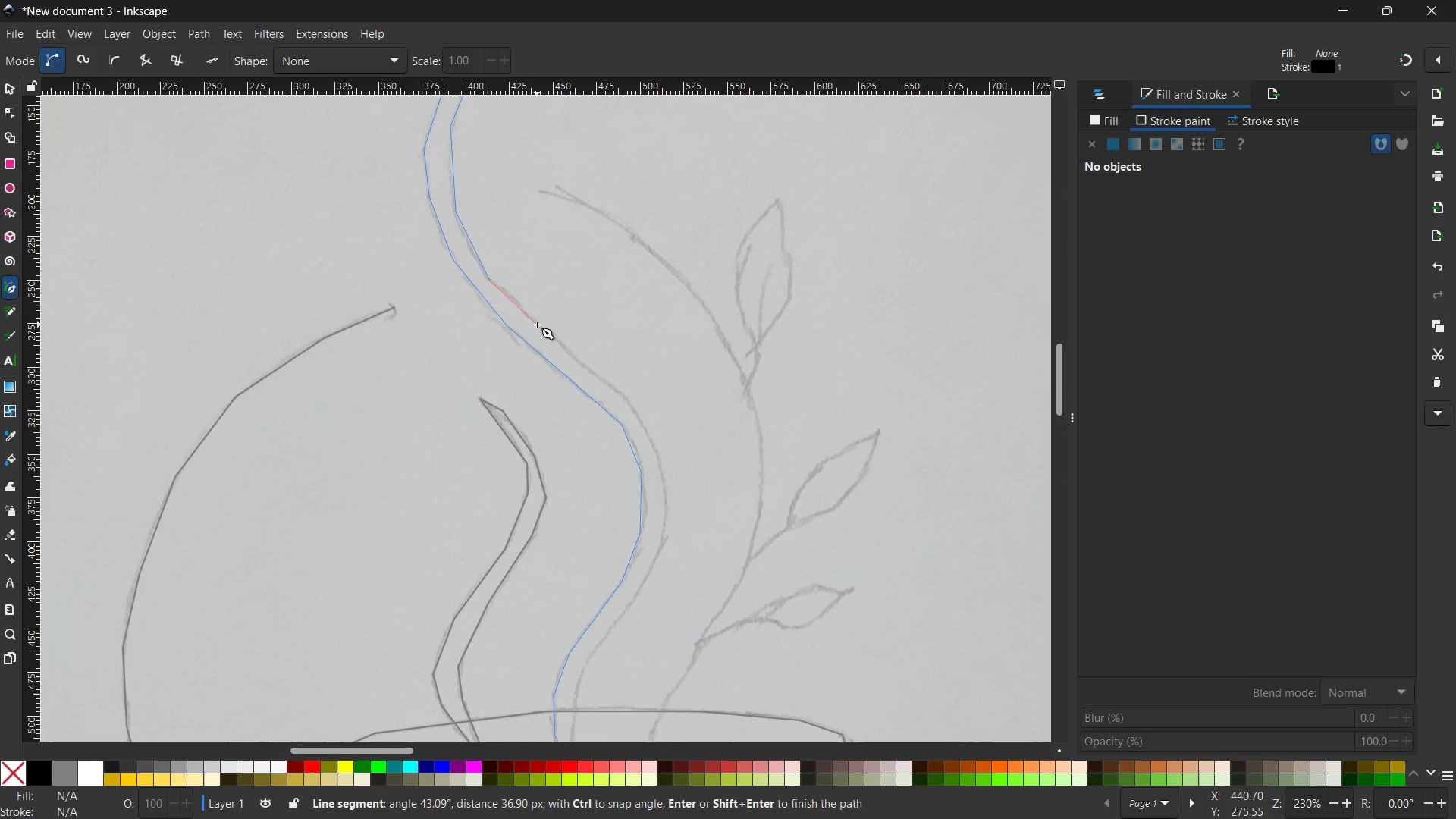 
left_click([537, 325])
 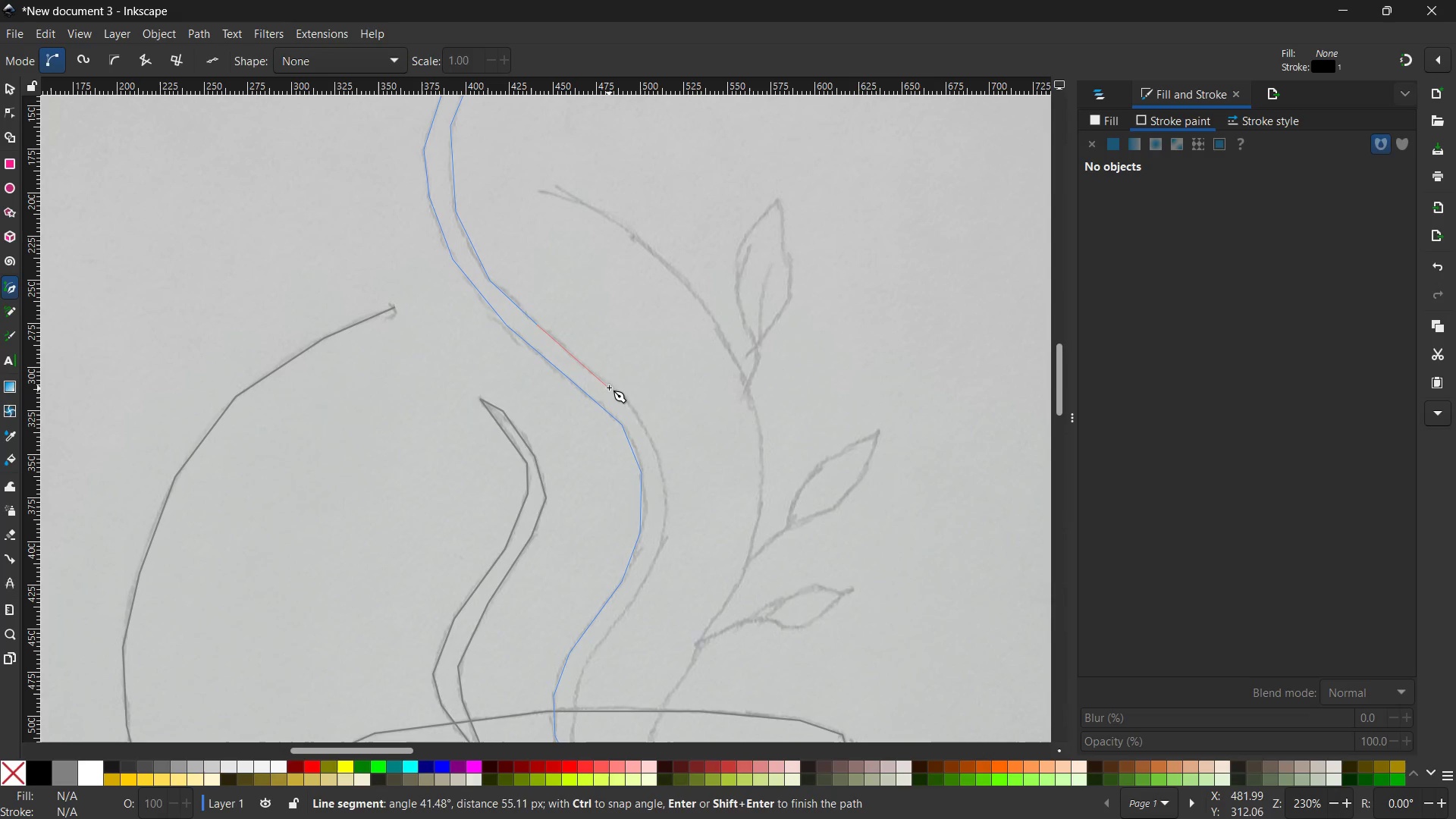 
left_click([610, 387])
 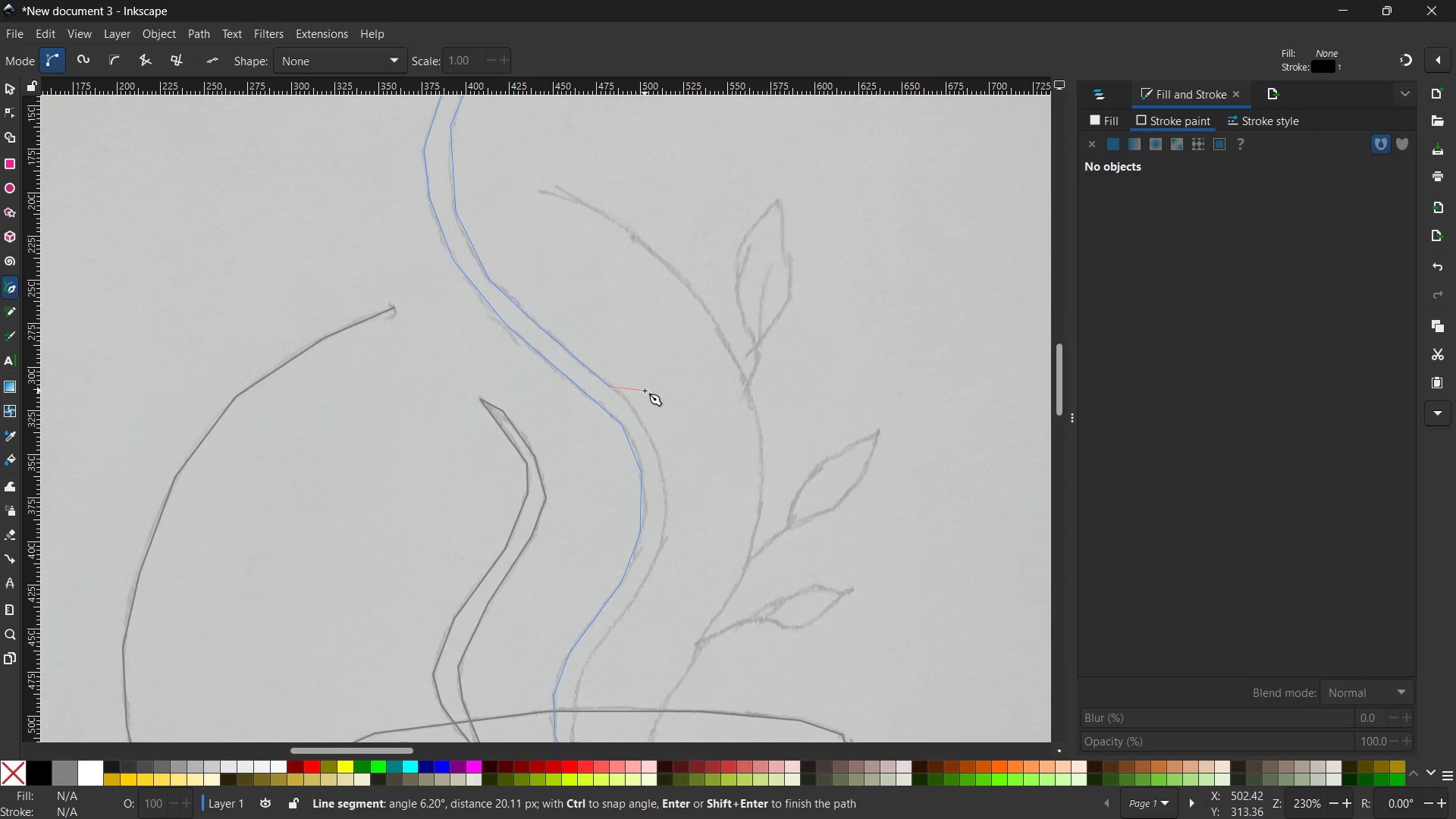 
scroll: coordinate [645, 391], scroll_direction: down, amount: 2.0
 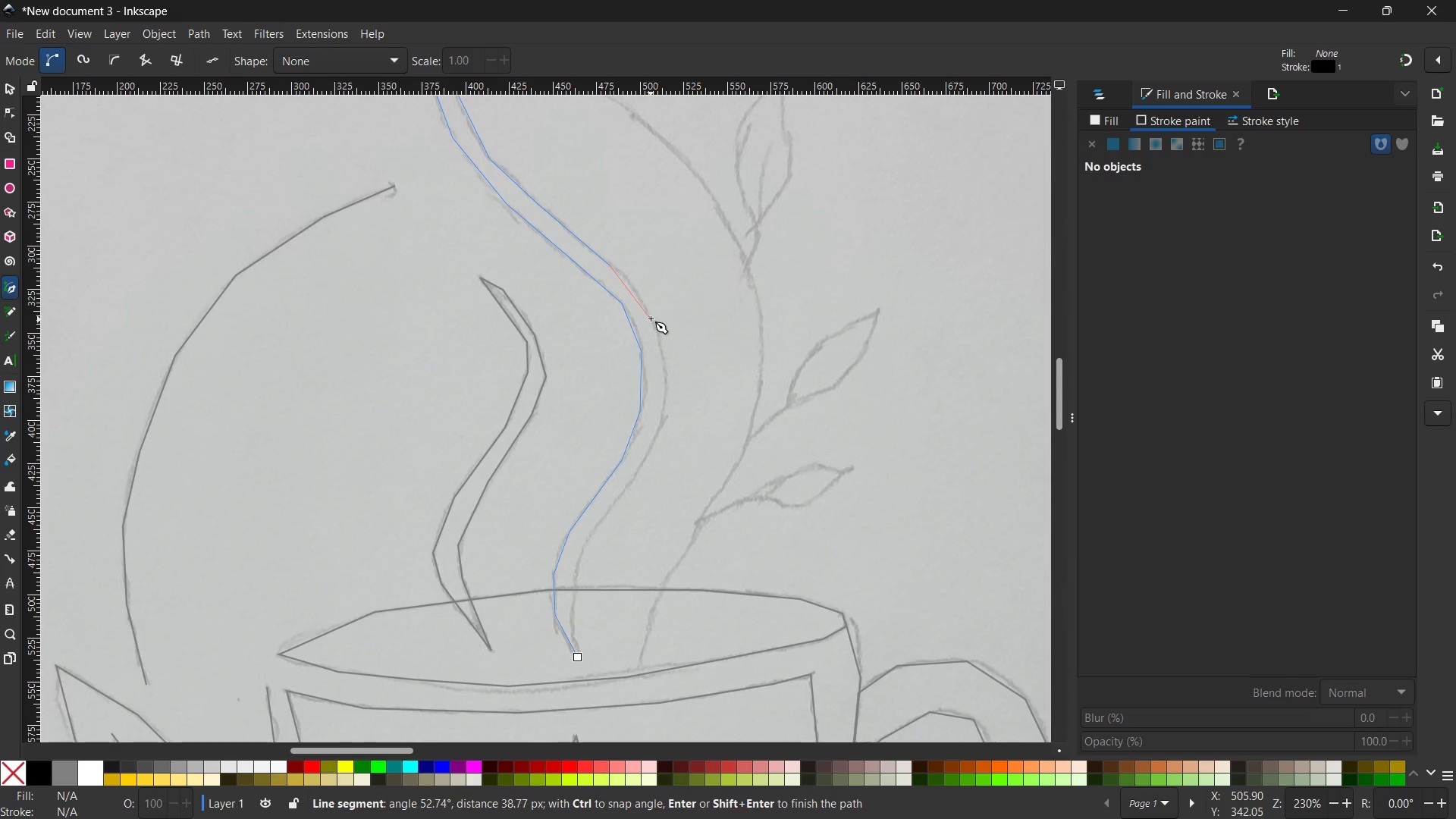 
left_click([651, 318])
 